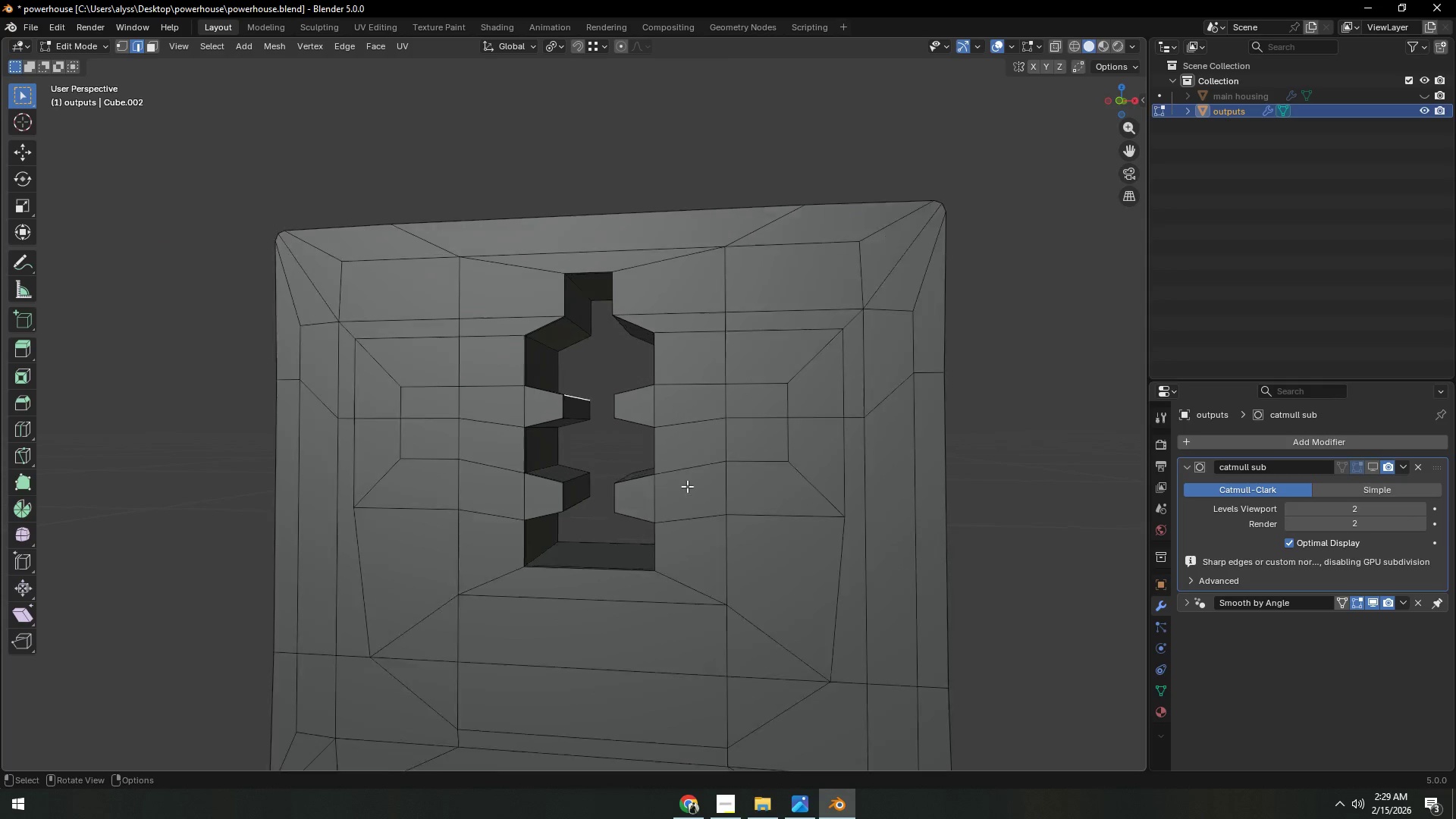 
scroll: coordinate [687, 486], scroll_direction: up, amount: 3.0
 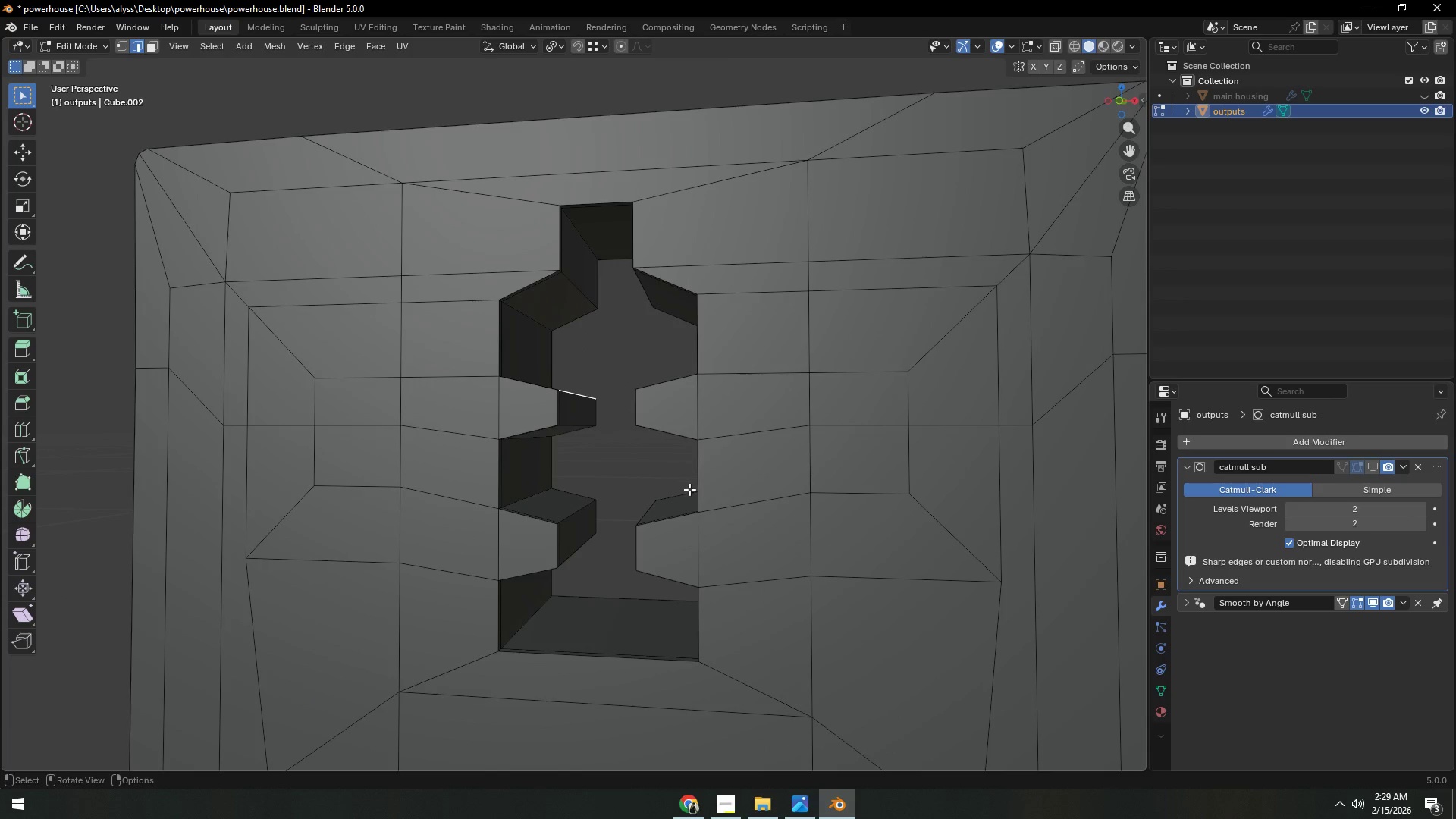 
hold_key(key=ShiftLeft, duration=0.34)
 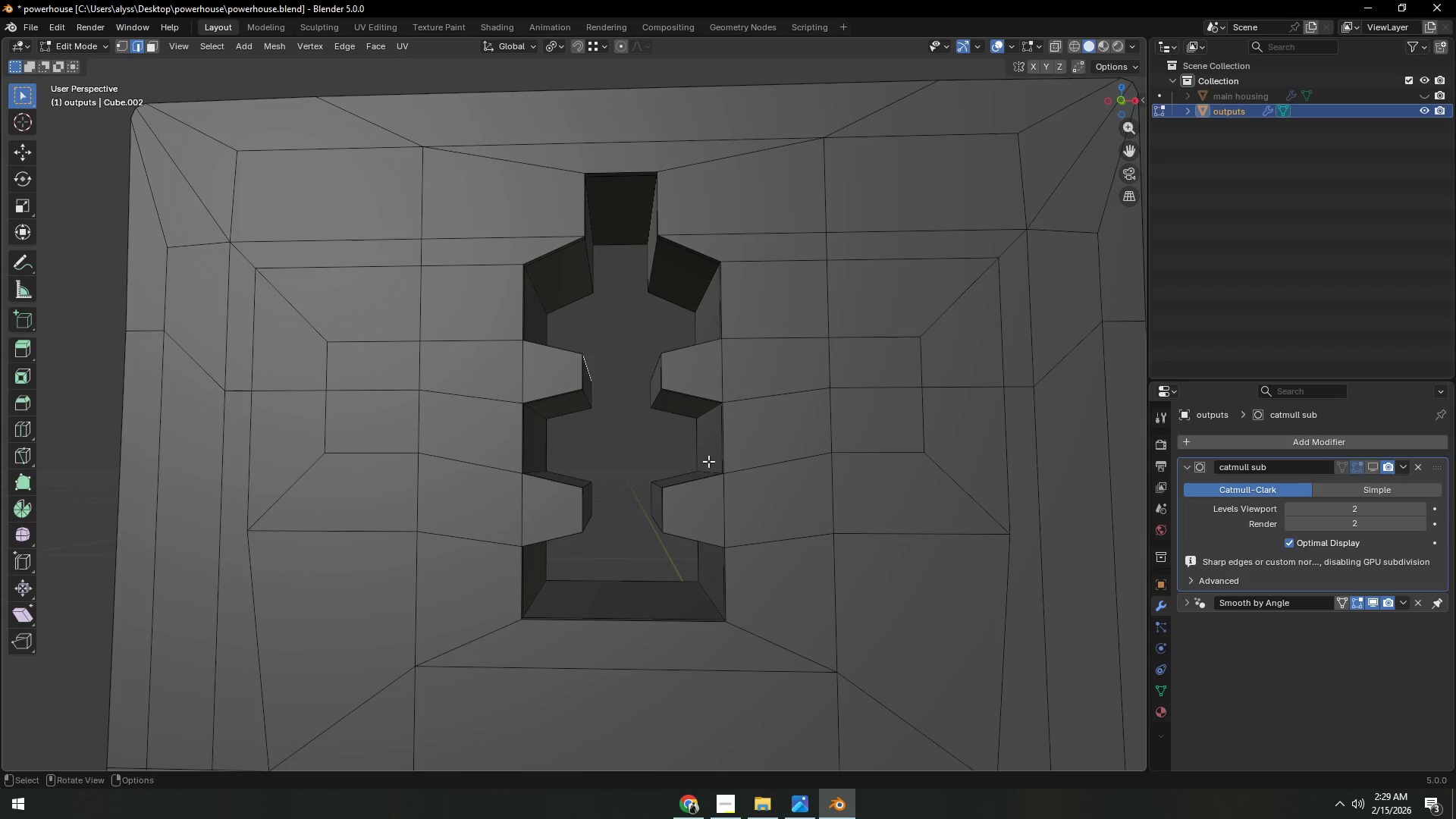 
scroll: coordinate [712, 469], scroll_direction: up, amount: 2.0
 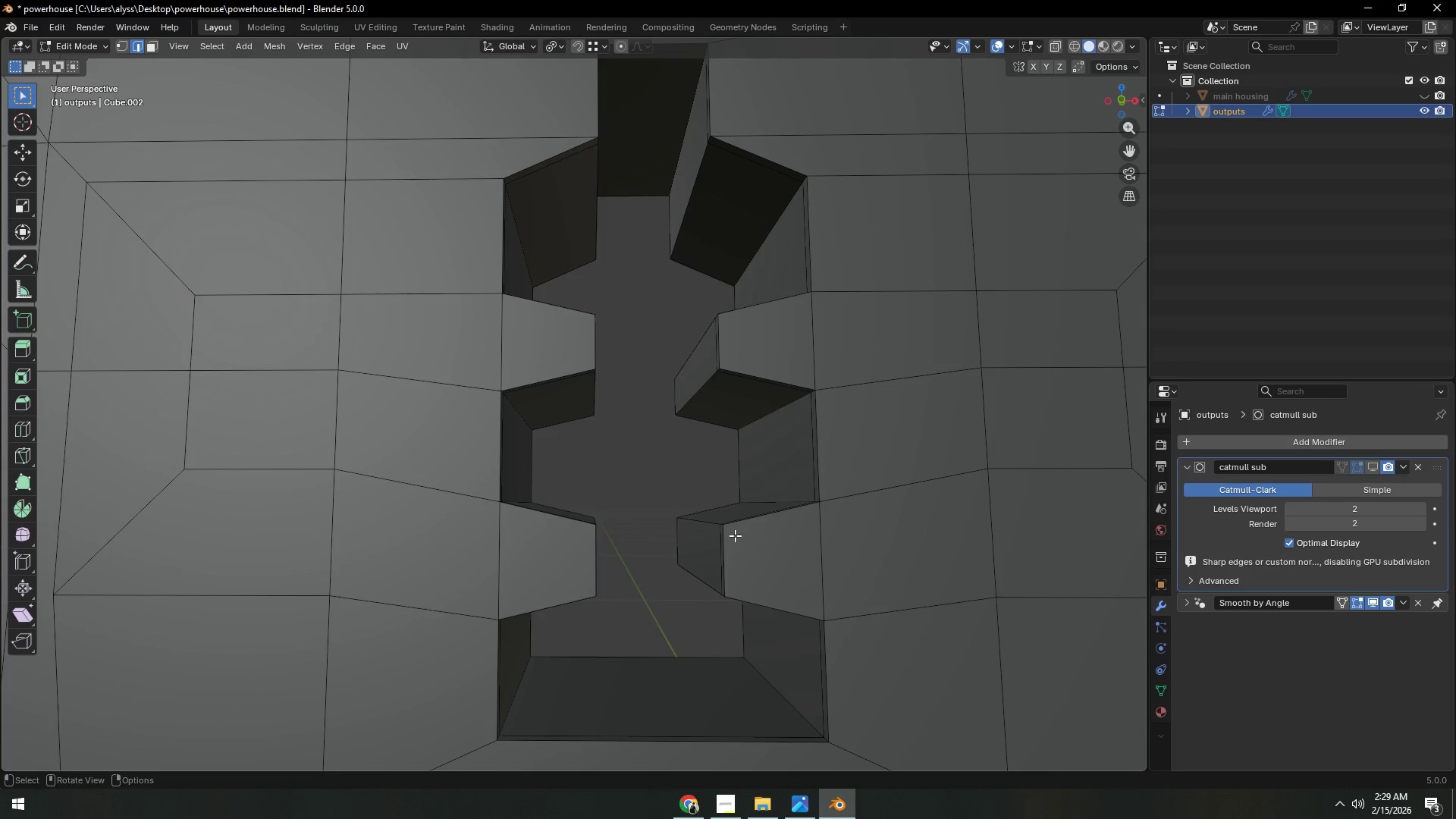 
key(3)
 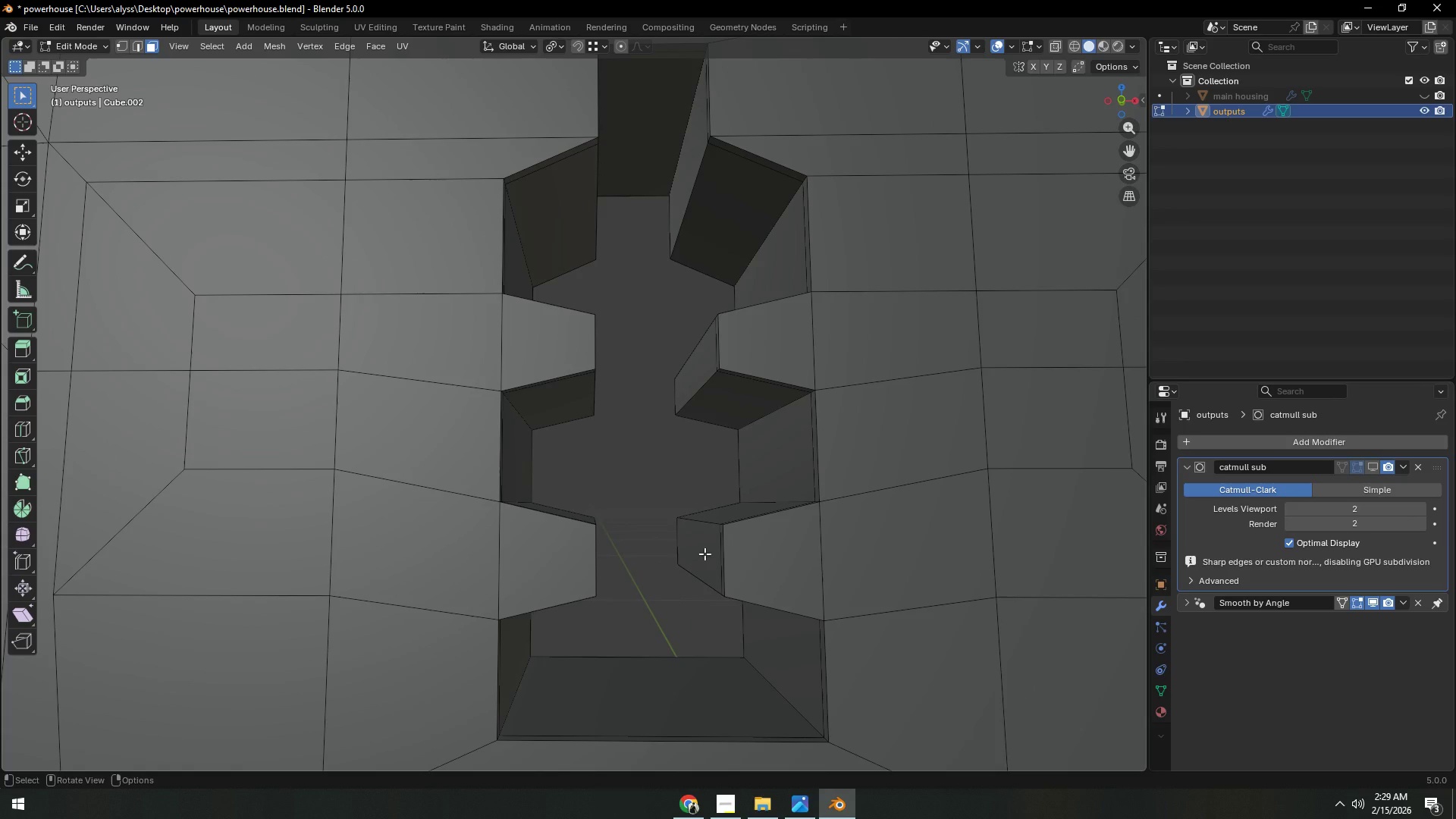 
left_click([704, 554])
 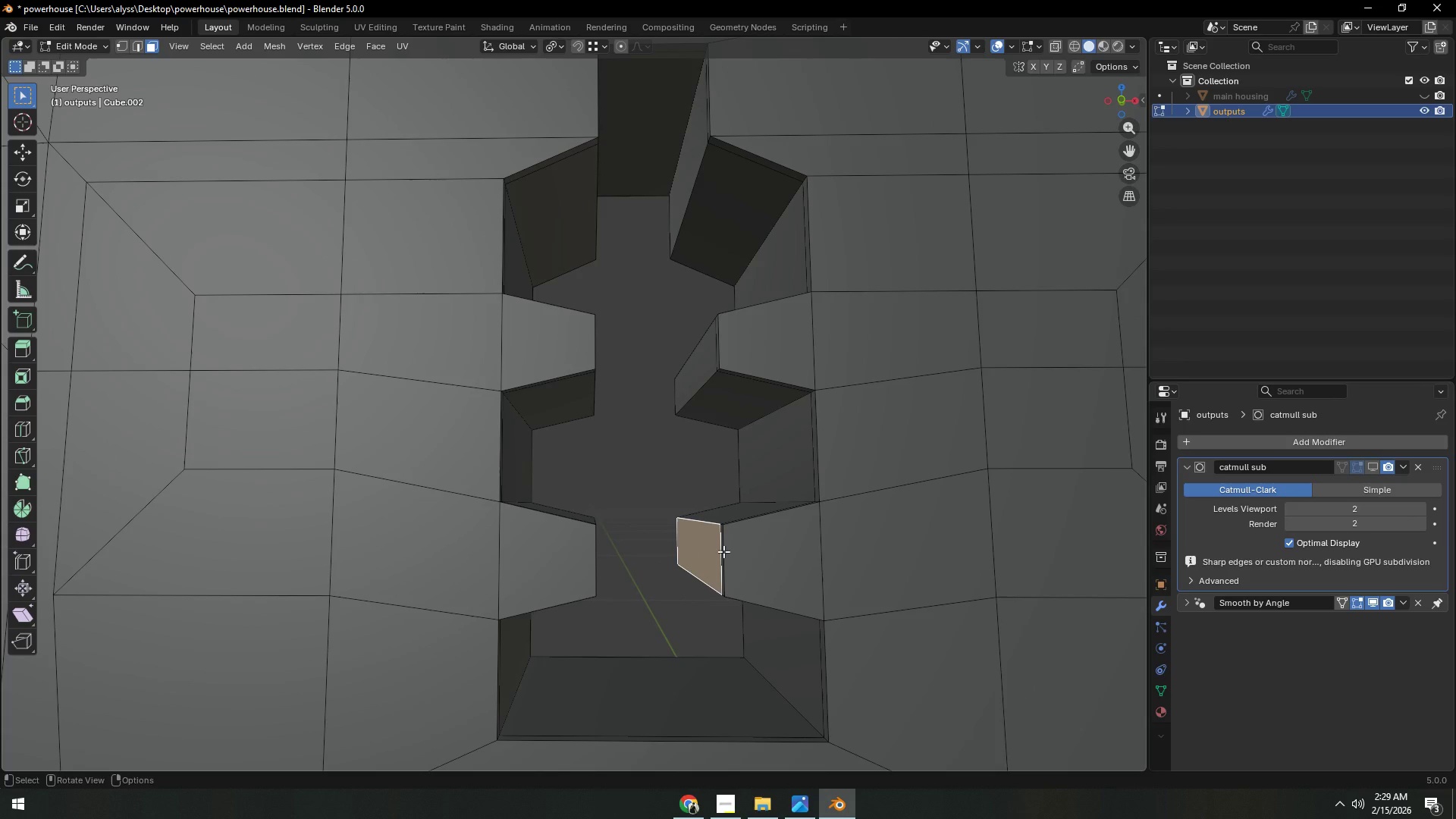 
hold_key(key=ShiftLeft, duration=0.55)
left_click([723, 551])
 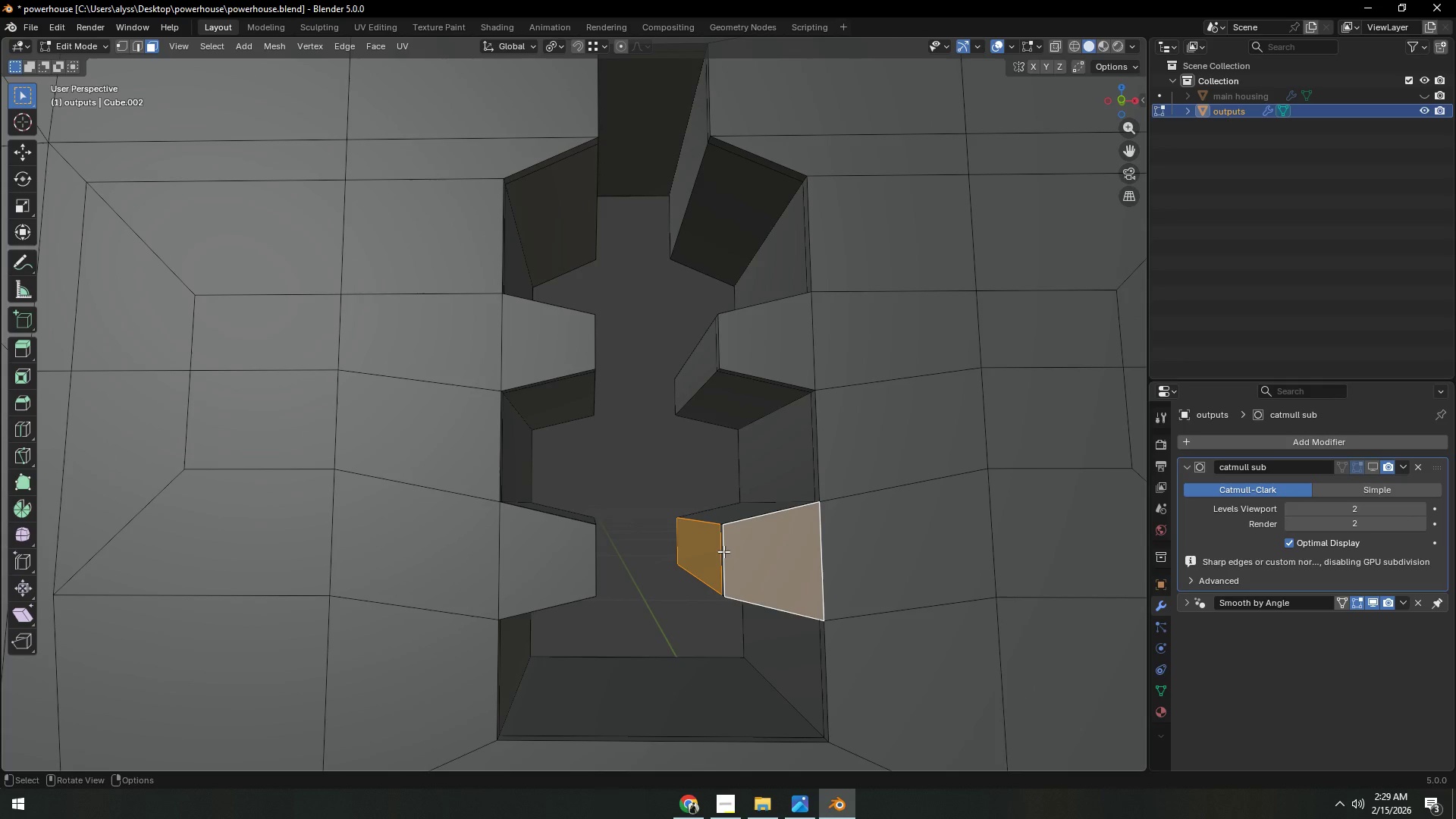 
hold_key(key=ShiftLeft, duration=15.19)
 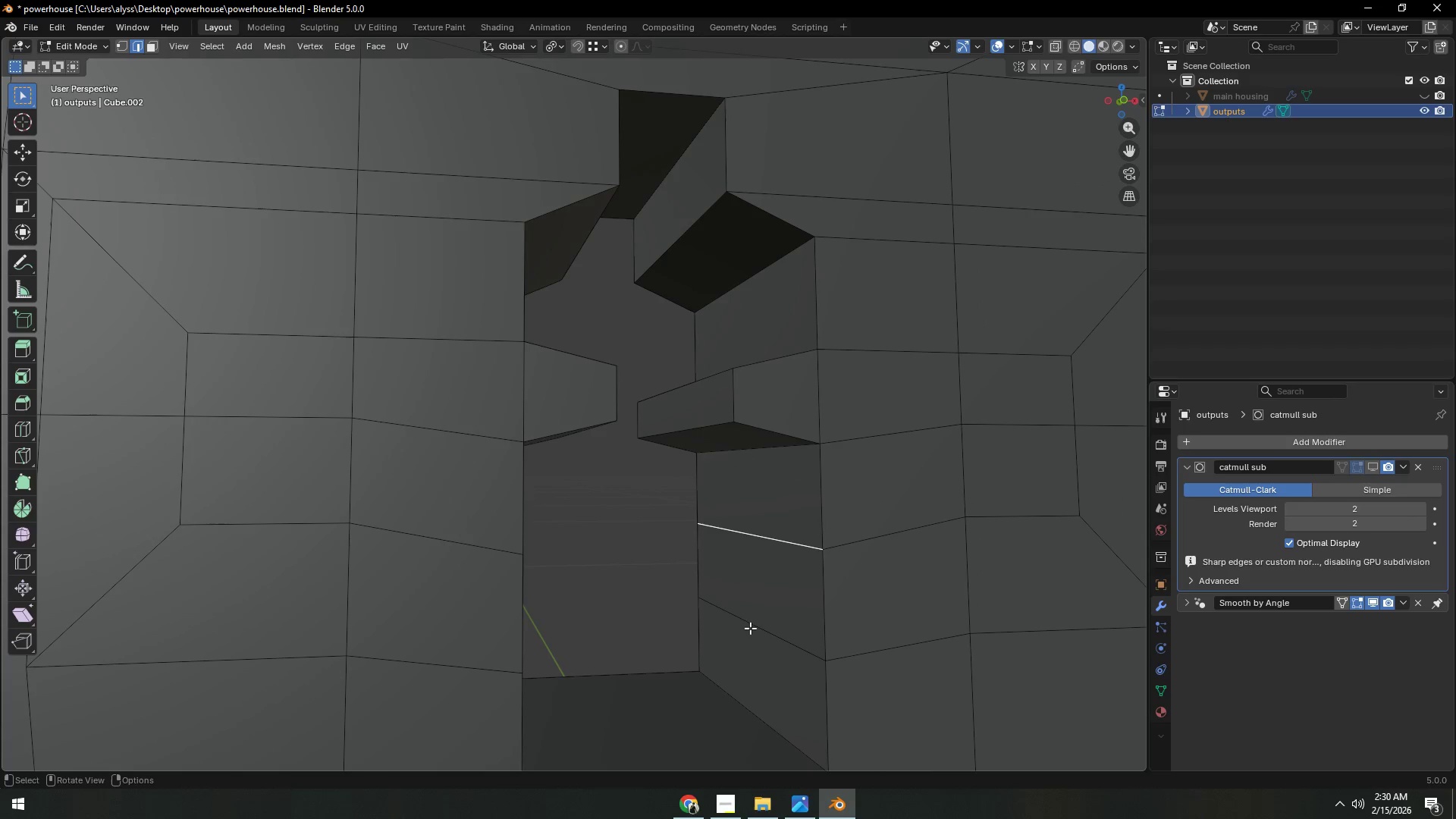 
key(1)
 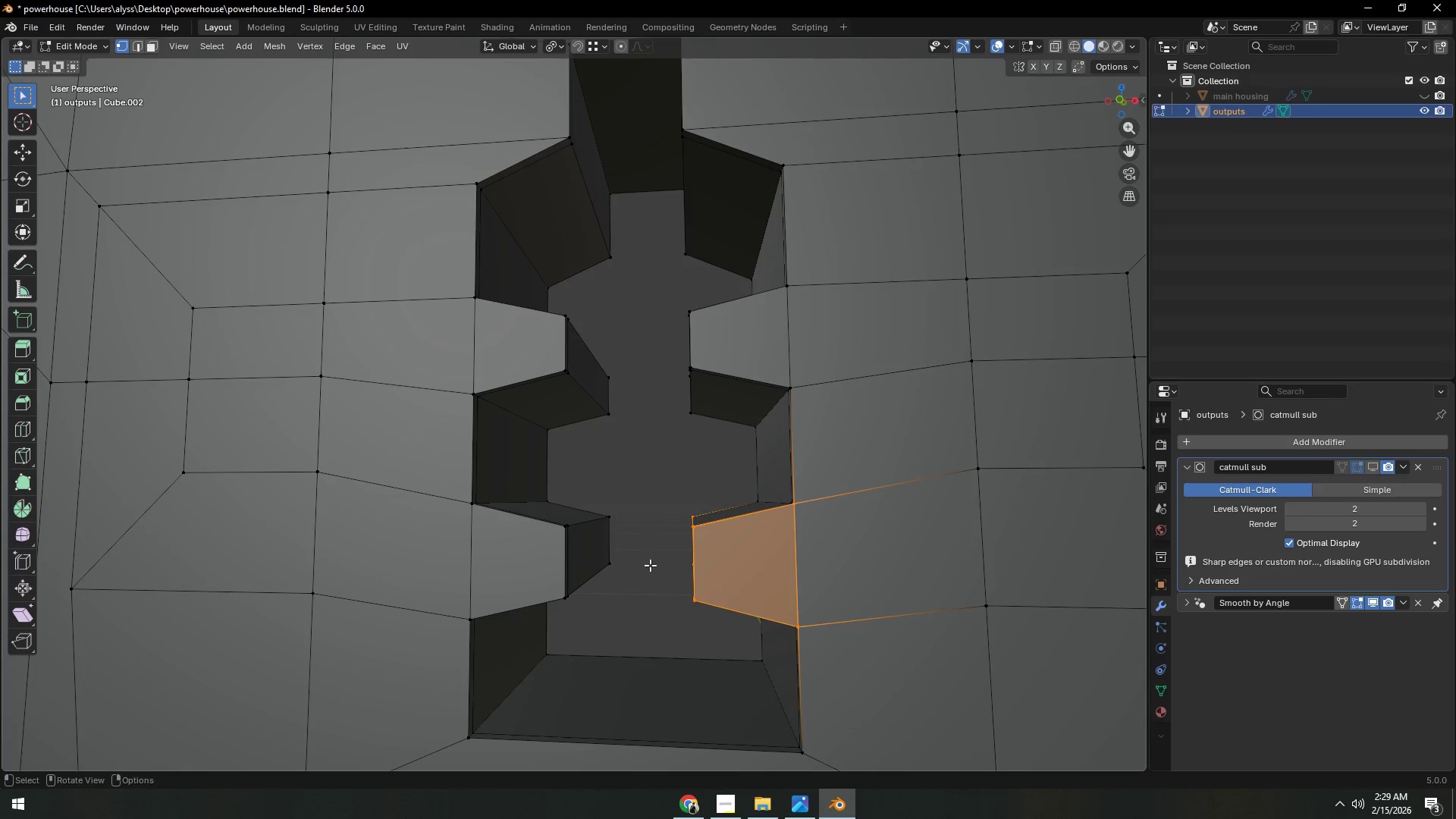 
left_click([659, 562])
 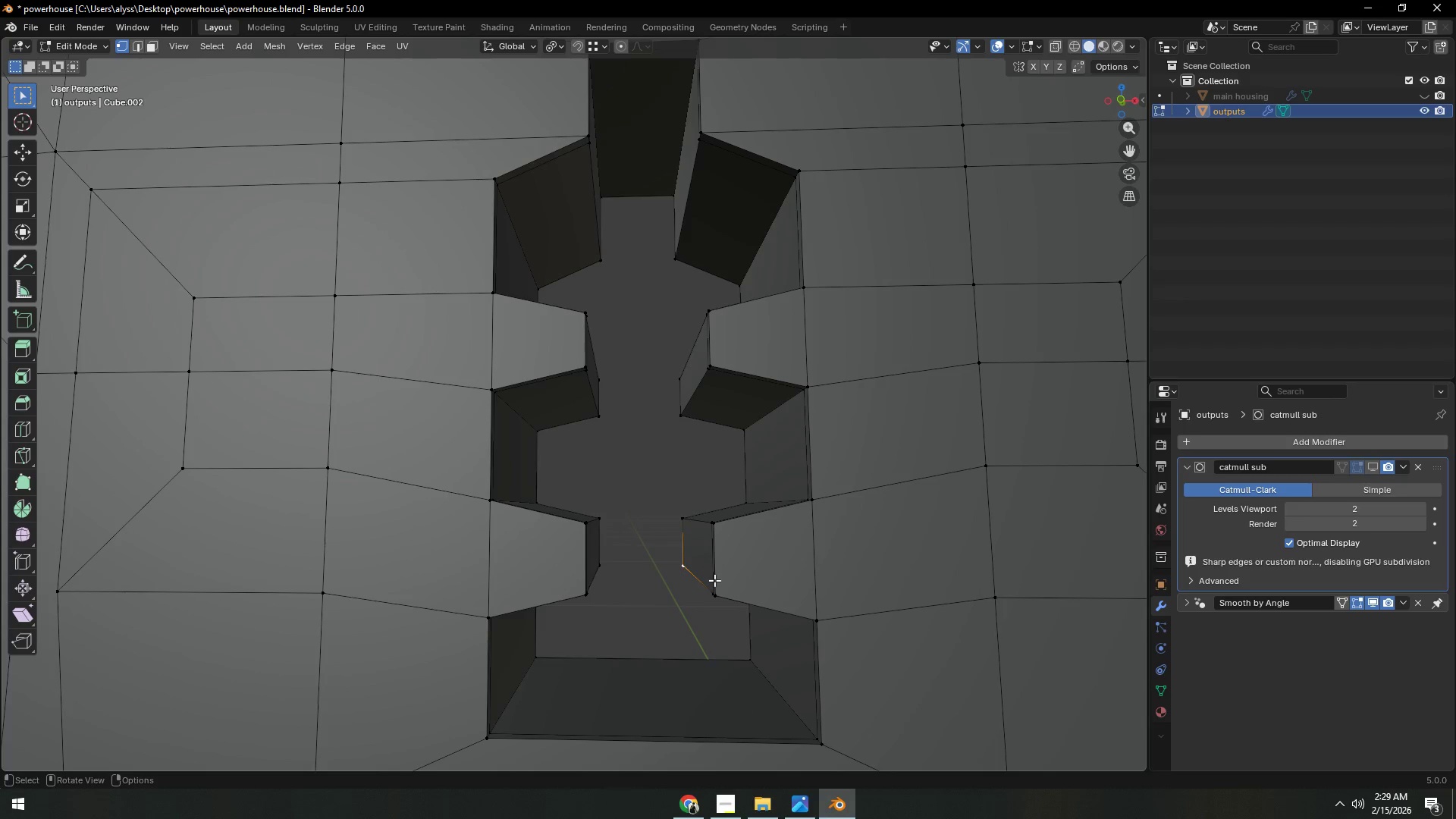 
key(C)
 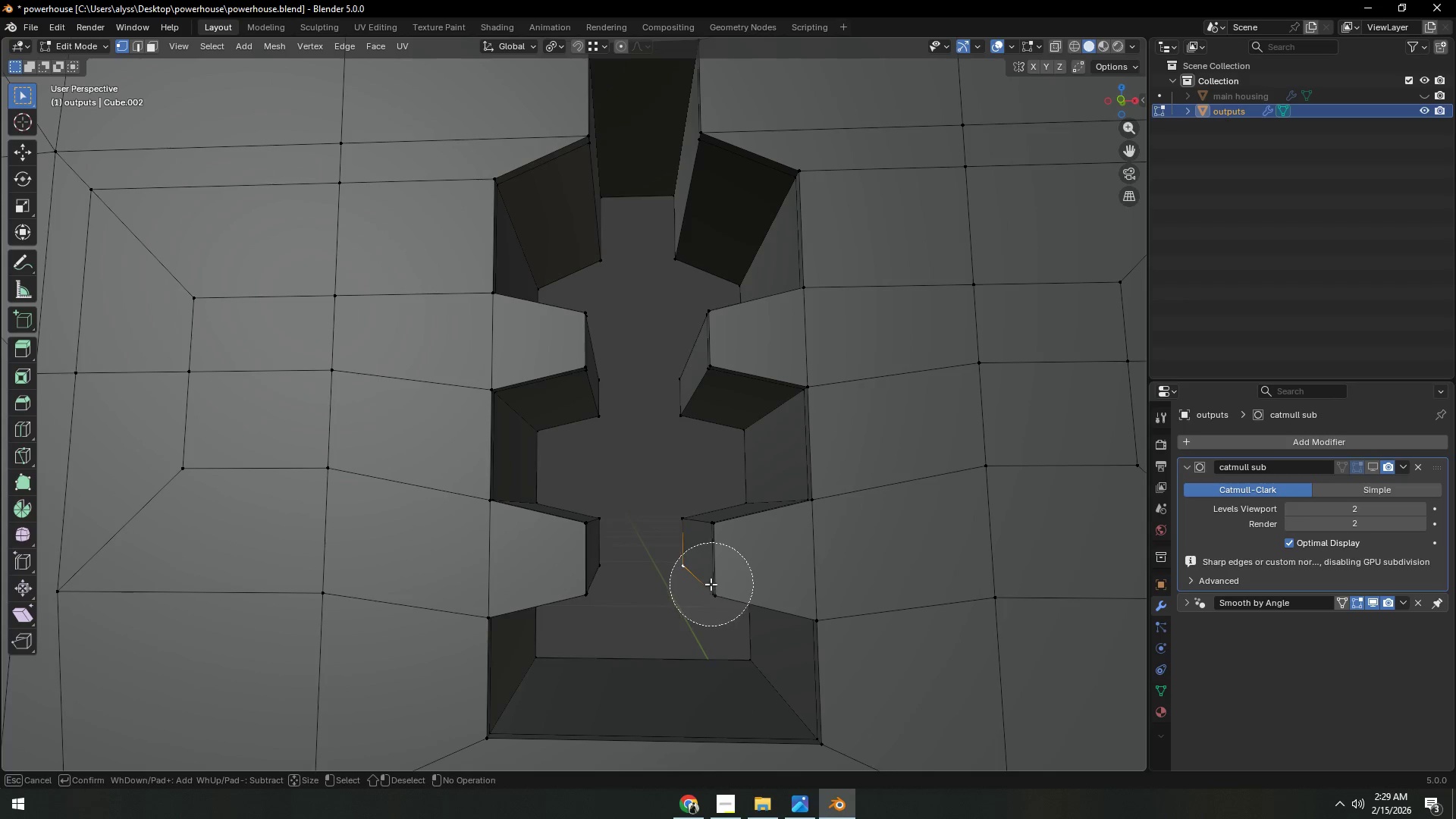 
left_click_drag(start_coordinate=[708, 582], to_coordinate=[686, 541])
 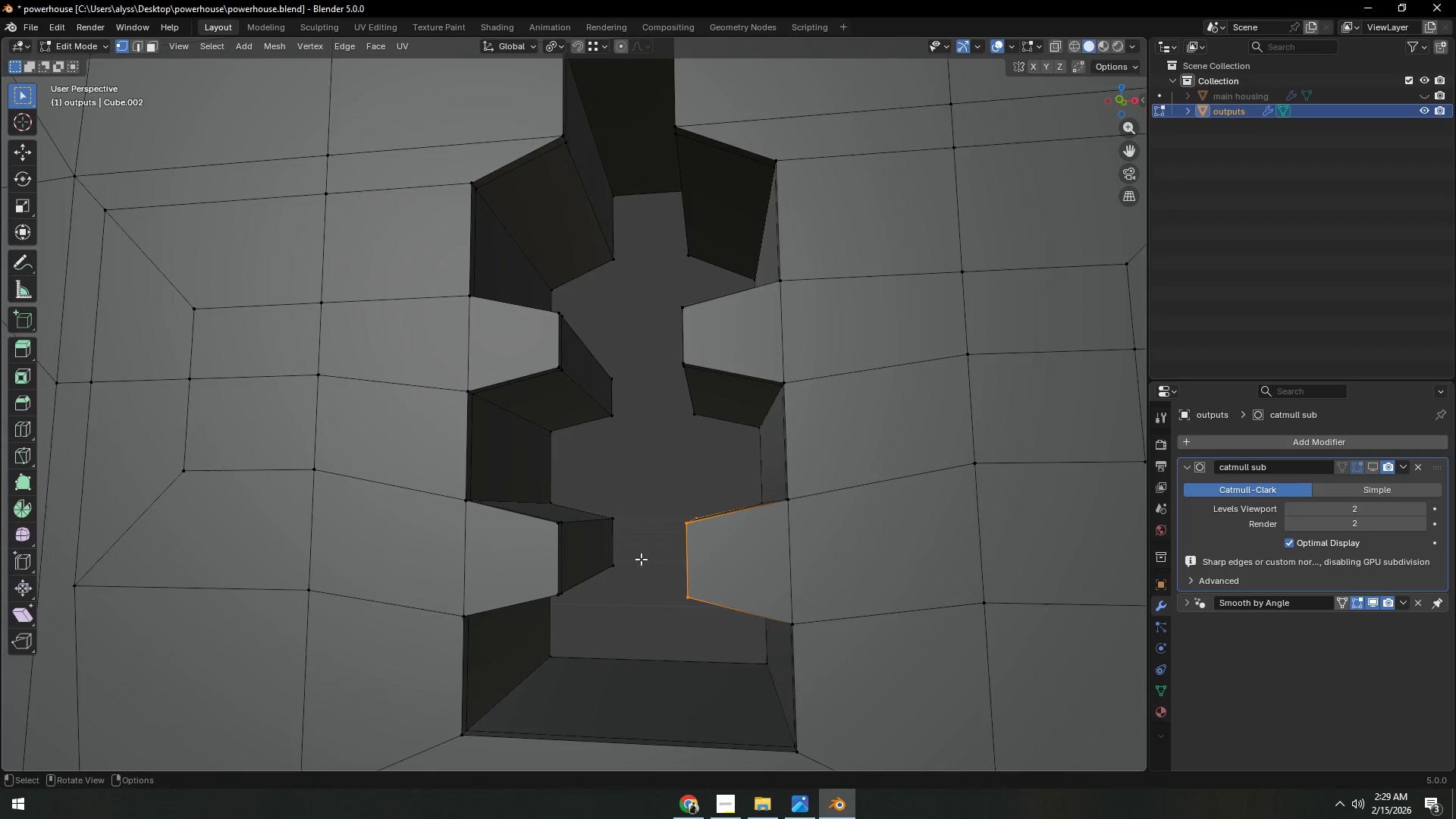 
left_click([686, 541])
 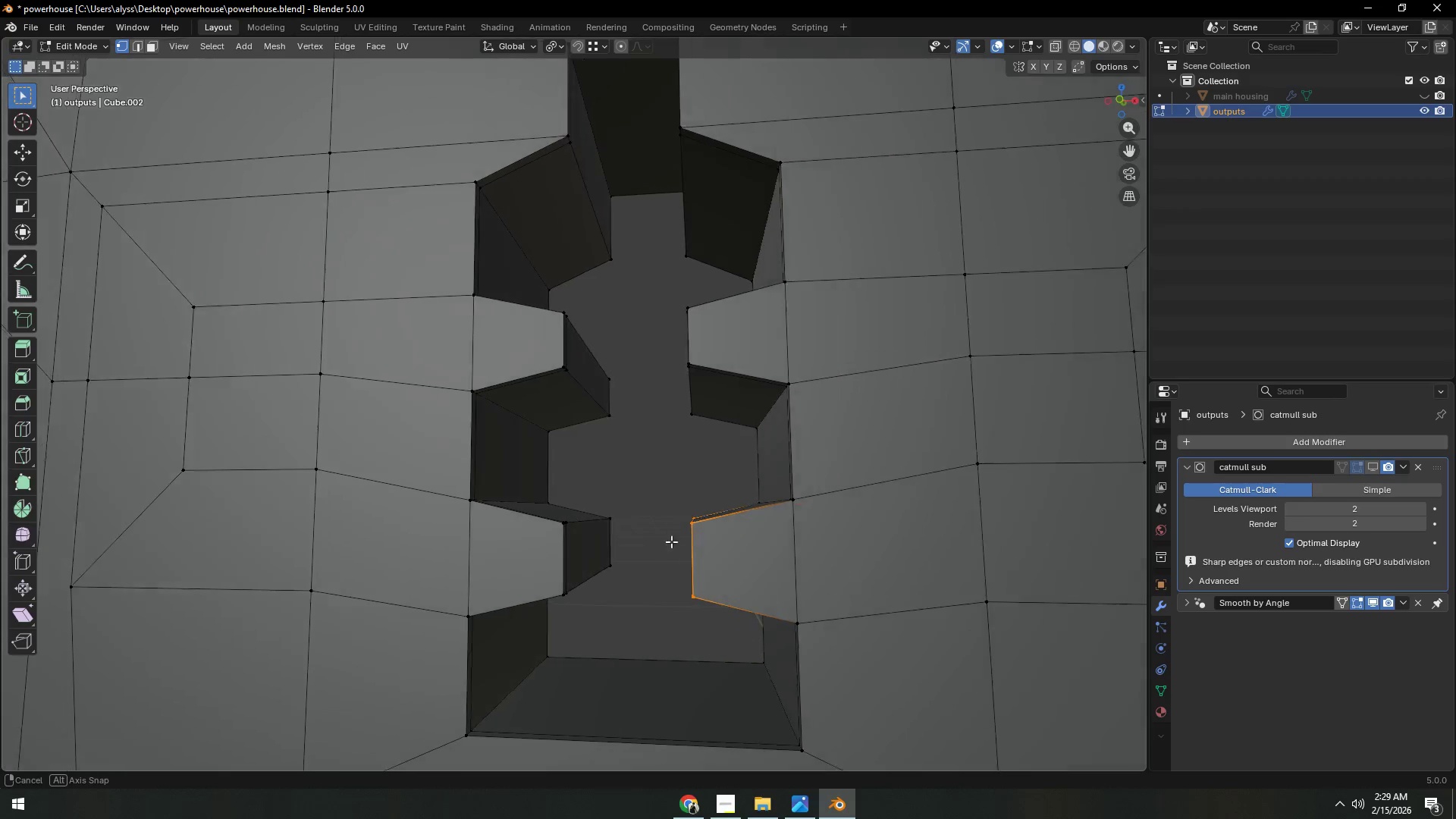 
right_click([686, 541])
 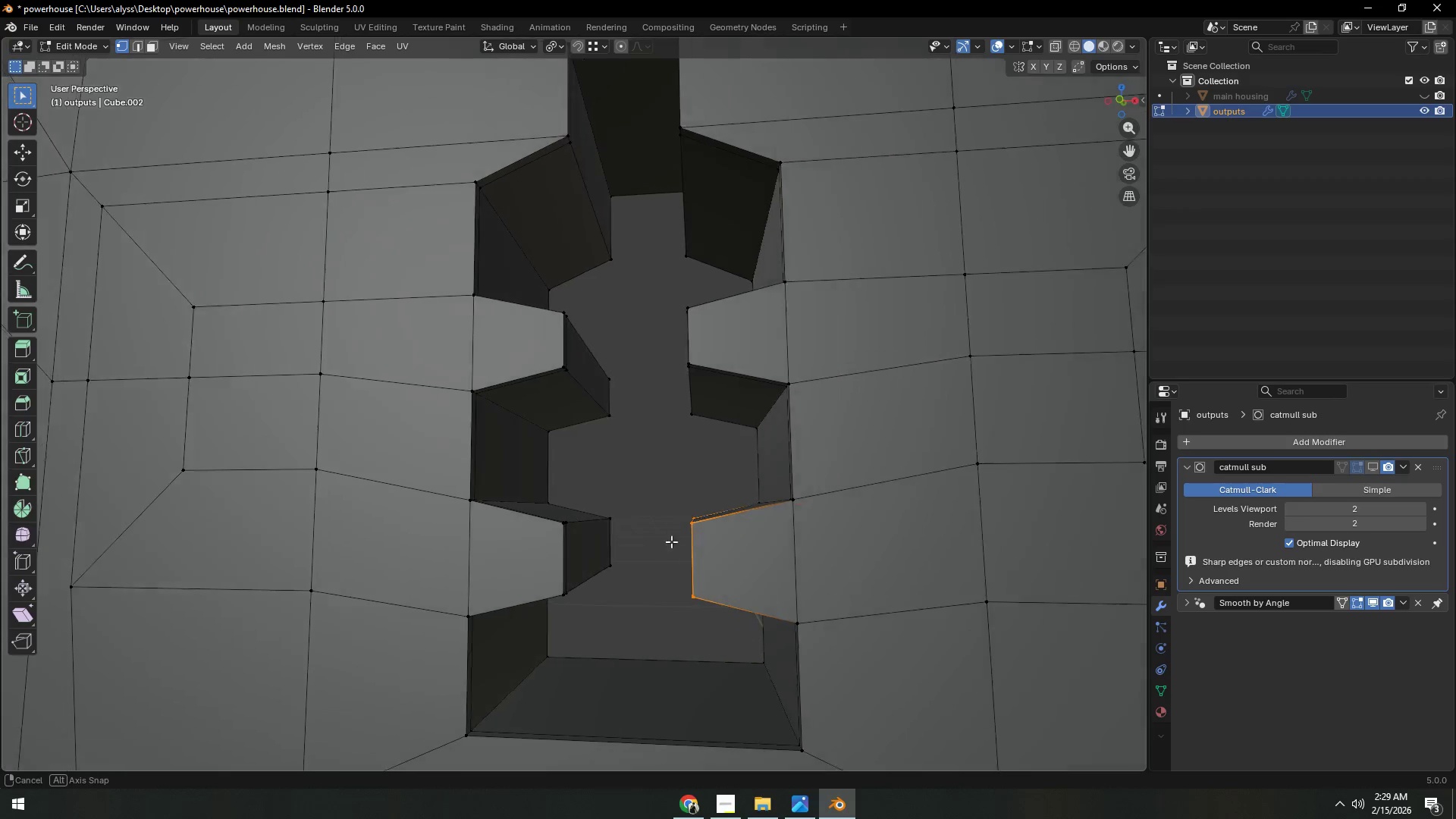 
key(C)
 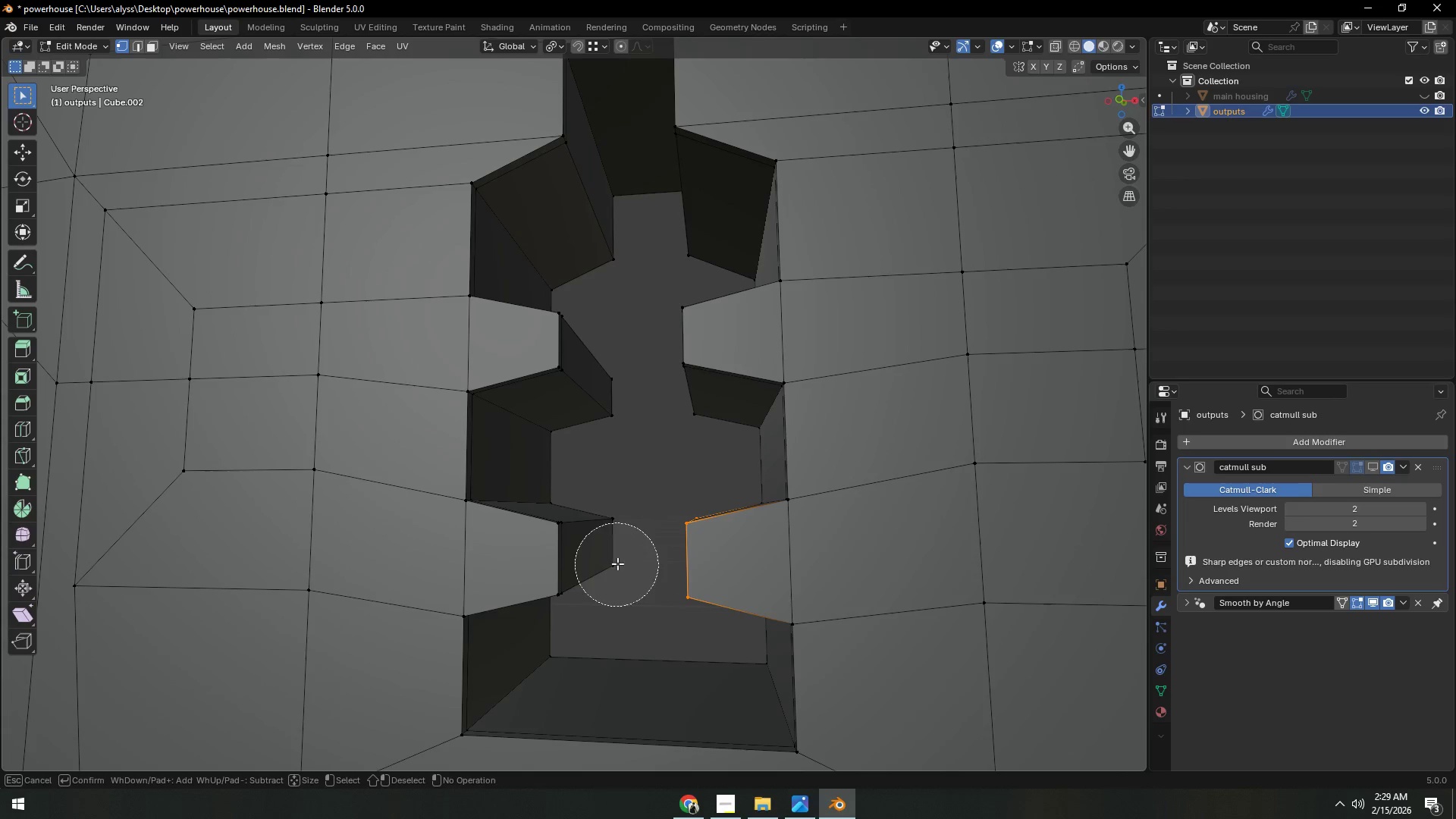 
left_click([619, 553])
 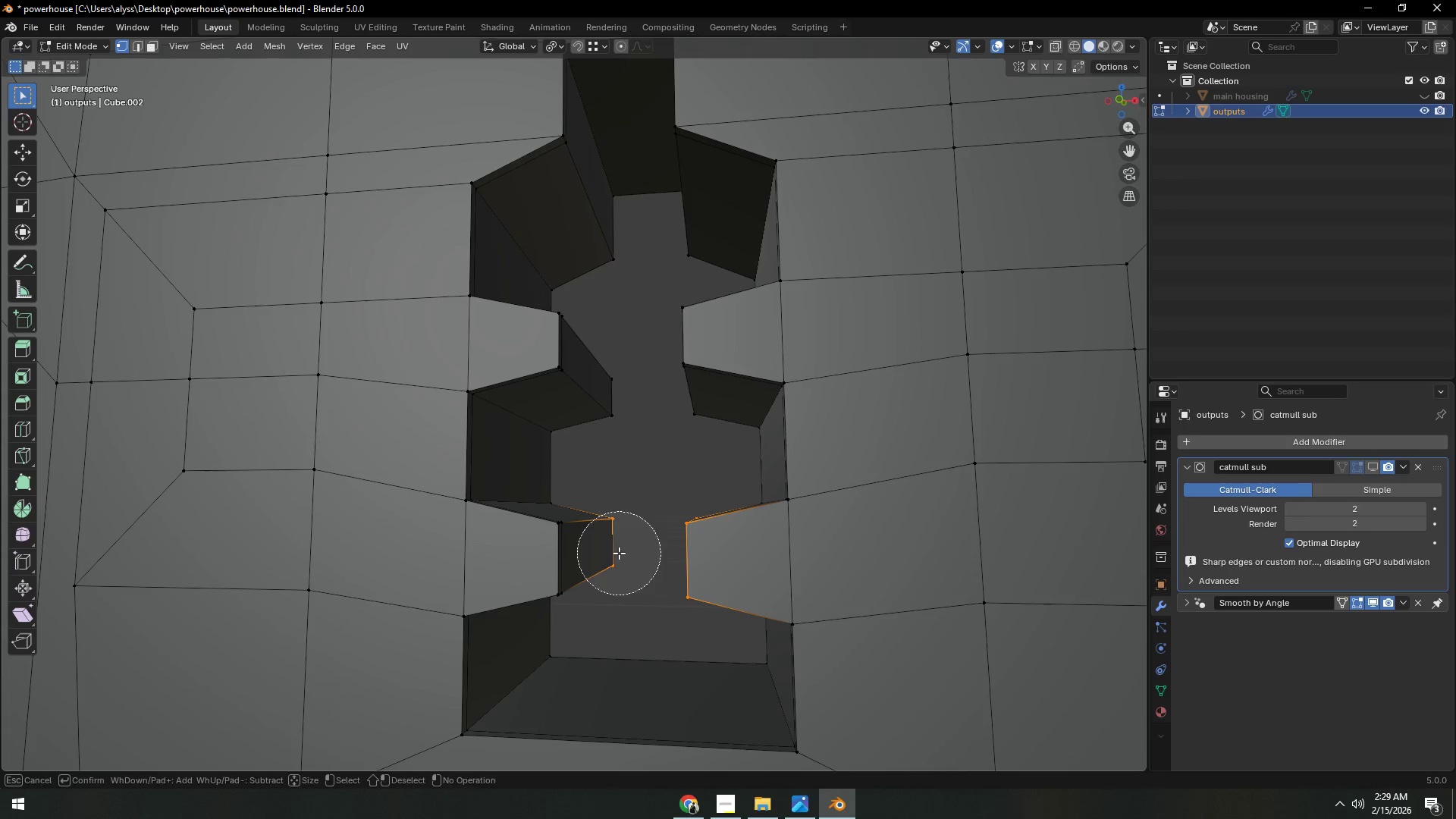 
right_click([619, 553])
 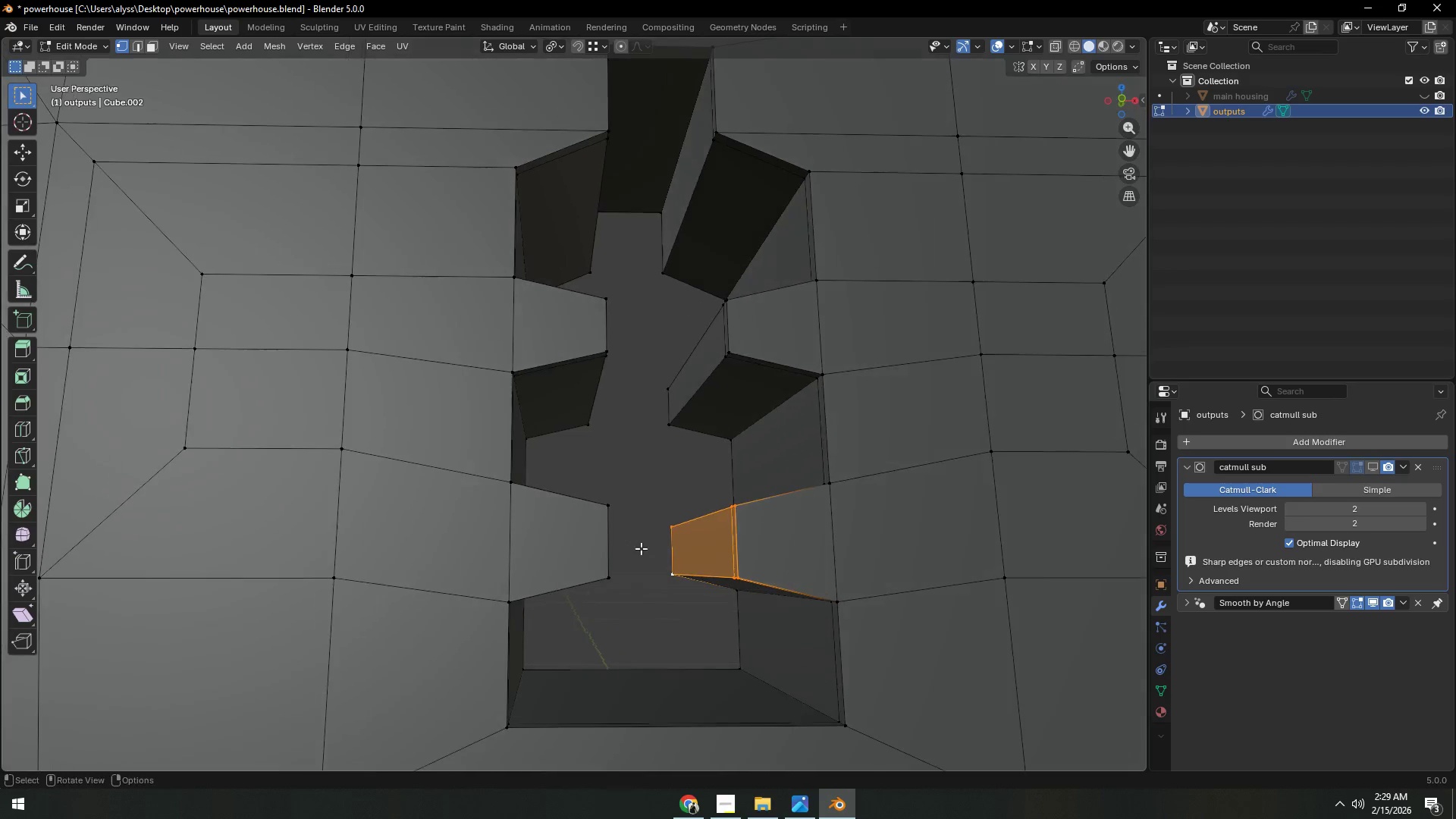 
type(cc)
 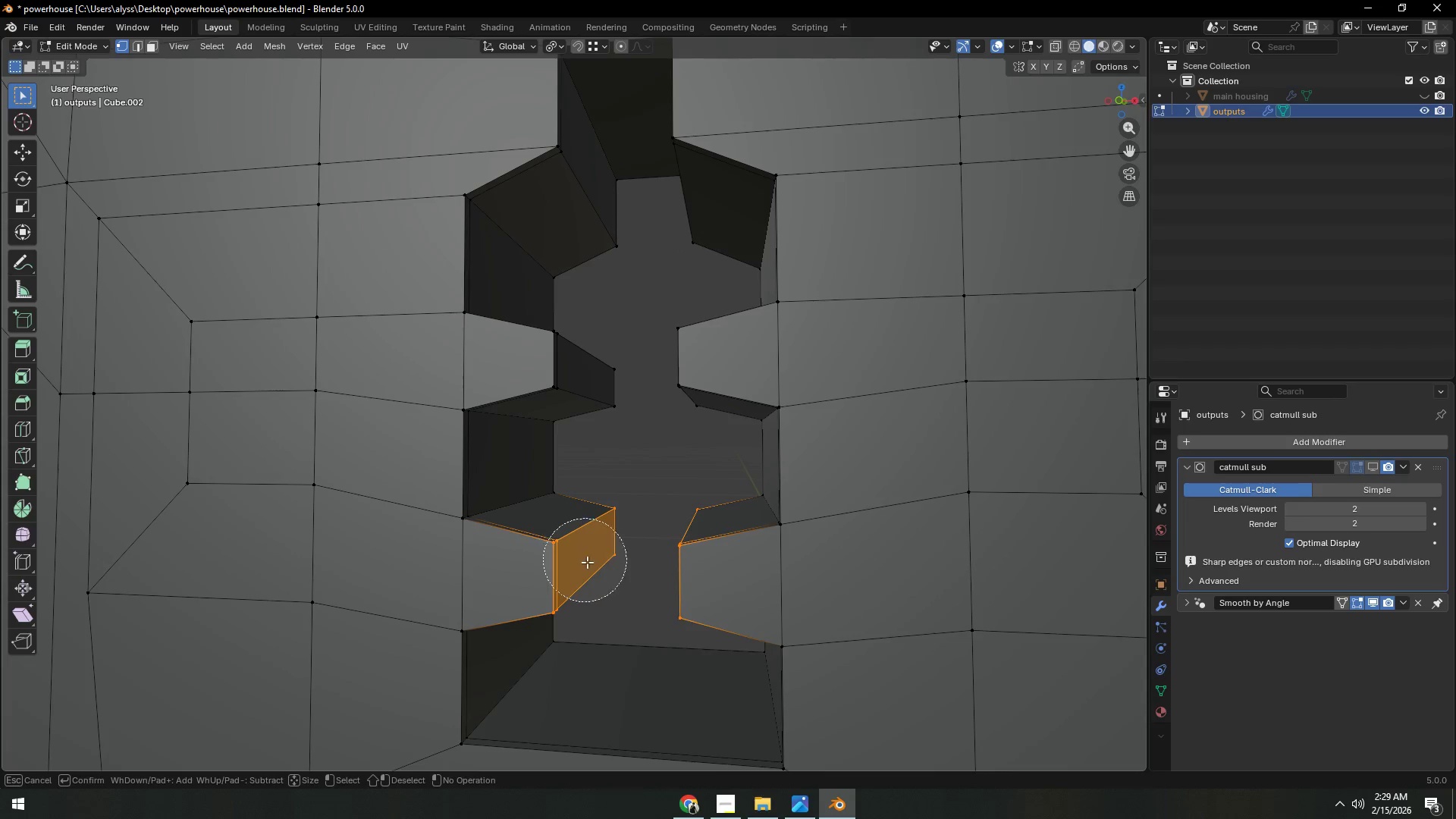 
left_click_drag(start_coordinate=[610, 573], to_coordinate=[611, 532])
 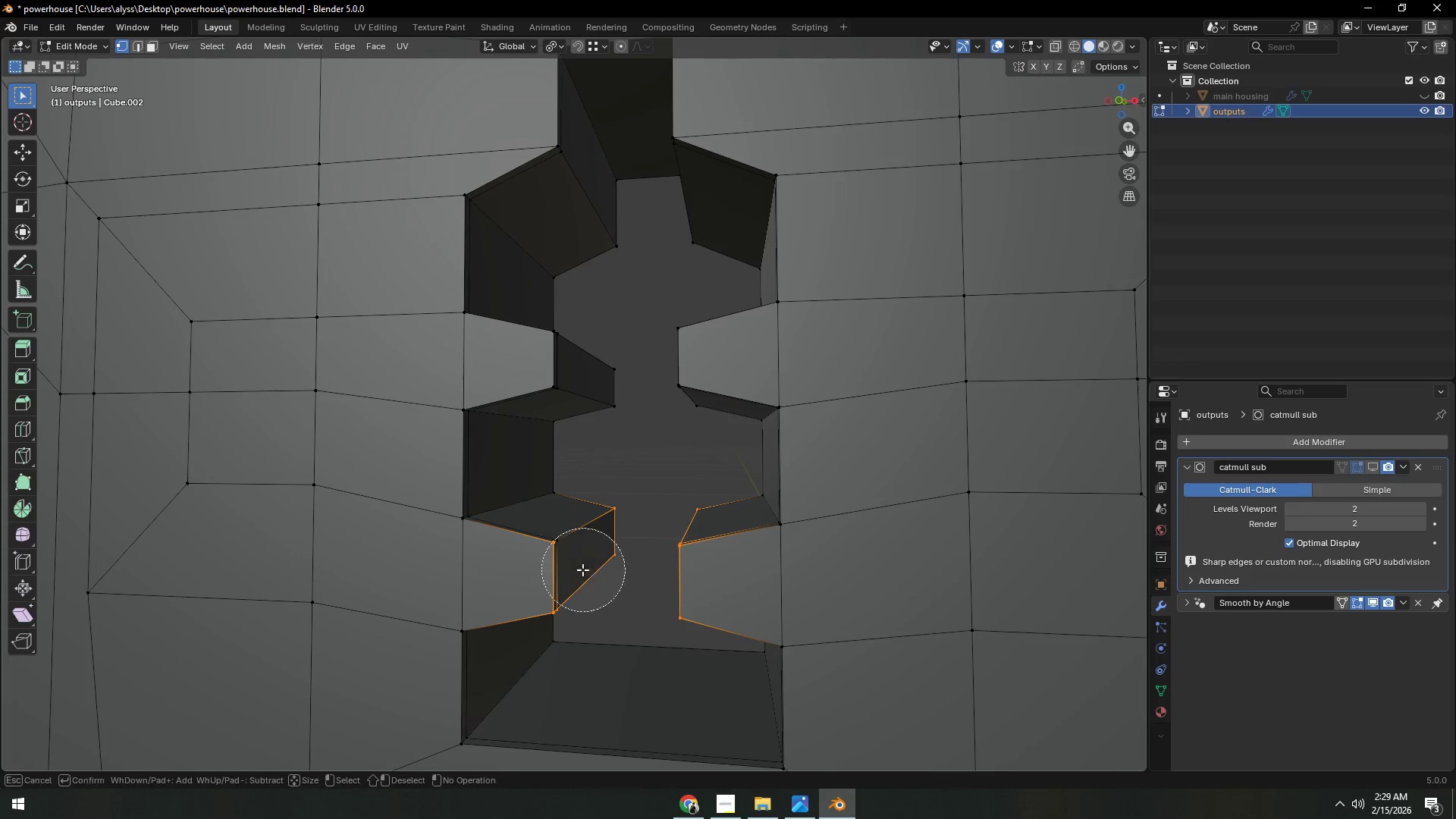 
left_click([577, 557])
 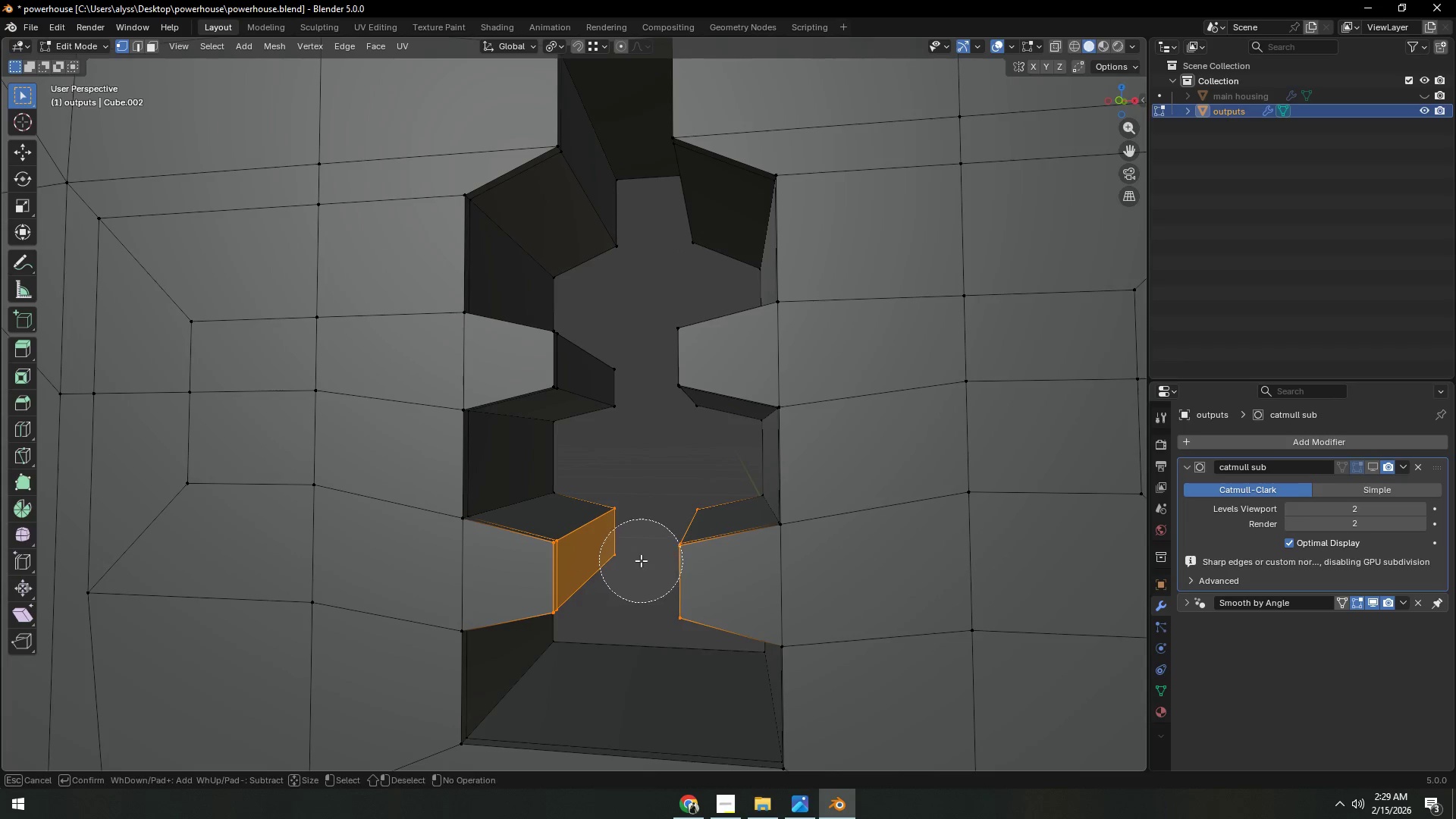 
key(Z)
 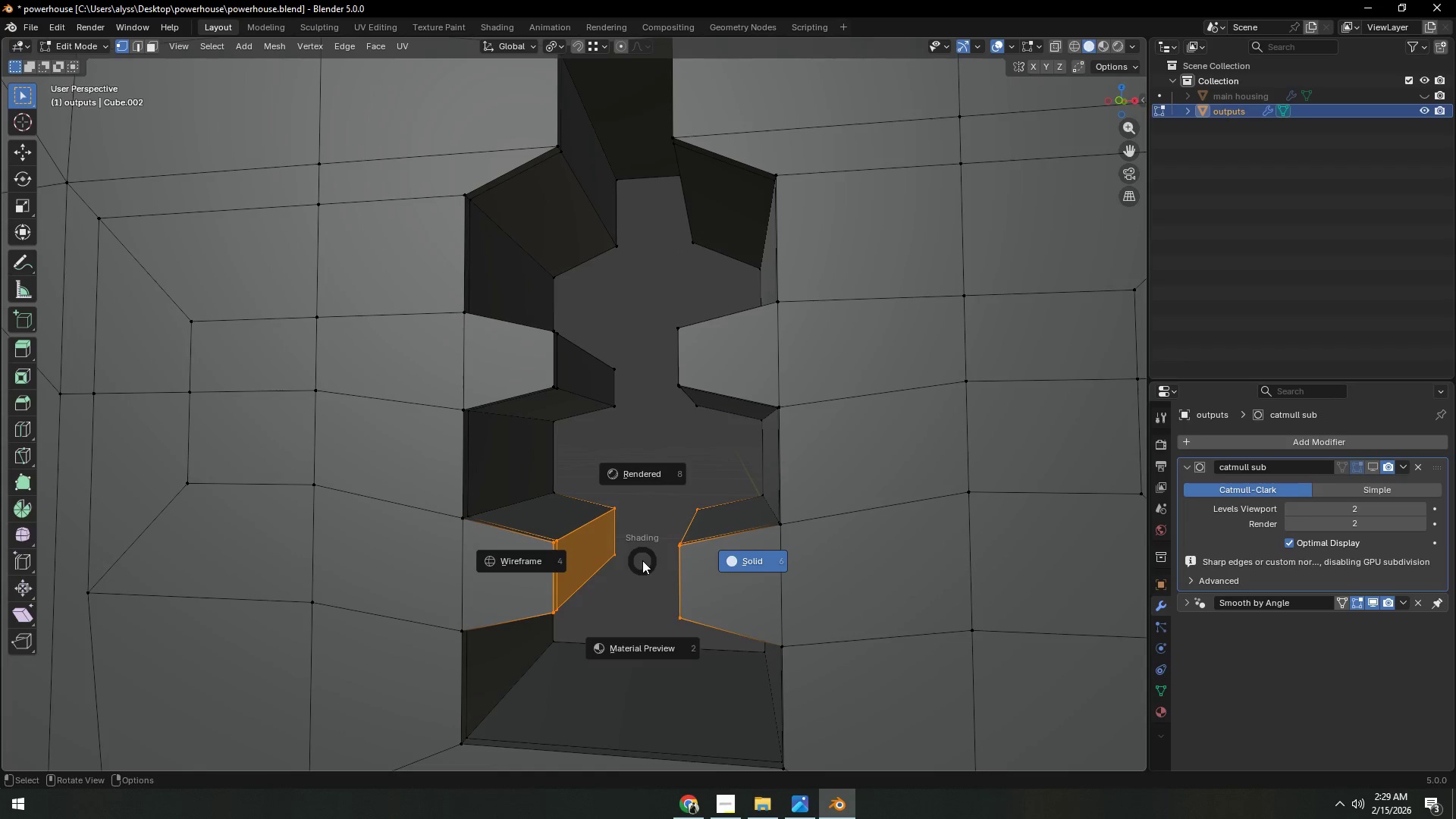 
right_click([642, 560])
 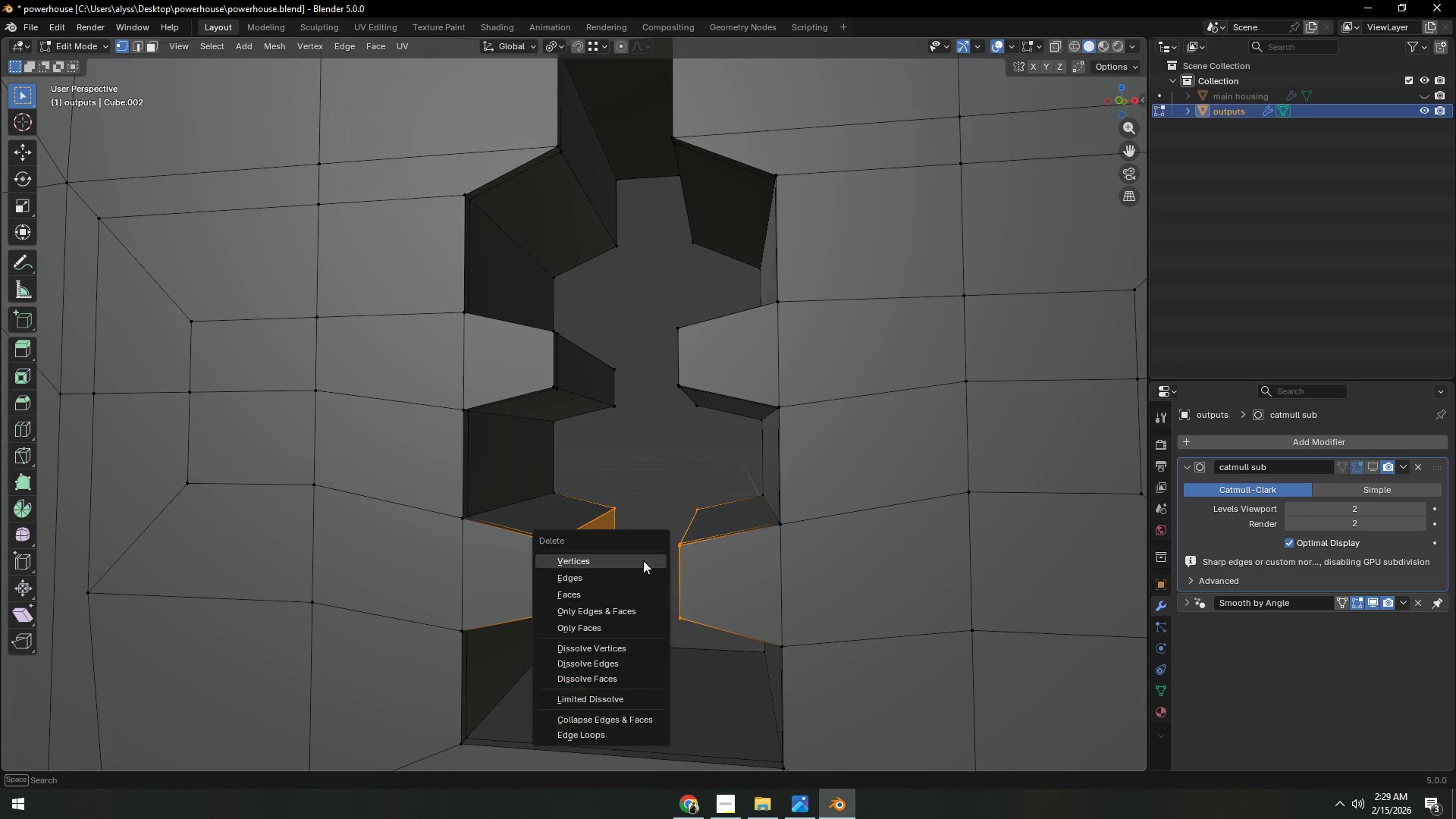 
key(X)
 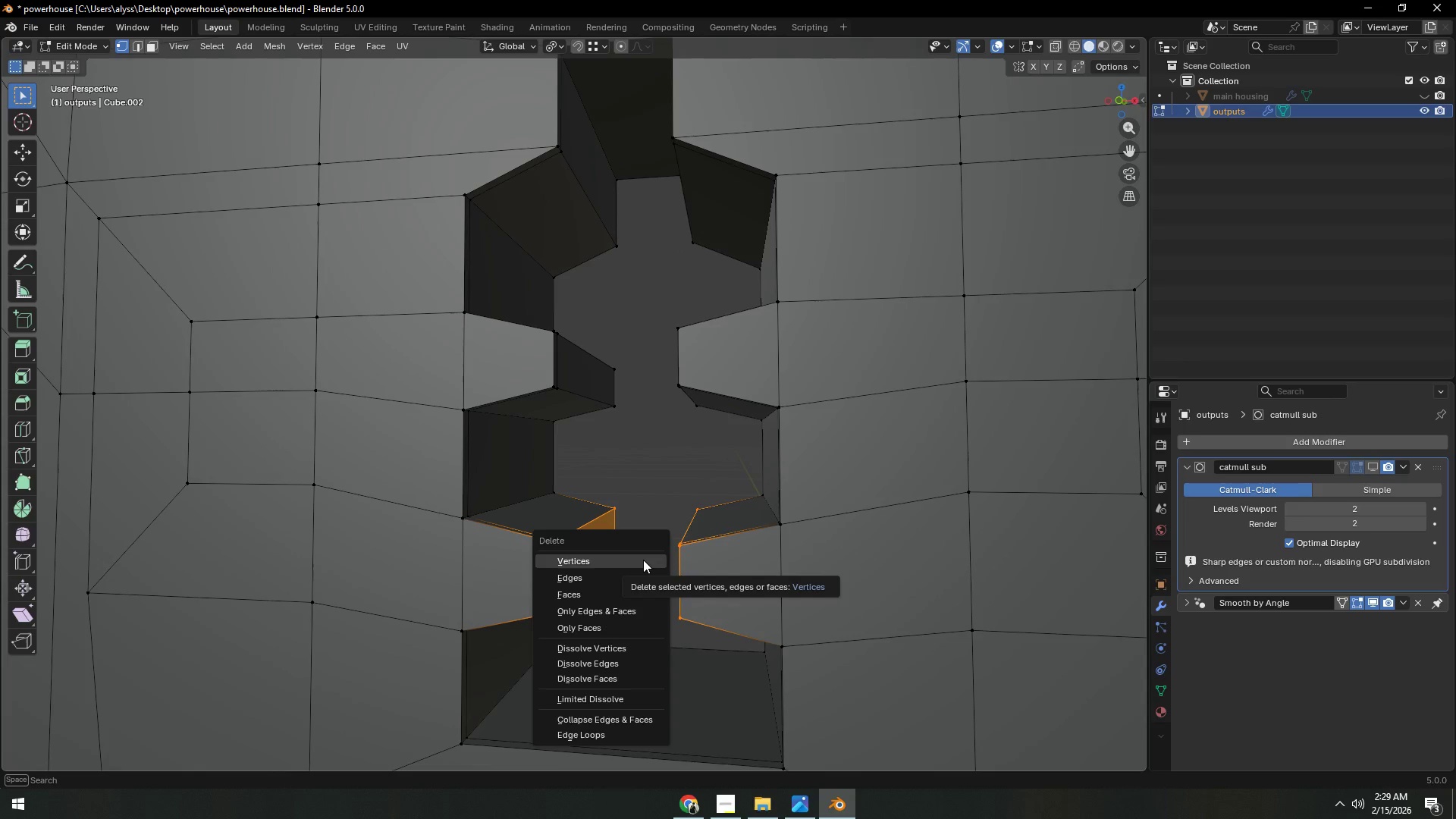 
left_click([643, 560])
 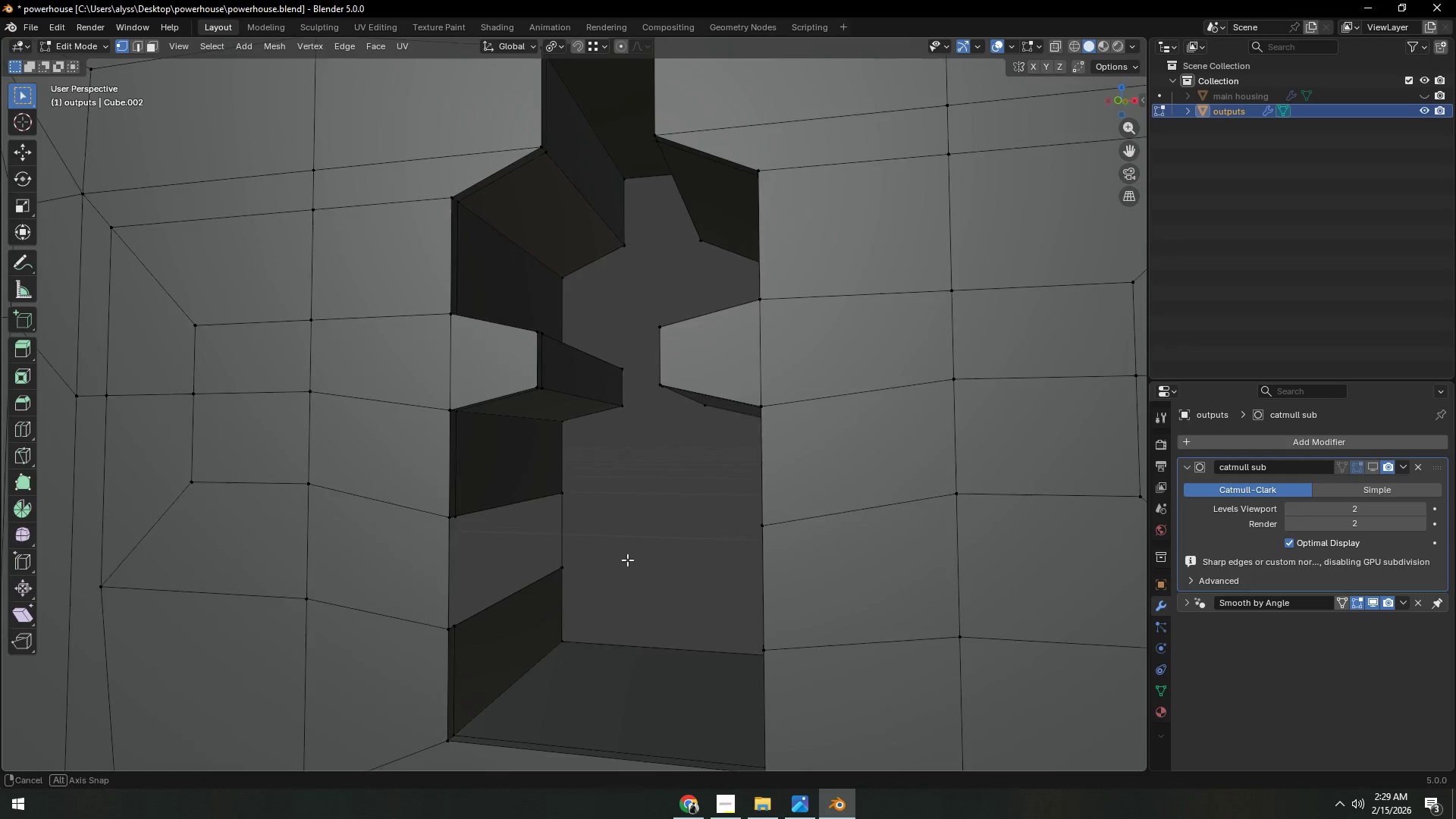 
key(2)
 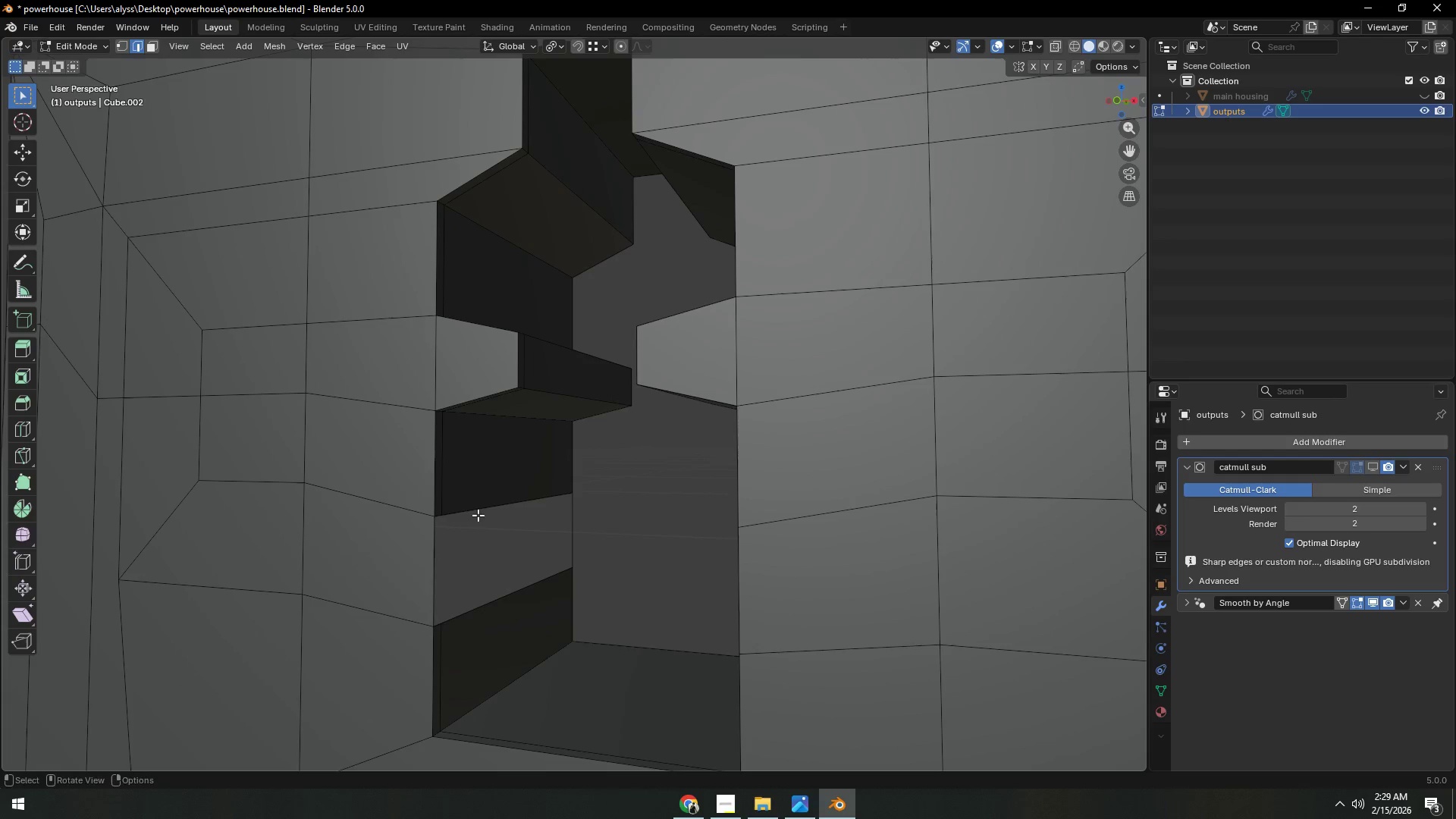 
hold_key(key=AltLeft, duration=0.41)
left_click([447, 481])
 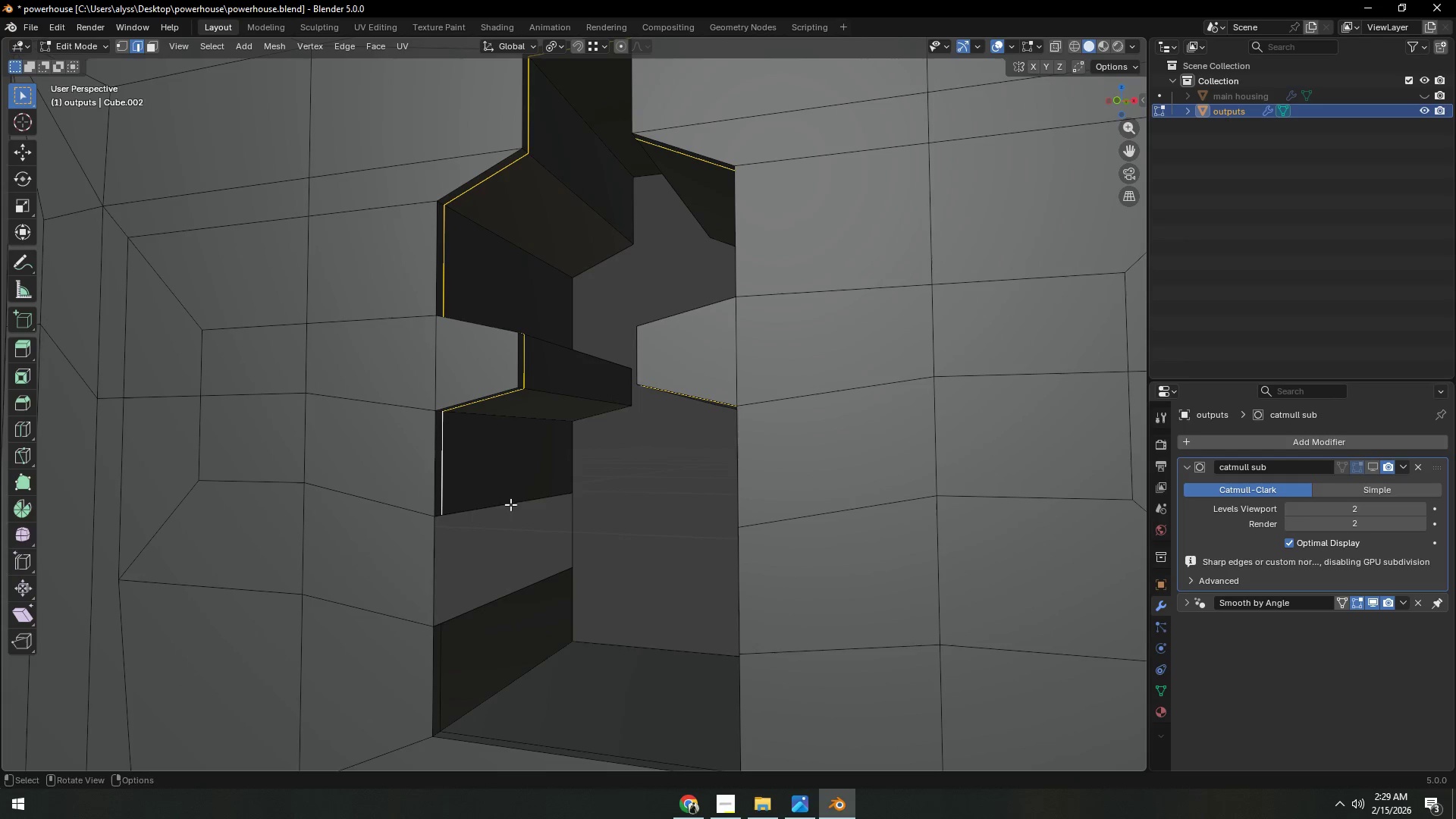 
key(Control+X)
 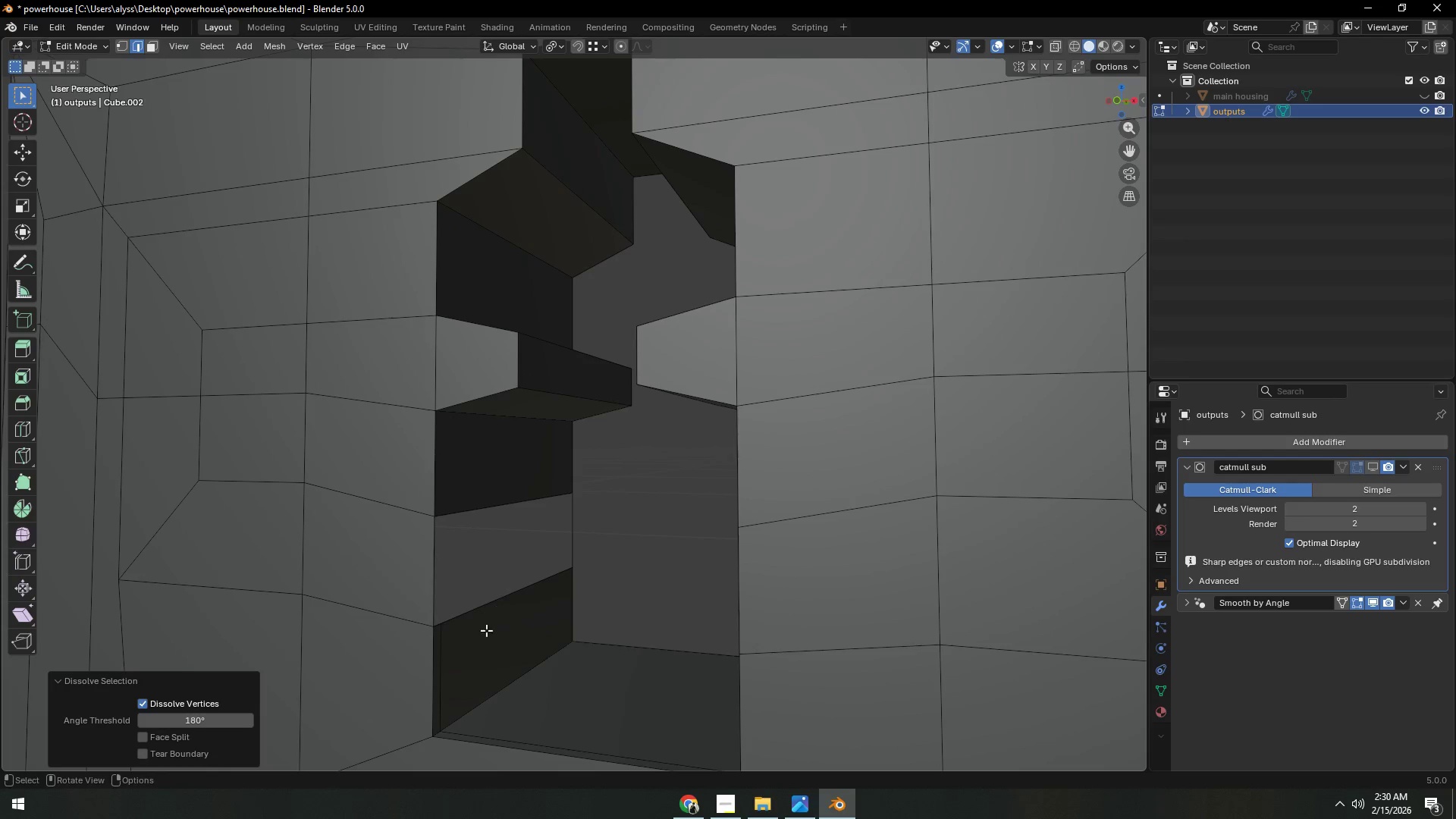 
hold_key(key=AltLeft, duration=0.47)
left_click([447, 657])
 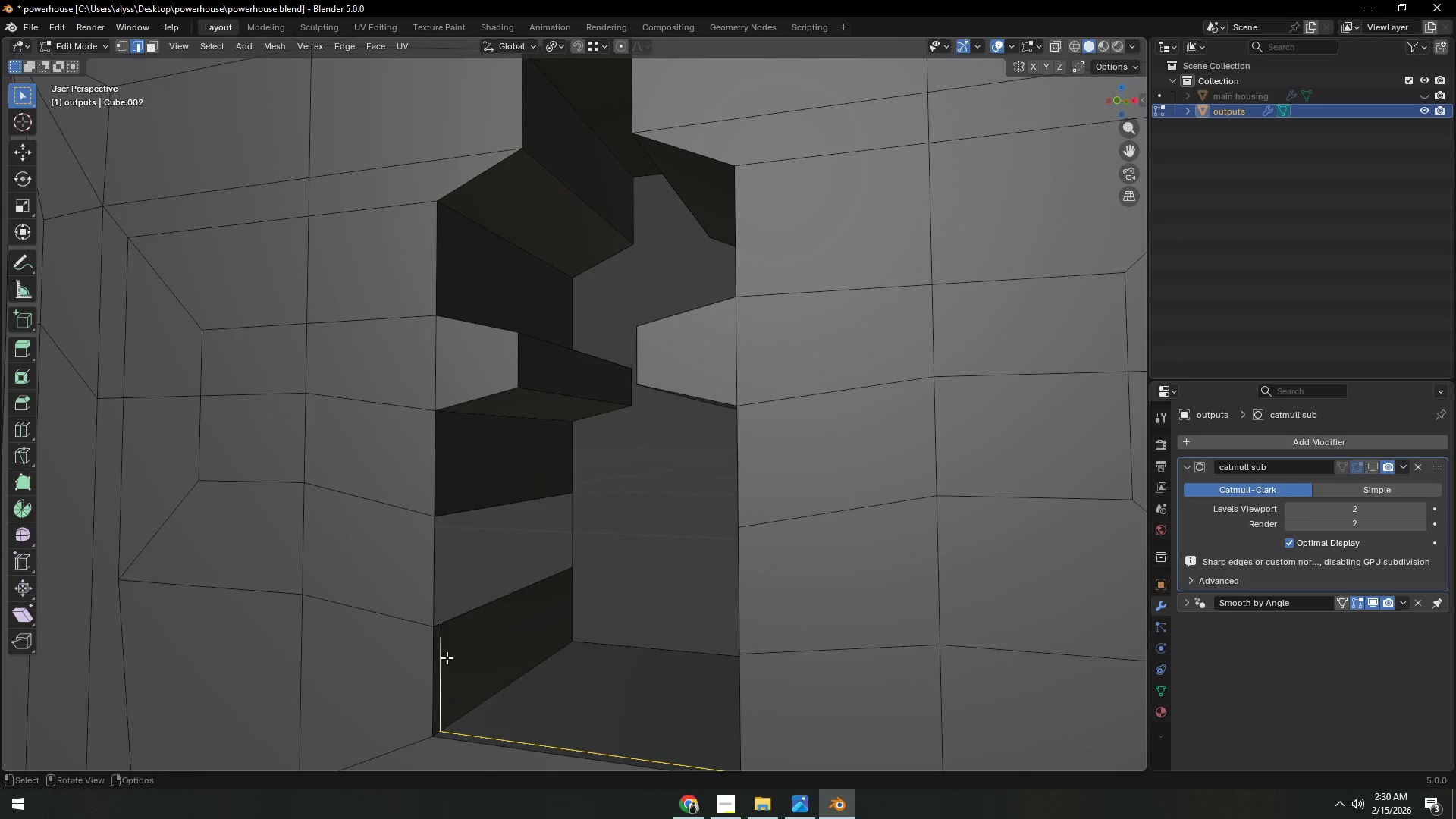 
key(Control+X)
 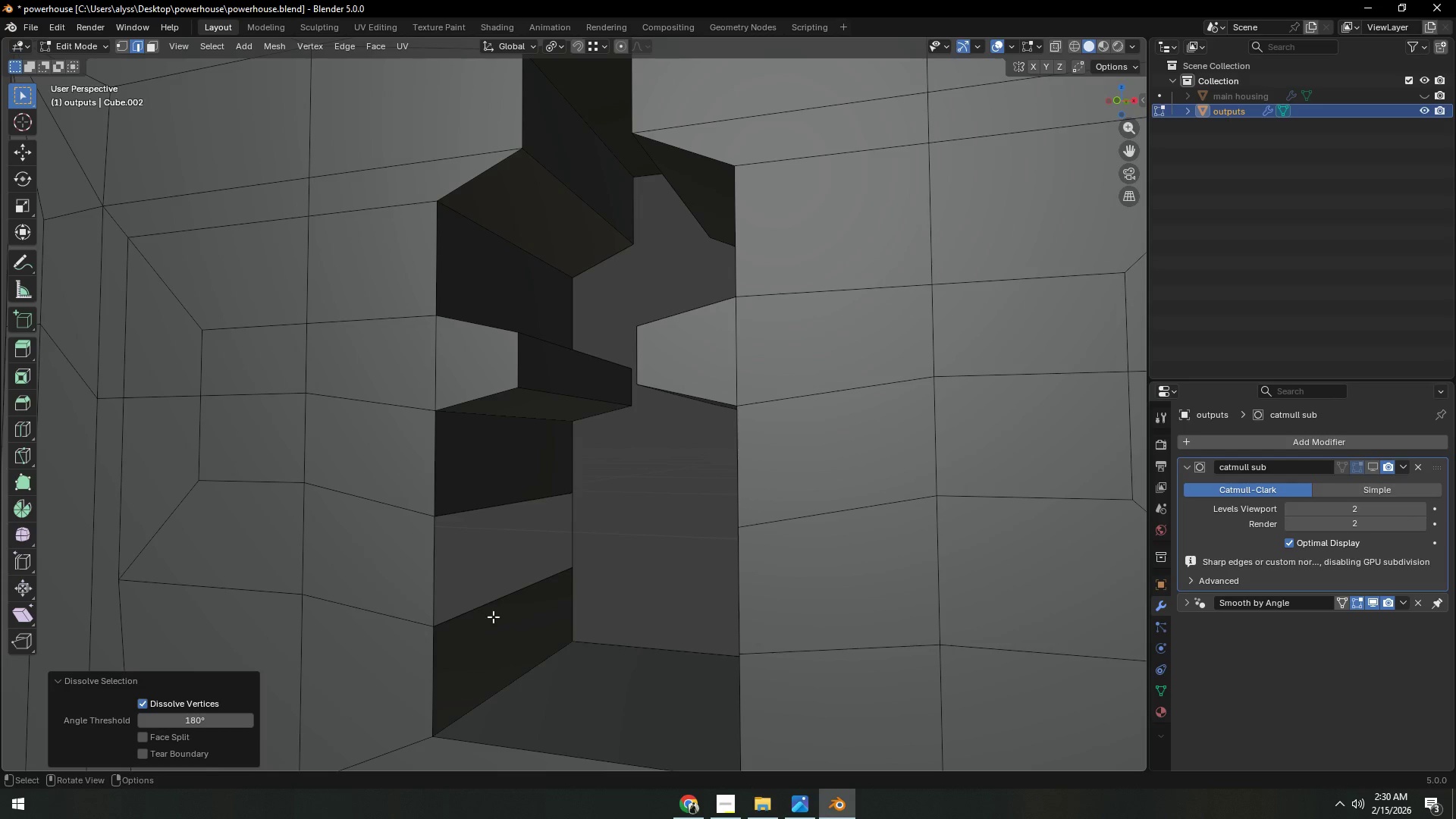 
left_click([494, 608])
 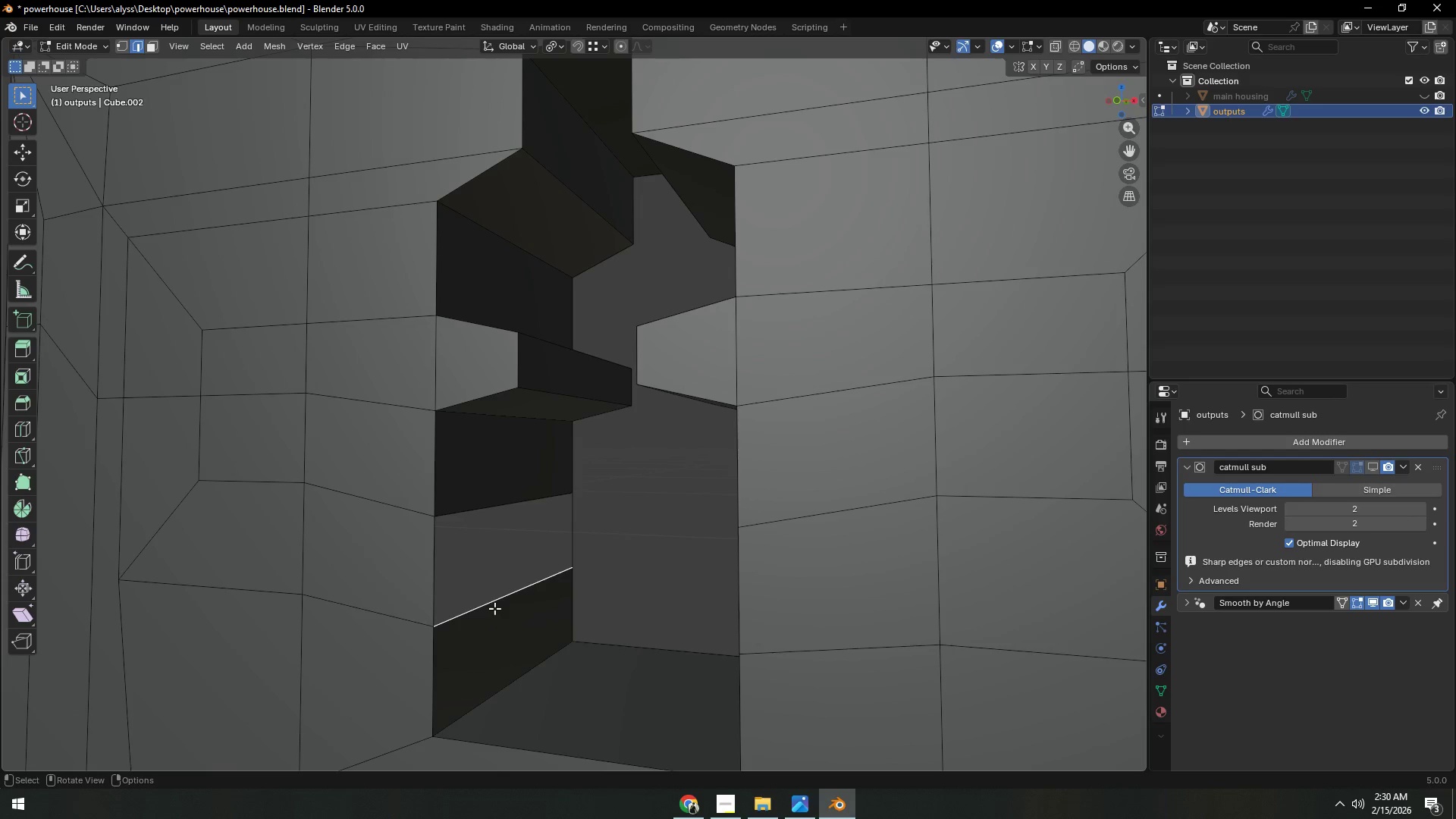 
key(F)
 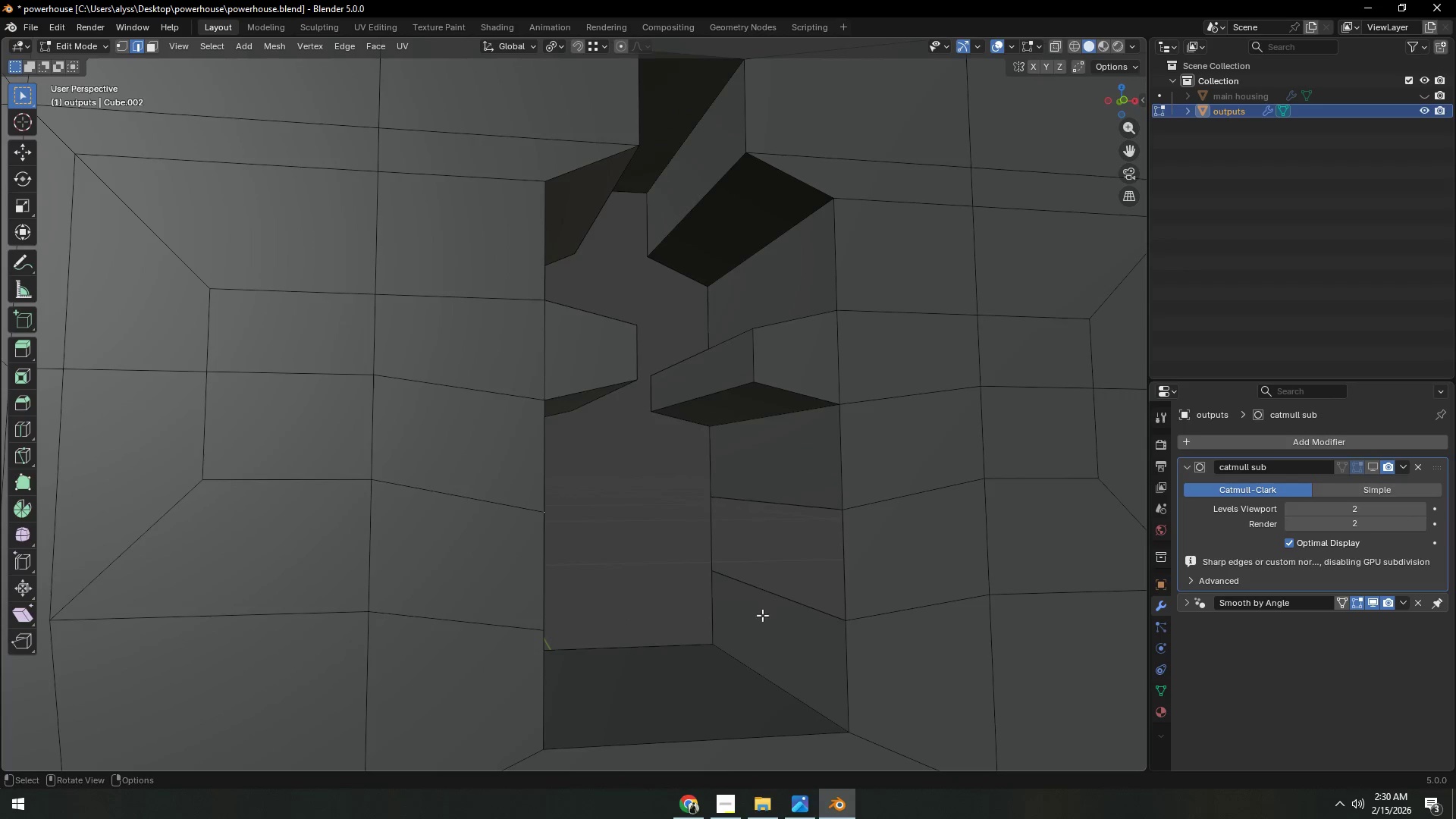 
left_click([765, 598])
 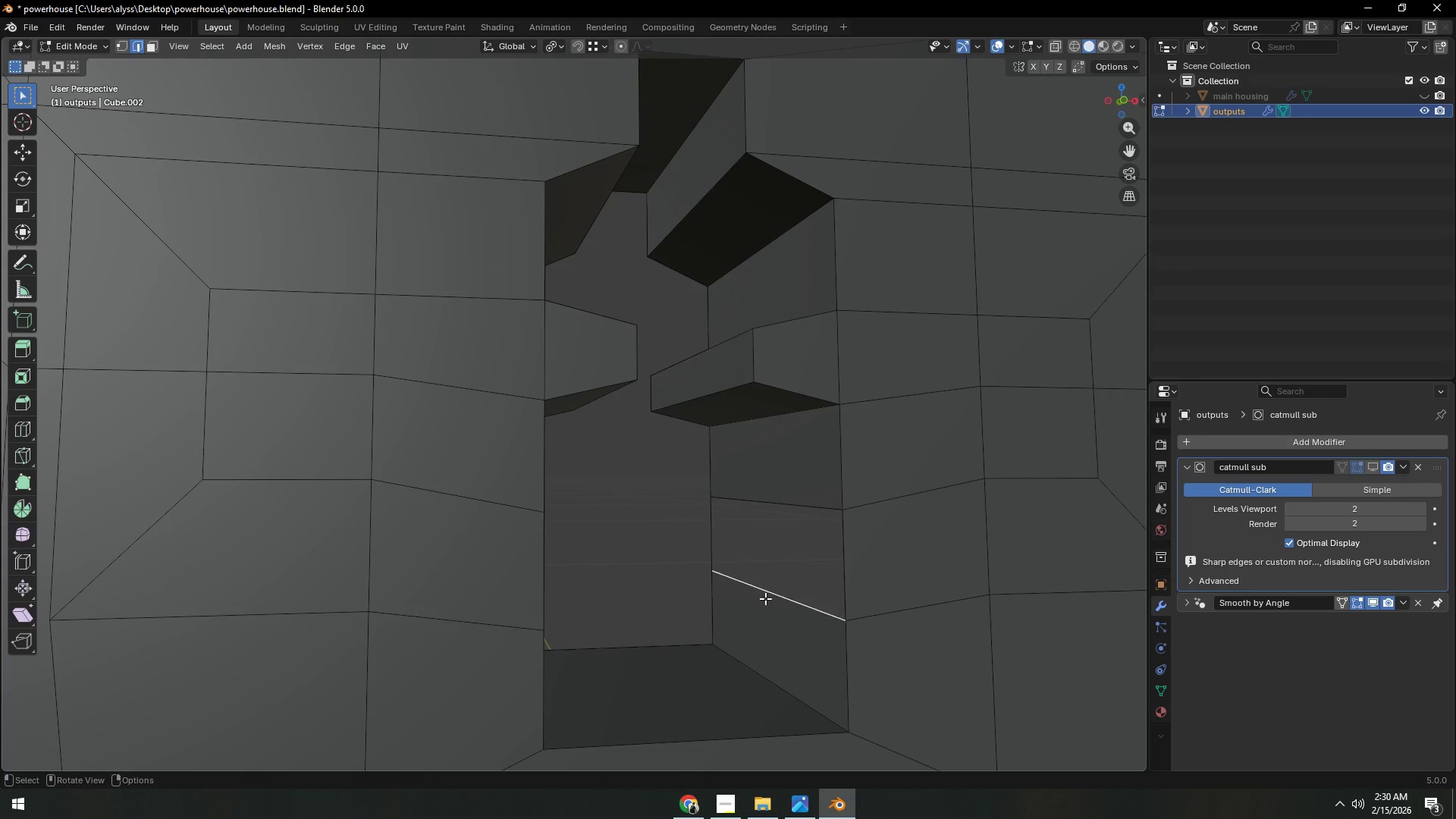 
key(F)
 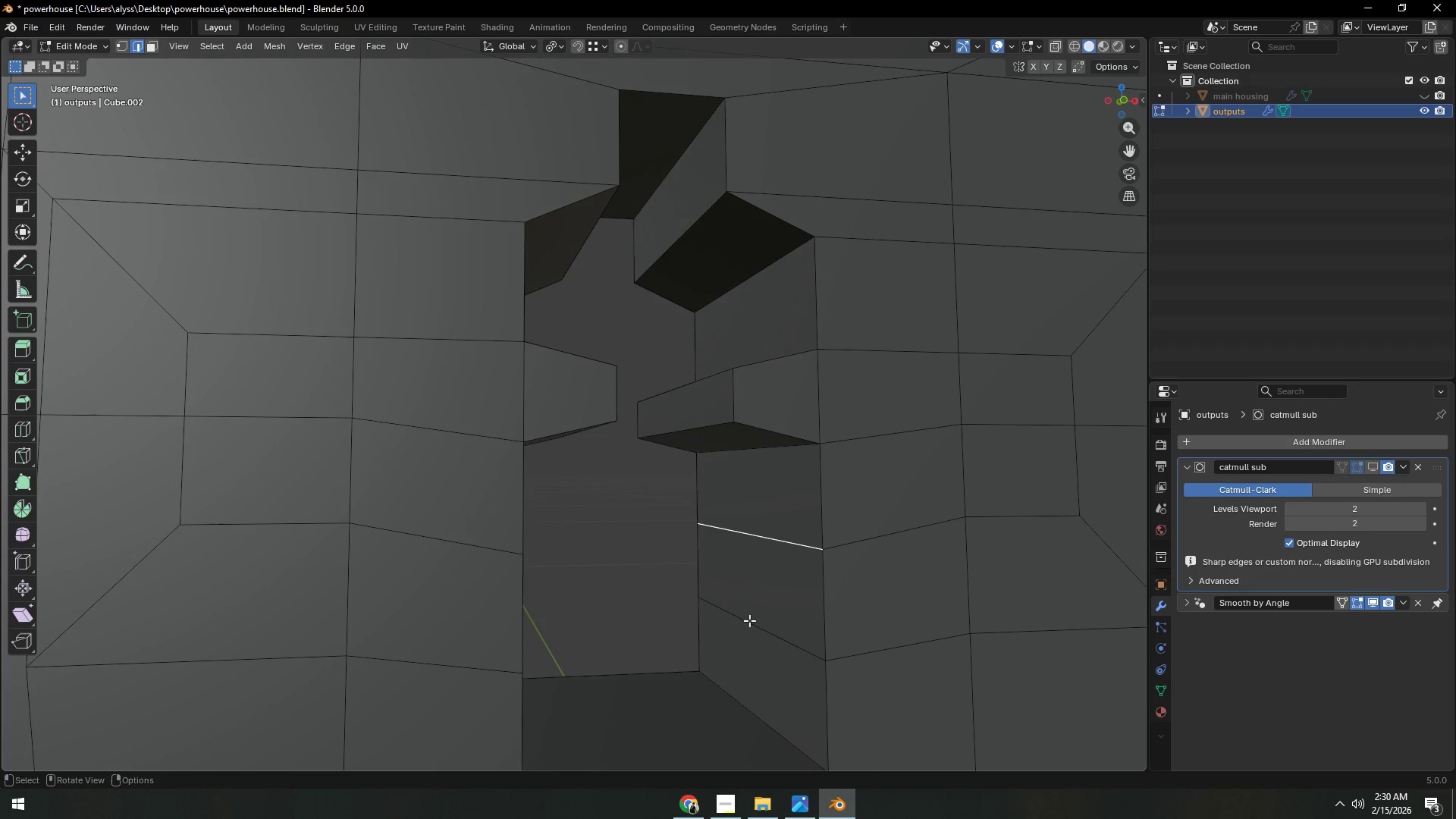 
left_click([687, 409])
 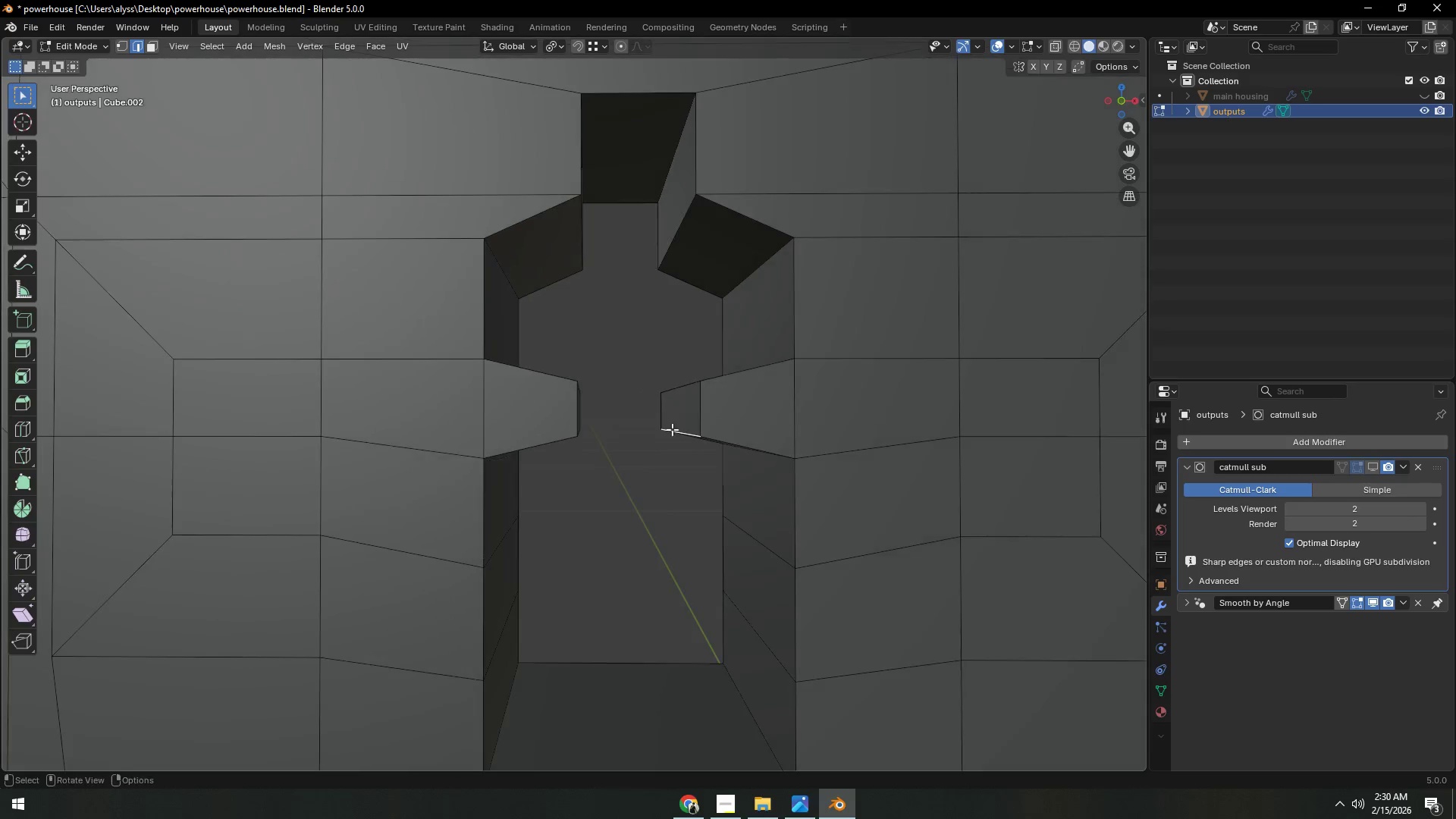 
key(3)
 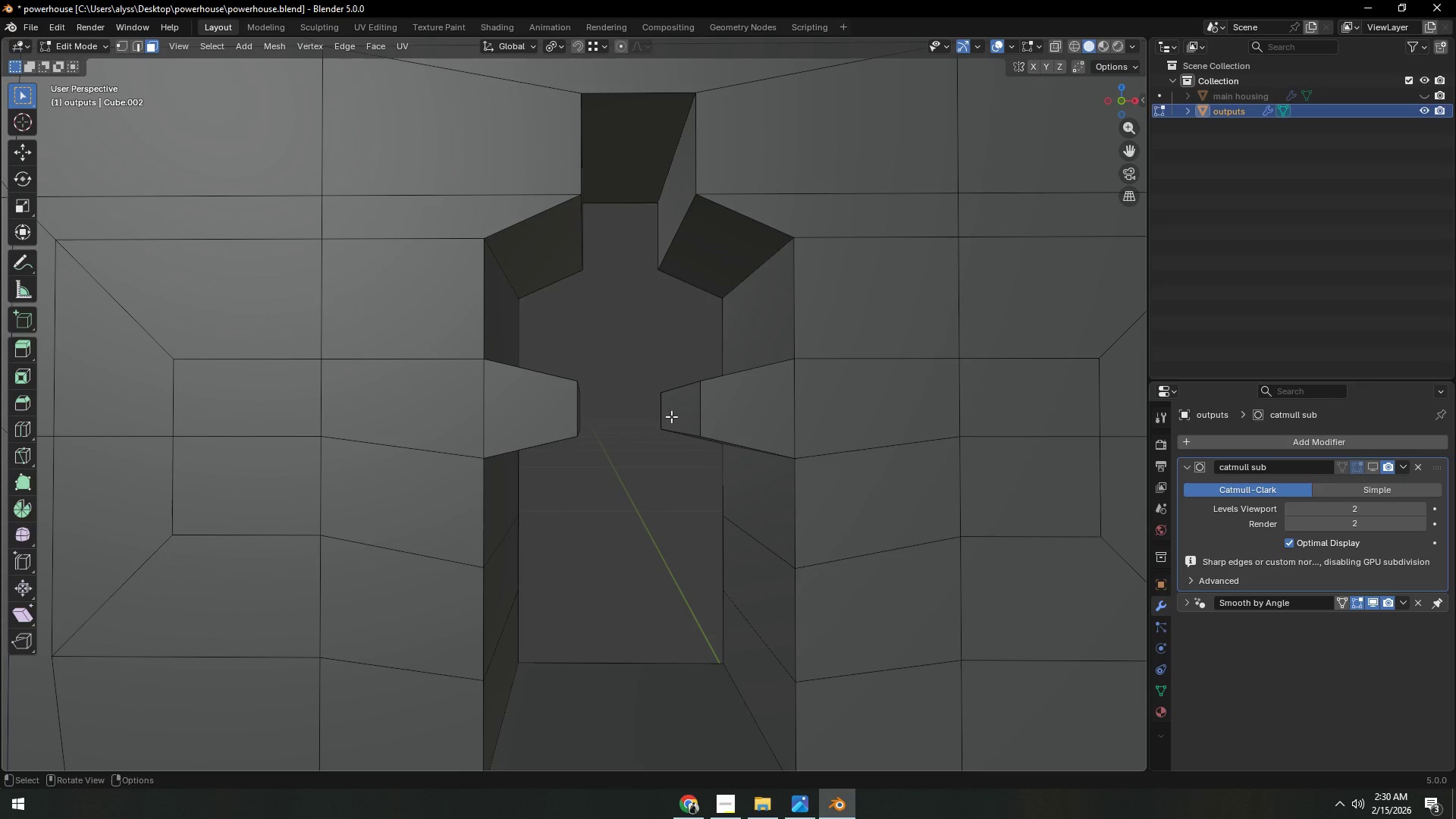 
left_click([671, 416])
 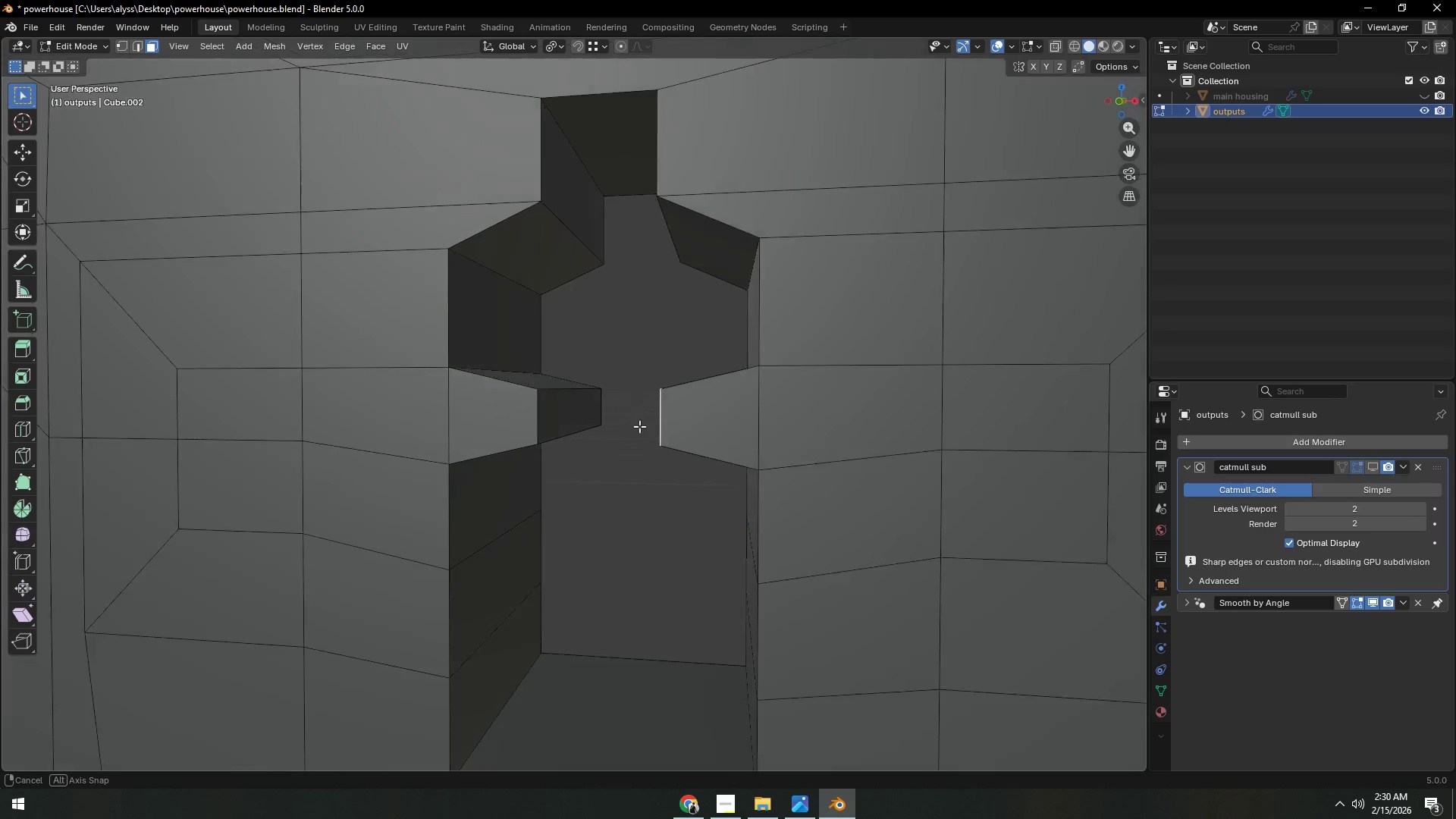 
hold_key(key=ShiftLeft, duration=0.31)
left_click([575, 419])
 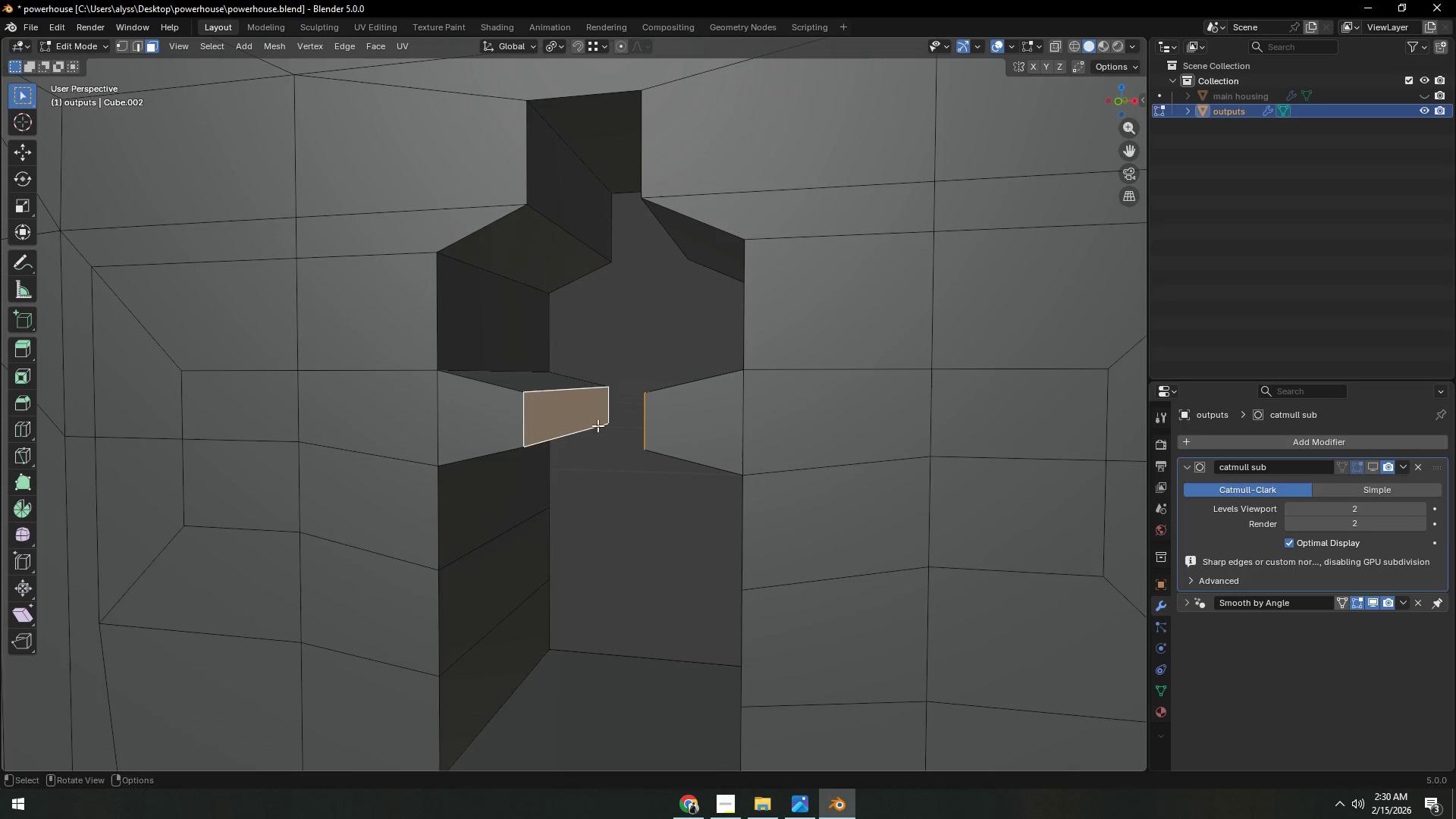 
key(X)
 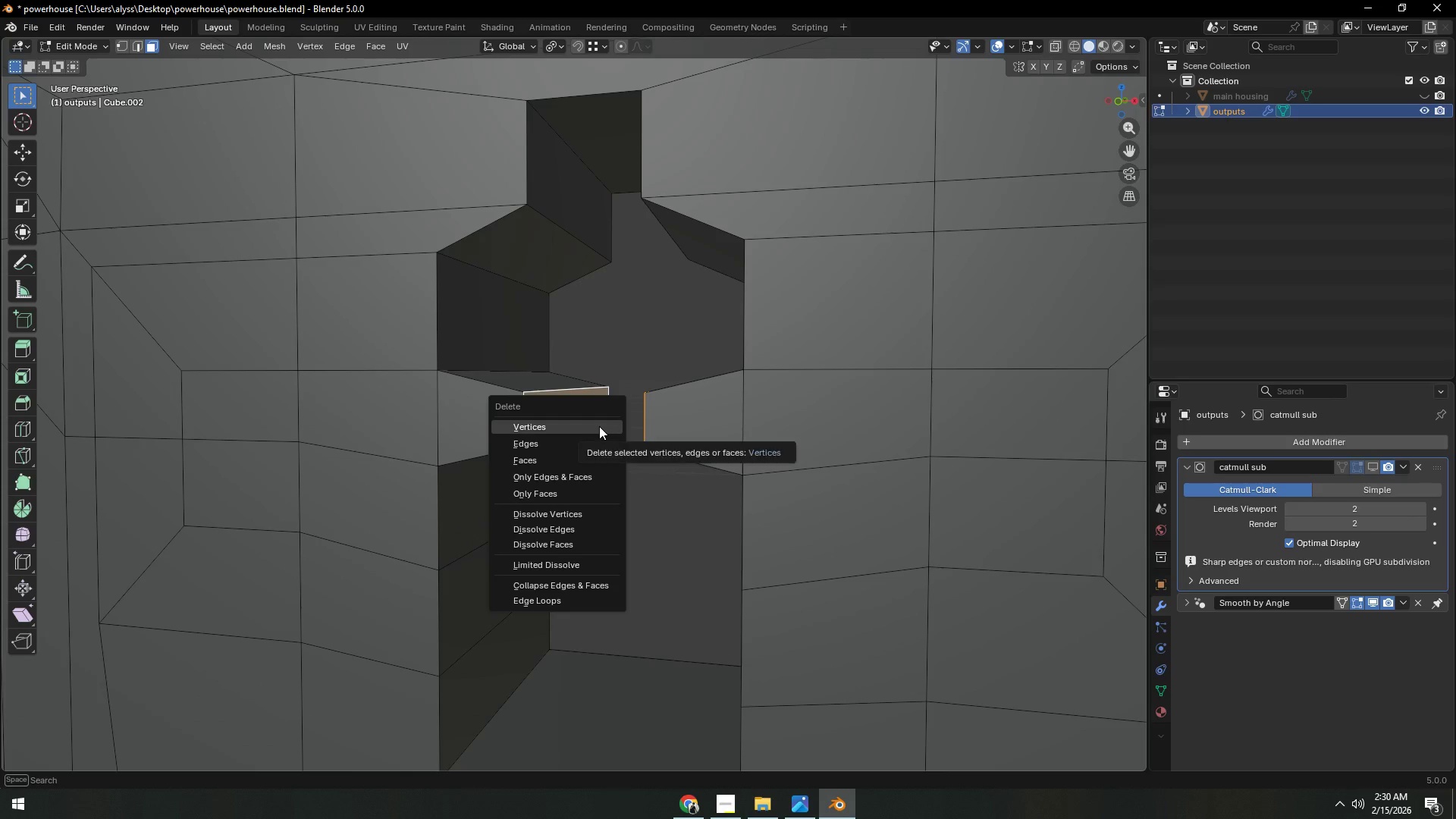 
left_click([599, 426])
 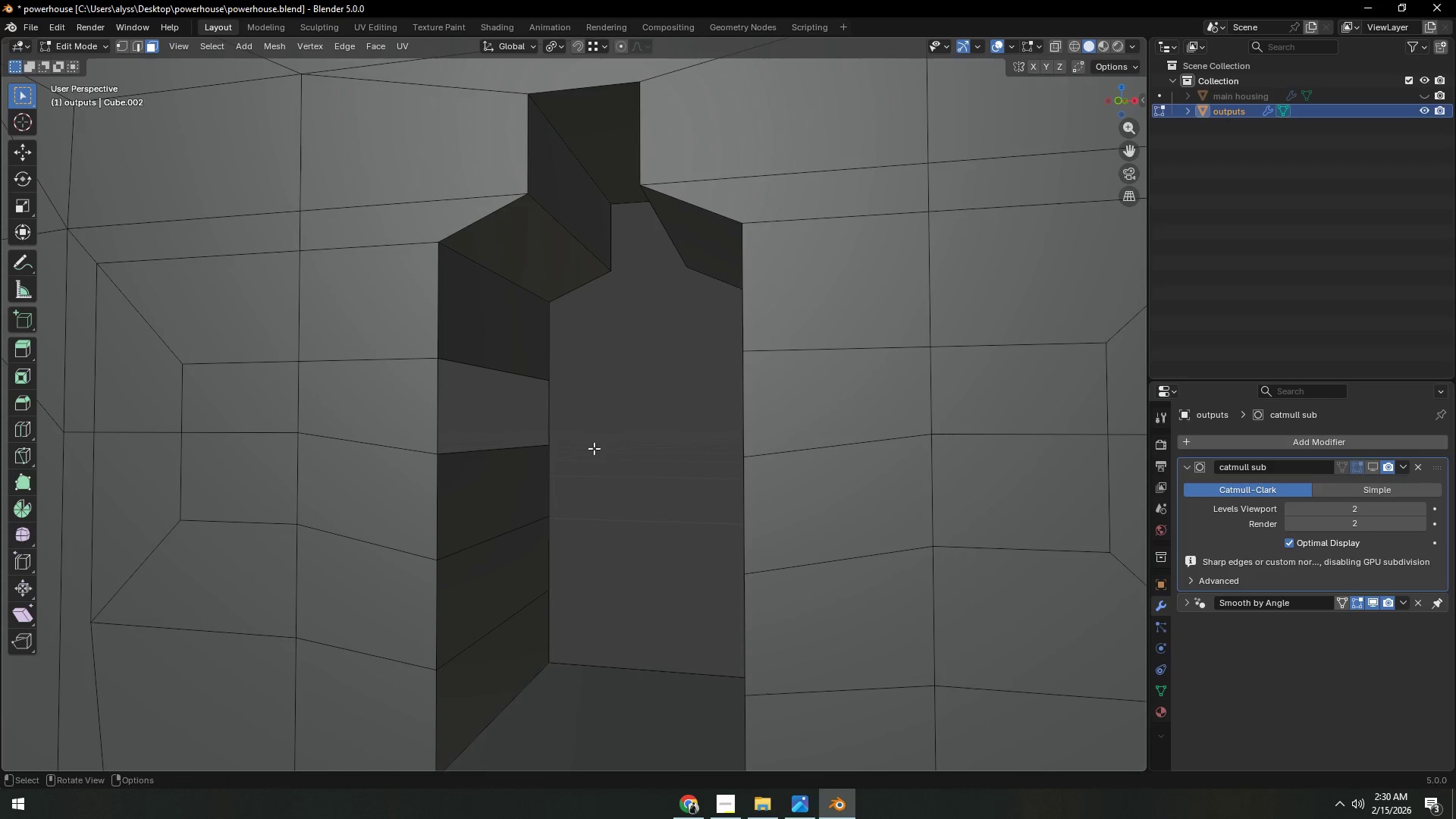 
left_click([513, 449])
 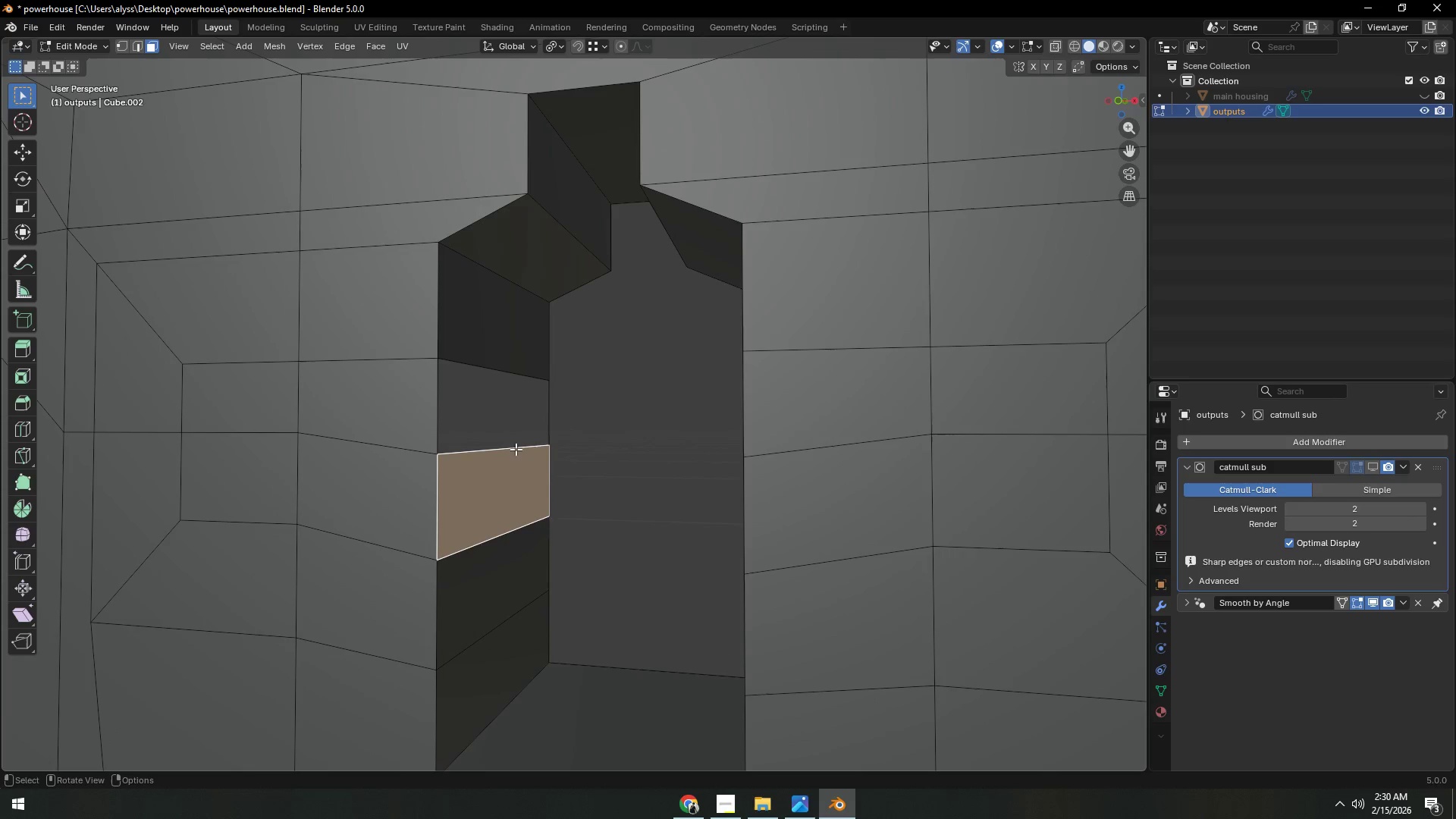 
type(f2)
 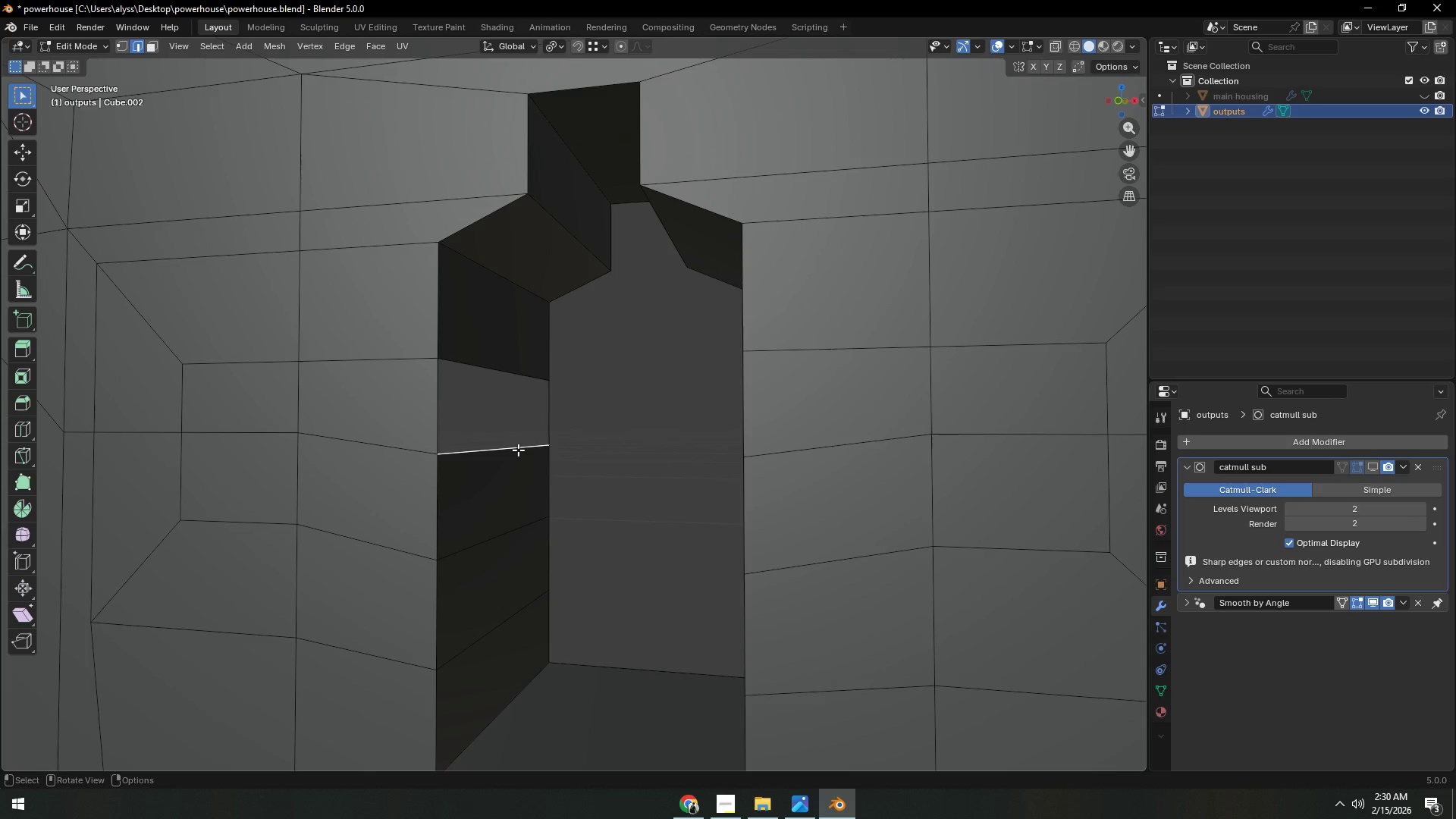 
left_click([518, 450])
 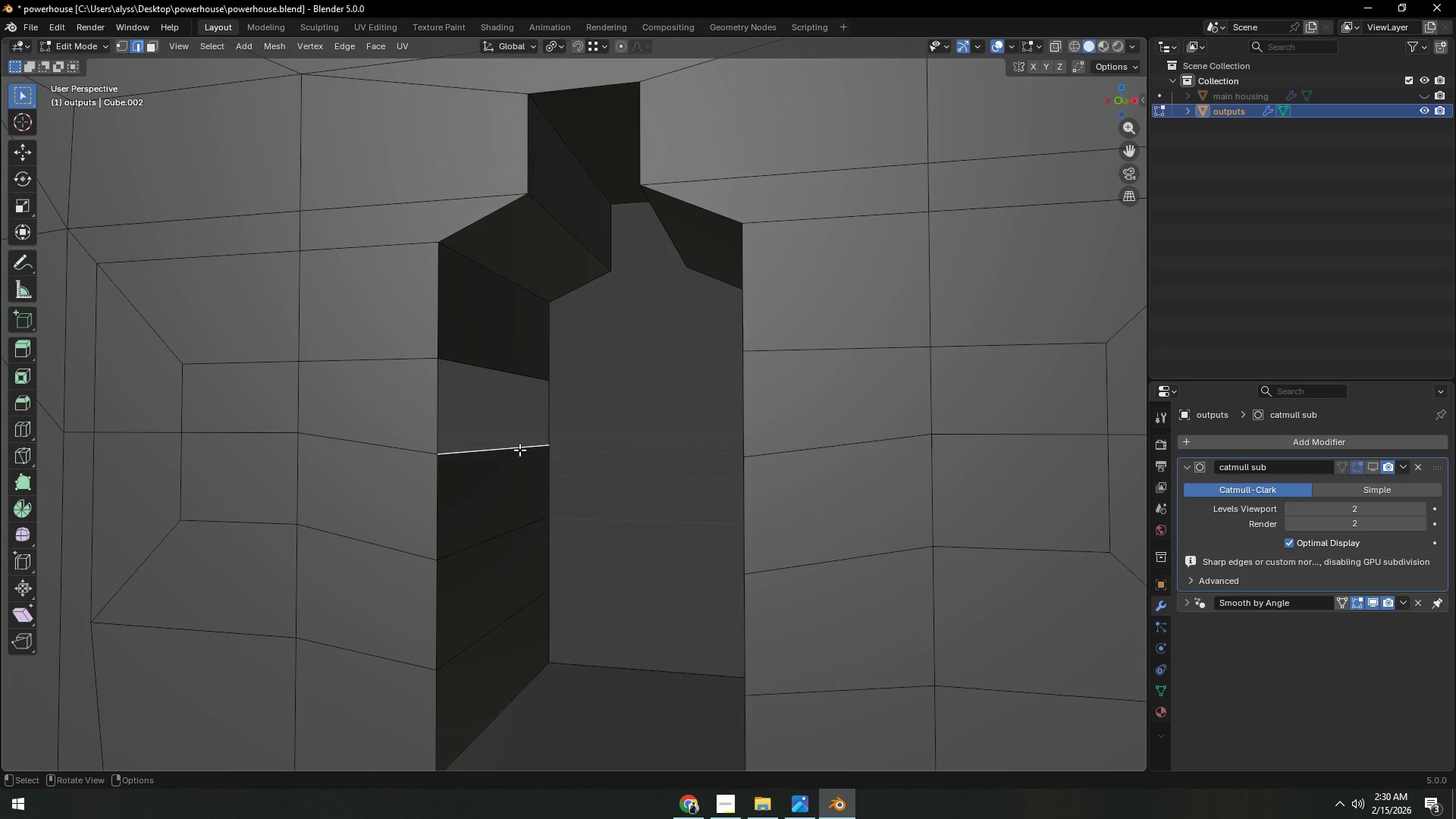 
key(F)
 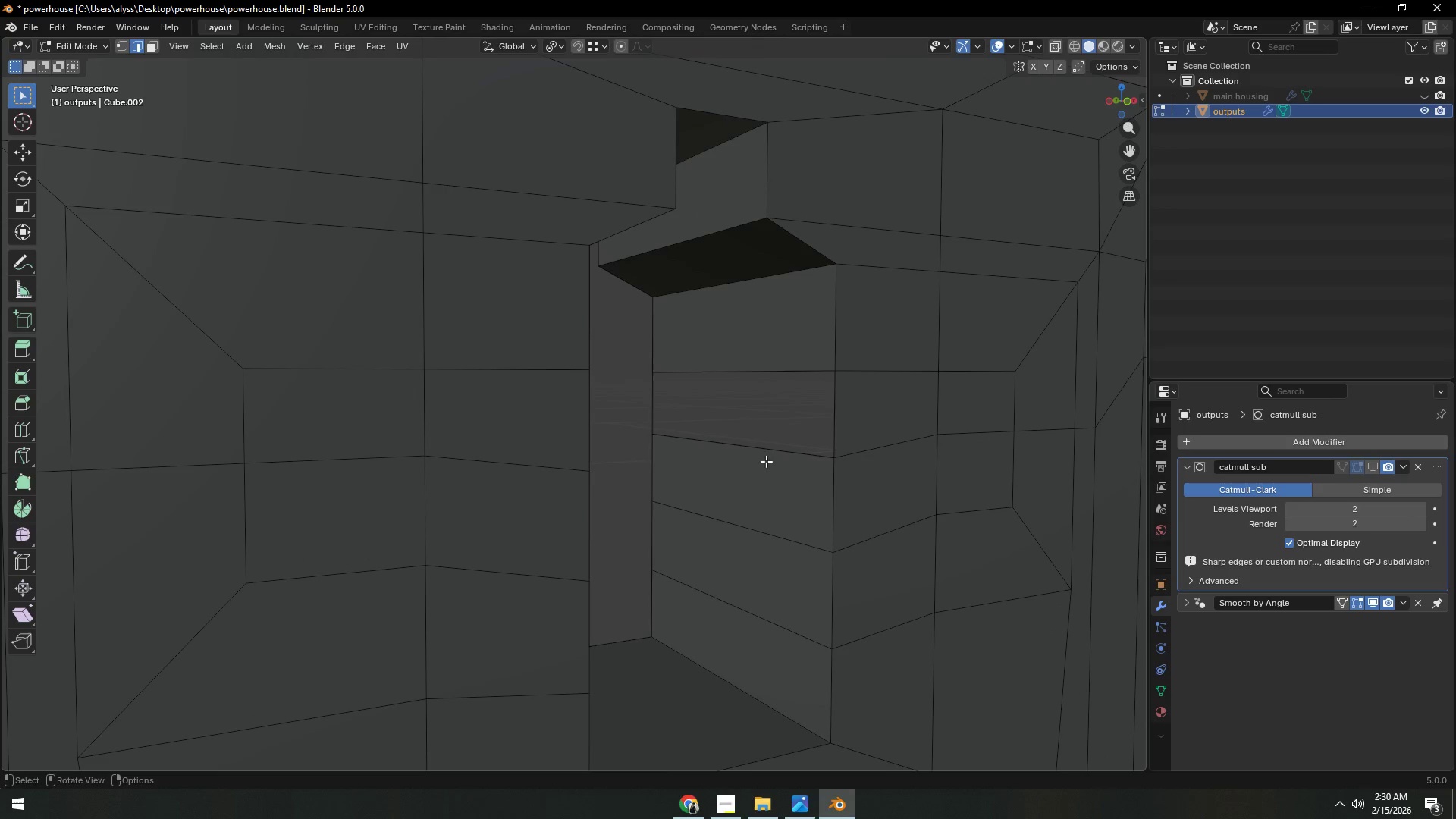 
left_click([766, 455])
 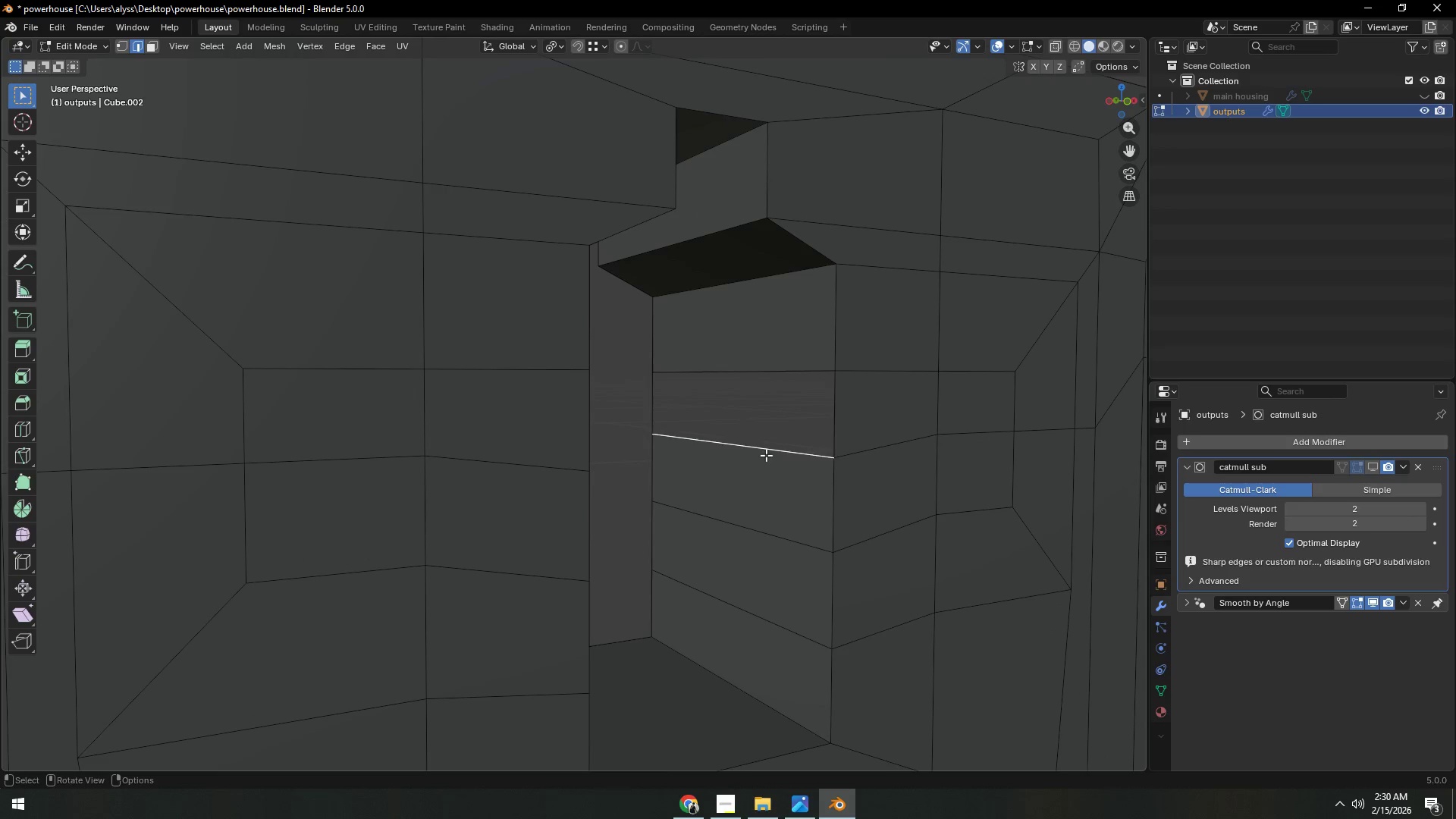 
type(f3)
 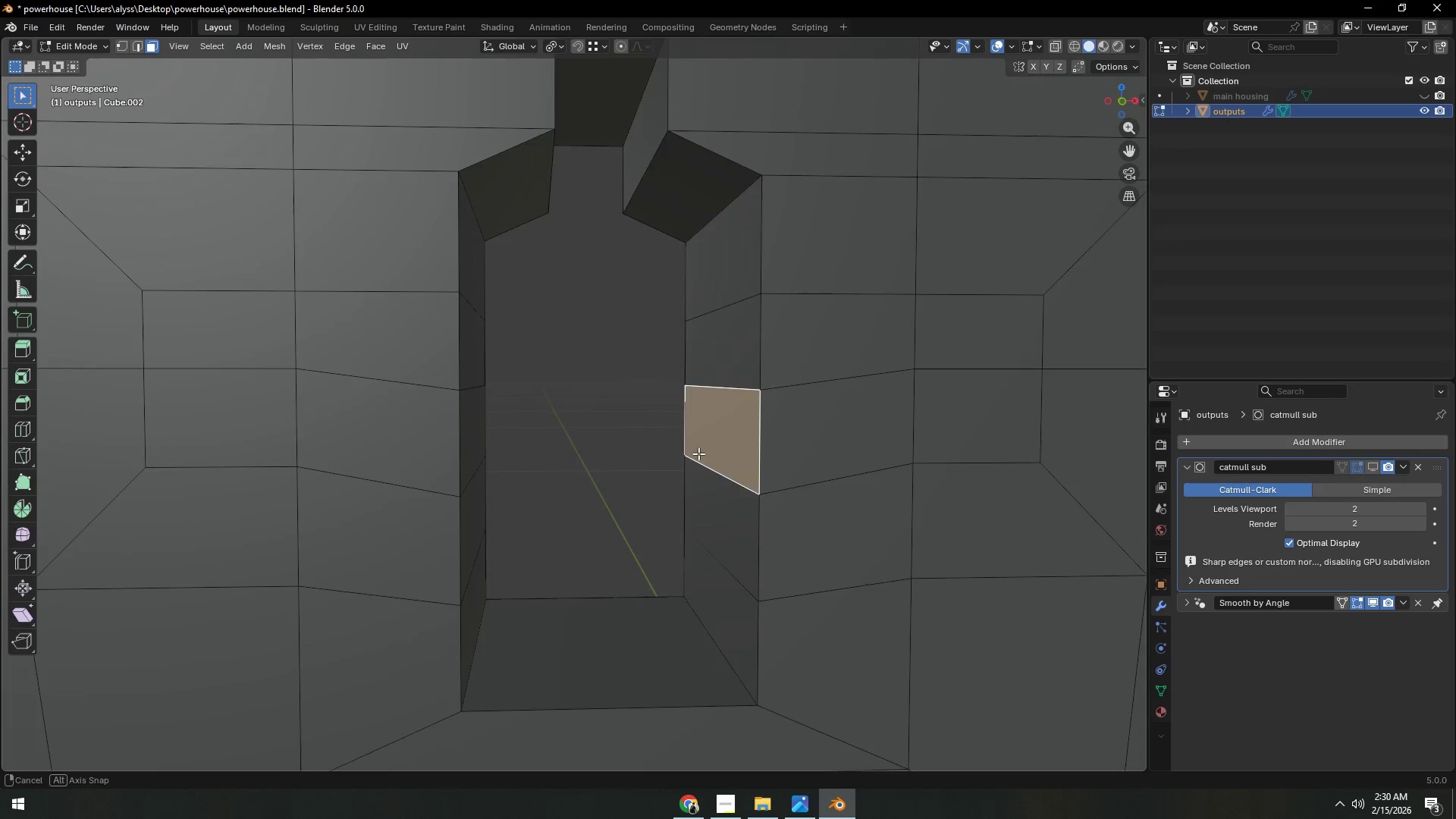 
 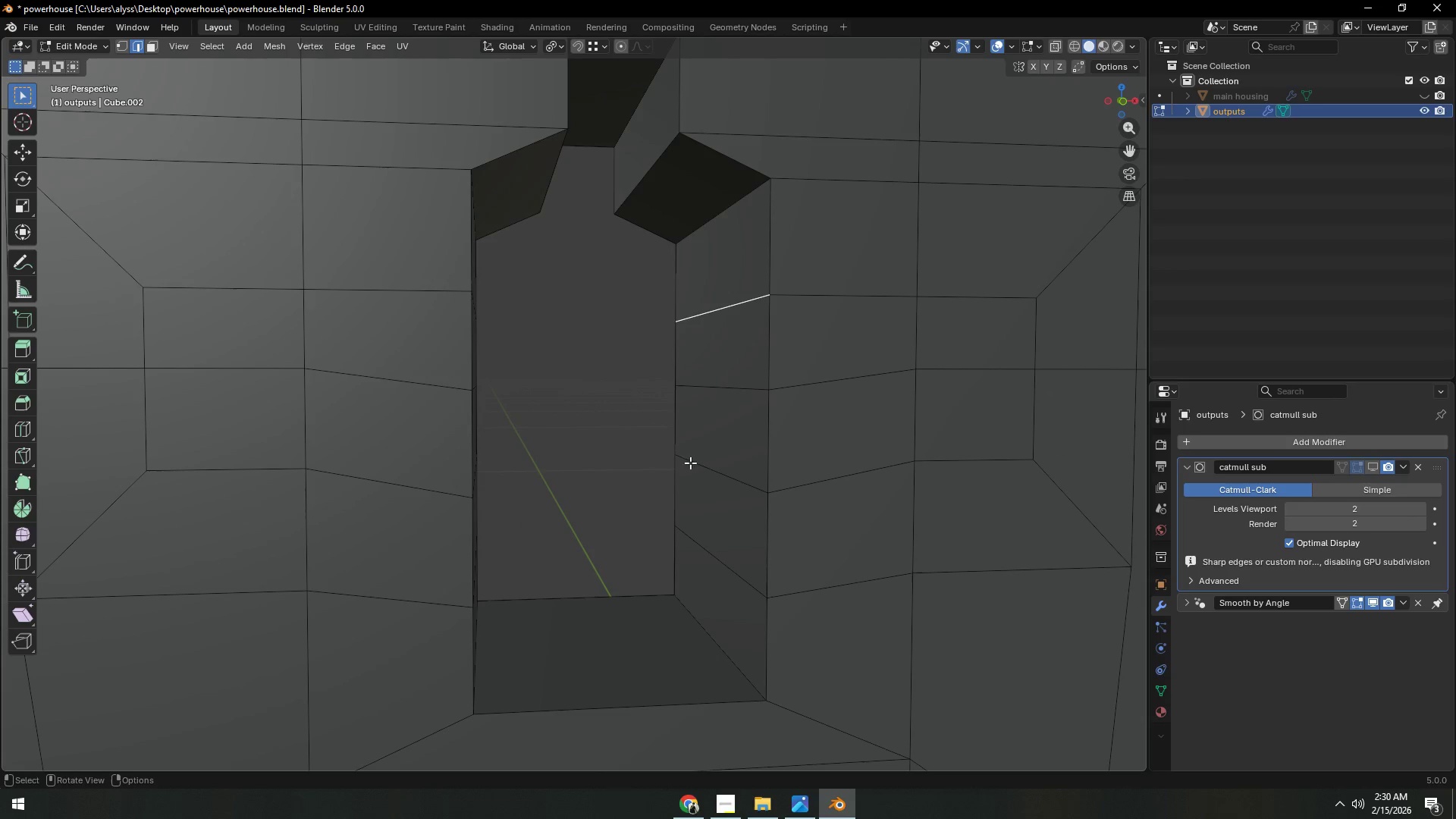 
left_click([727, 453])
 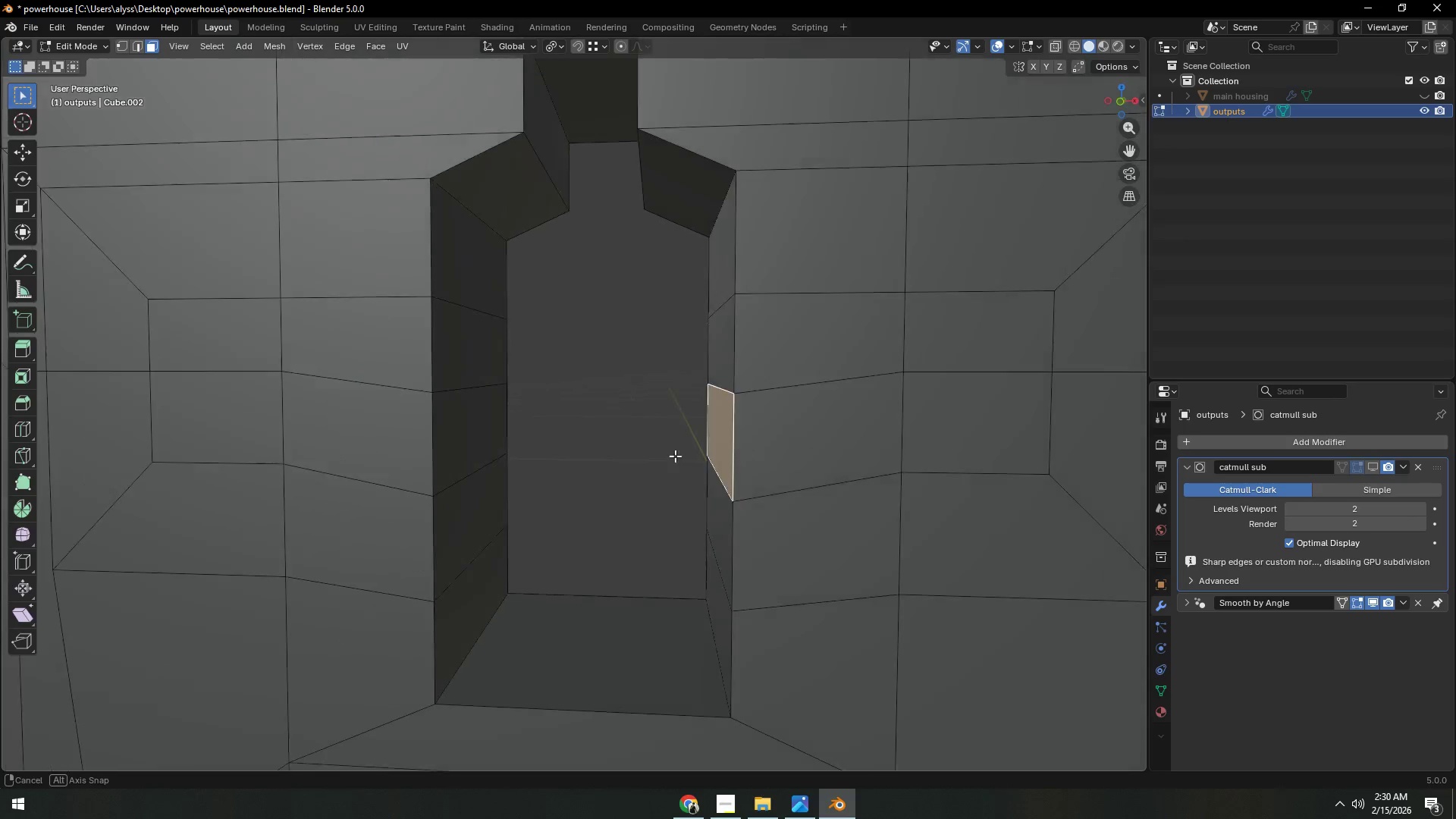 
hold_key(key=ShiftLeft, duration=0.36)
left_click([474, 450])
 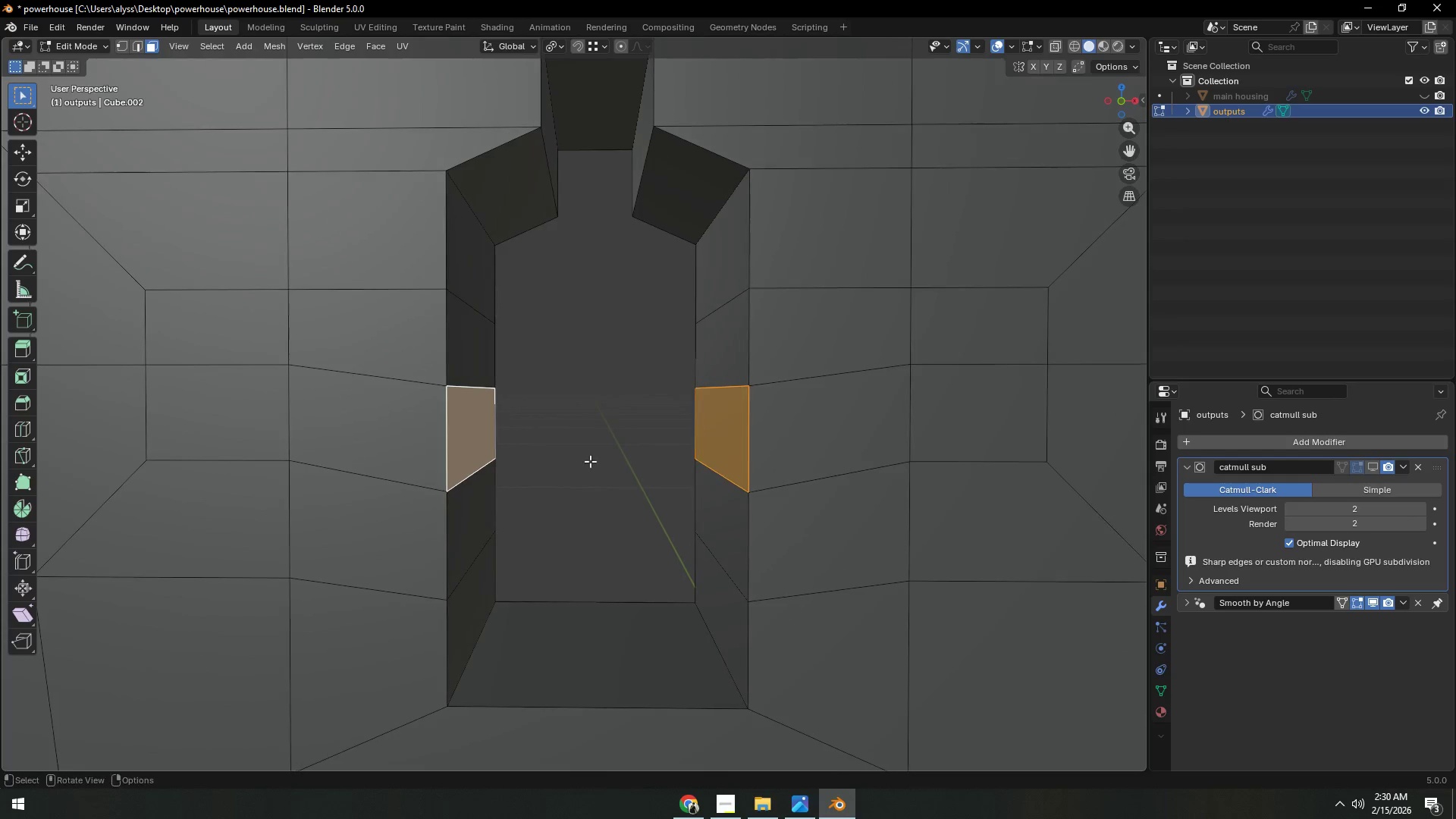 
key(E)
 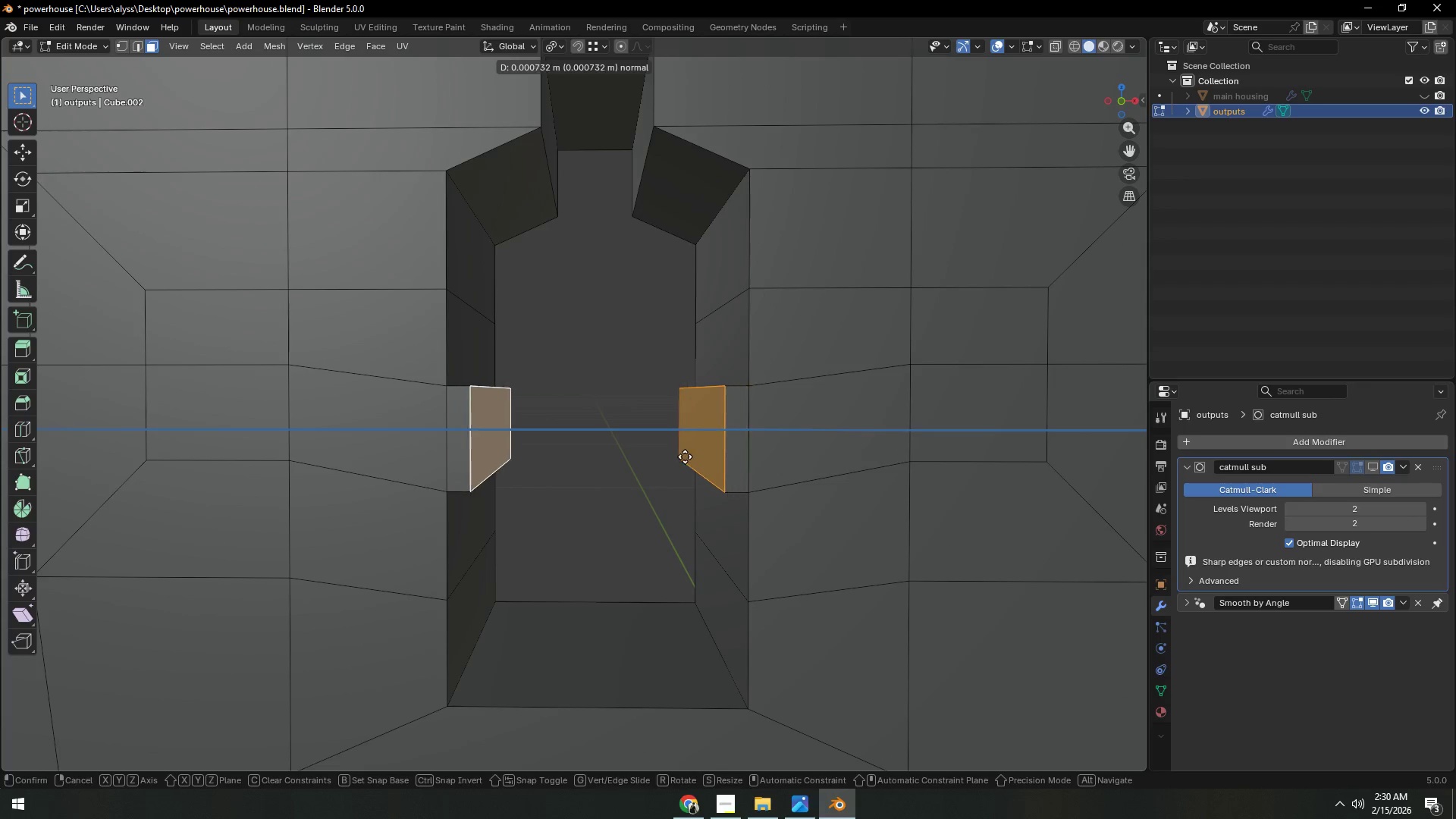 
right_click([681, 457])
 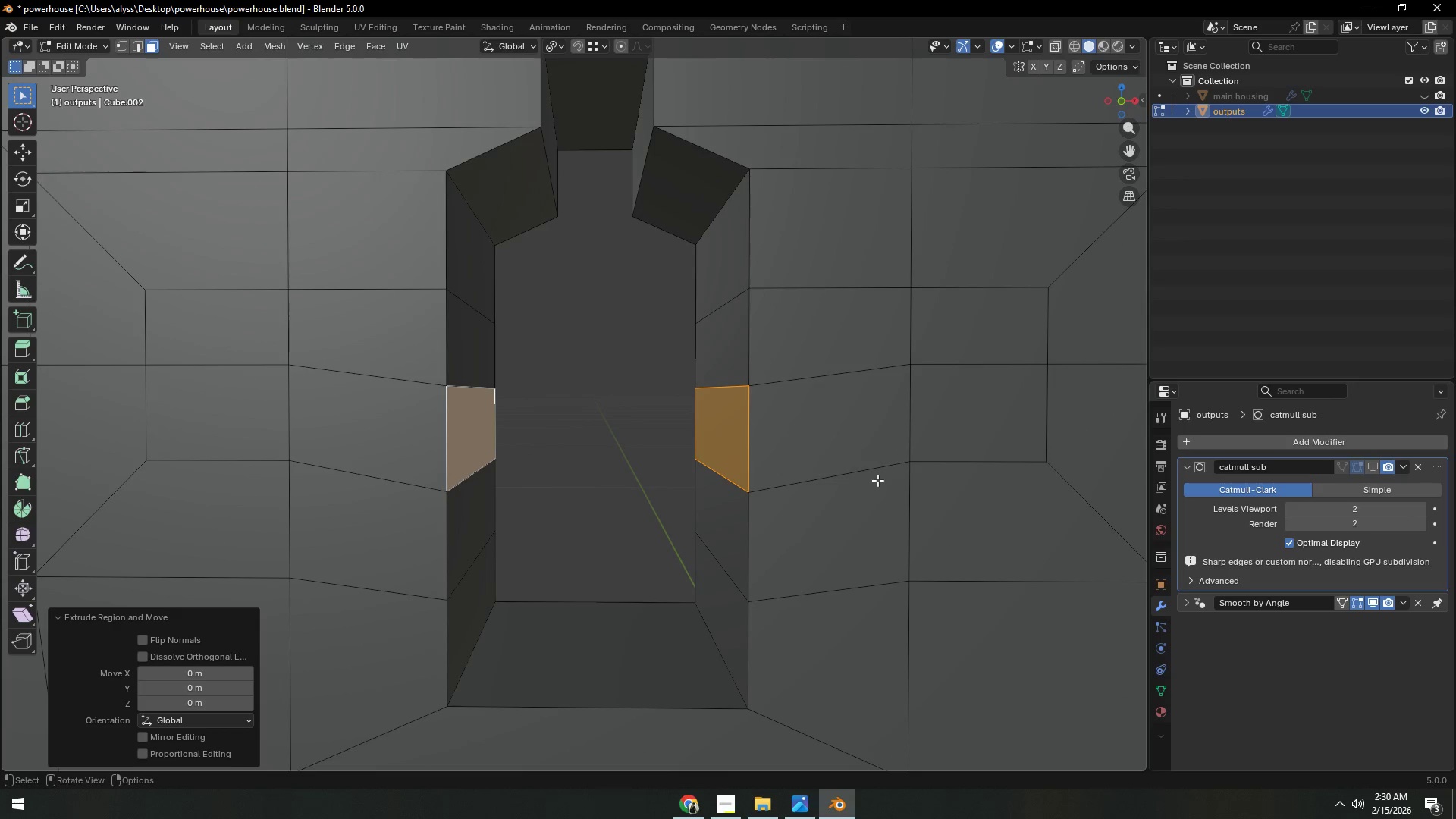 
type(sx)
 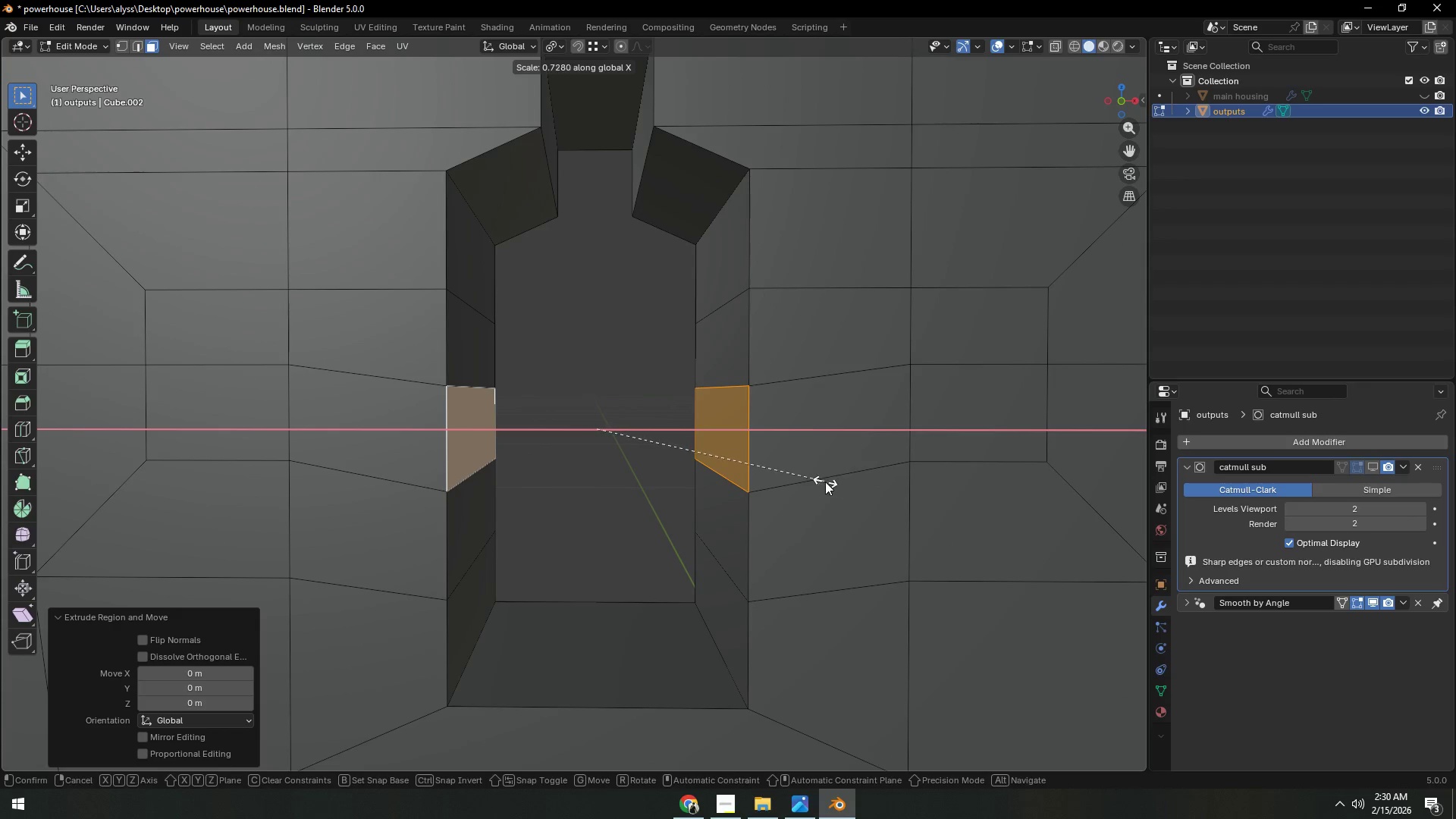 
right_click([825, 482])
 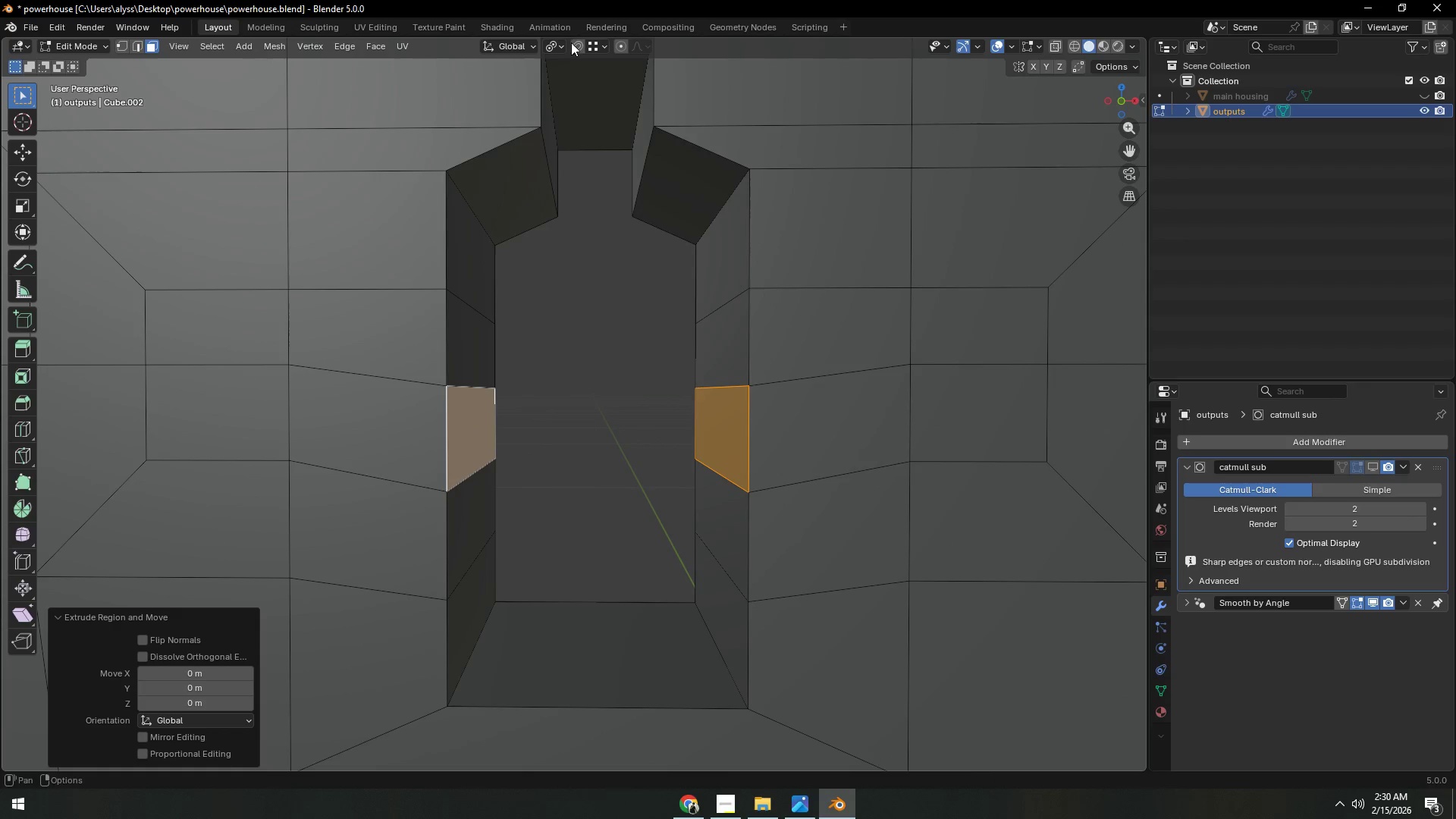 
left_click([550, 49])
 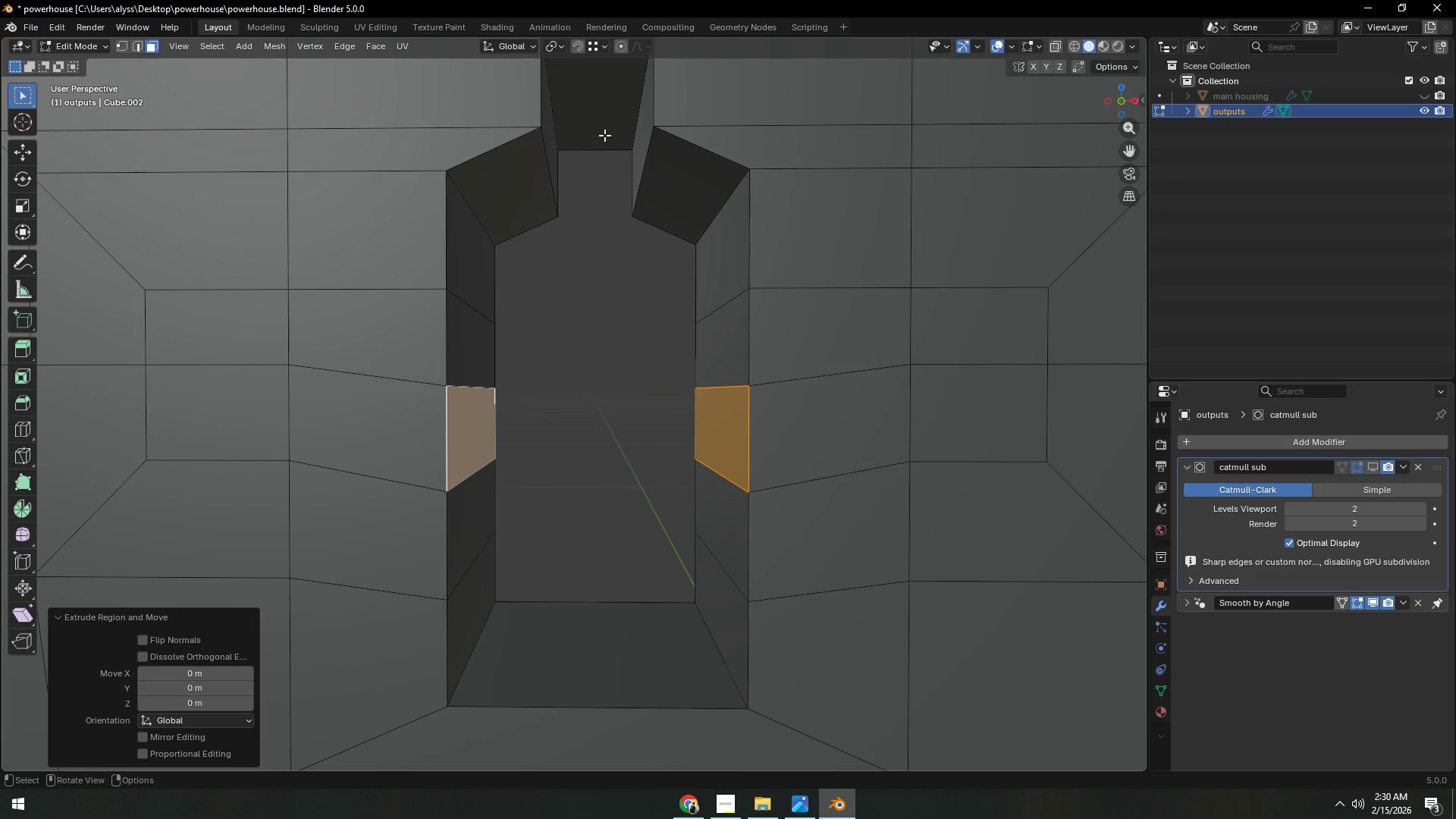 
type(sx)
 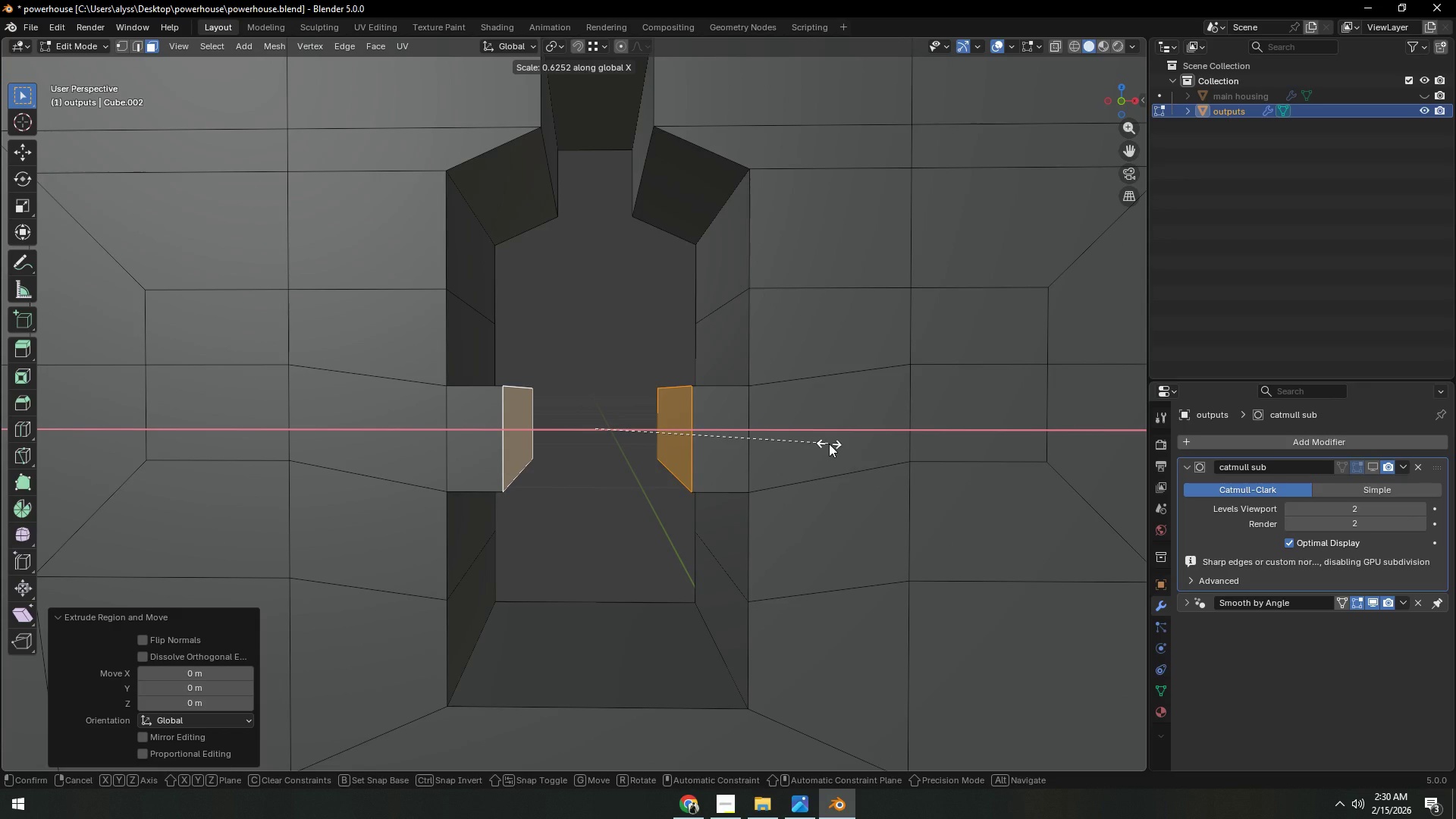 
left_click([829, 444])
 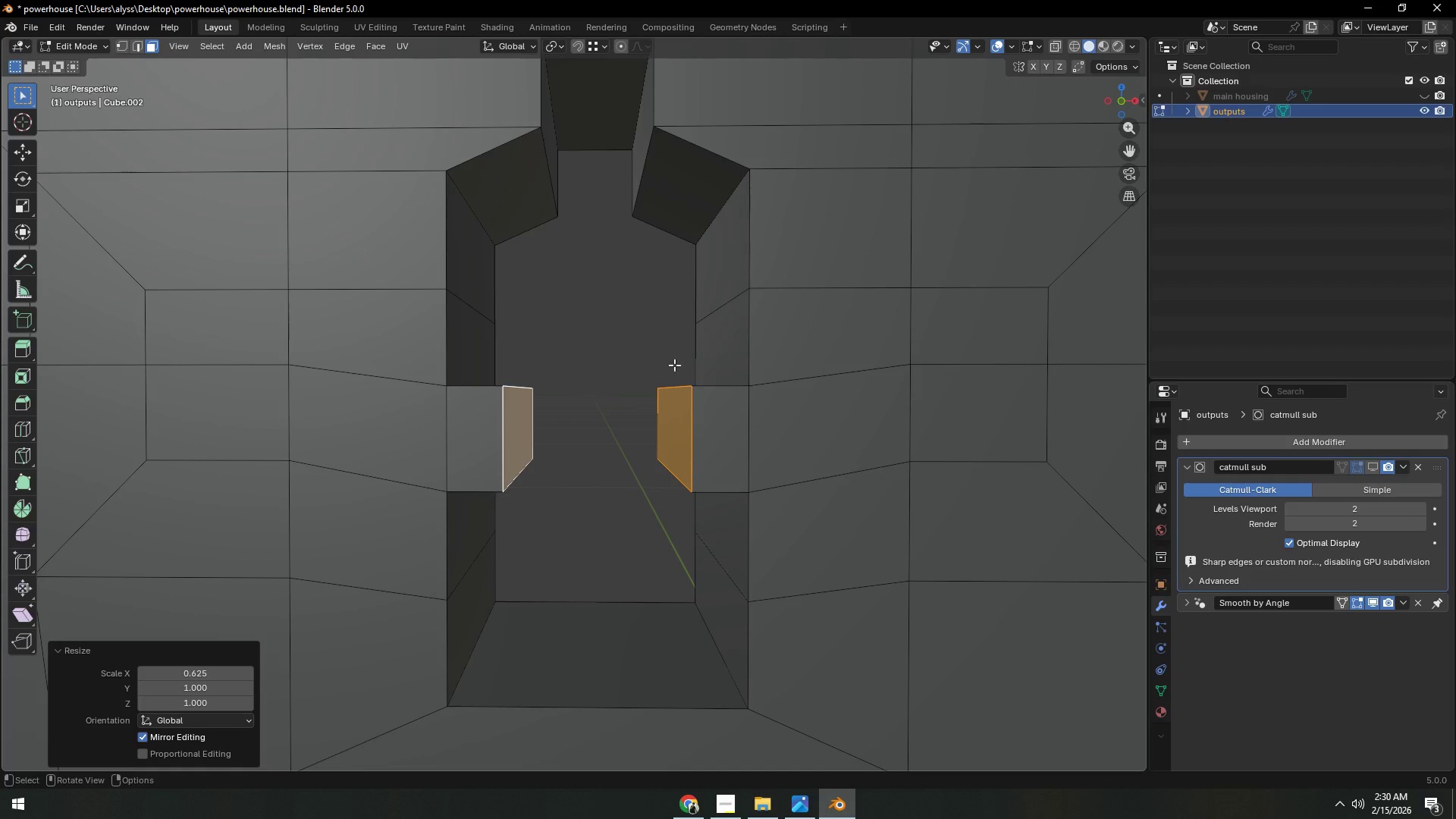 
hold_key(key=Backquote, duration=0.38)
 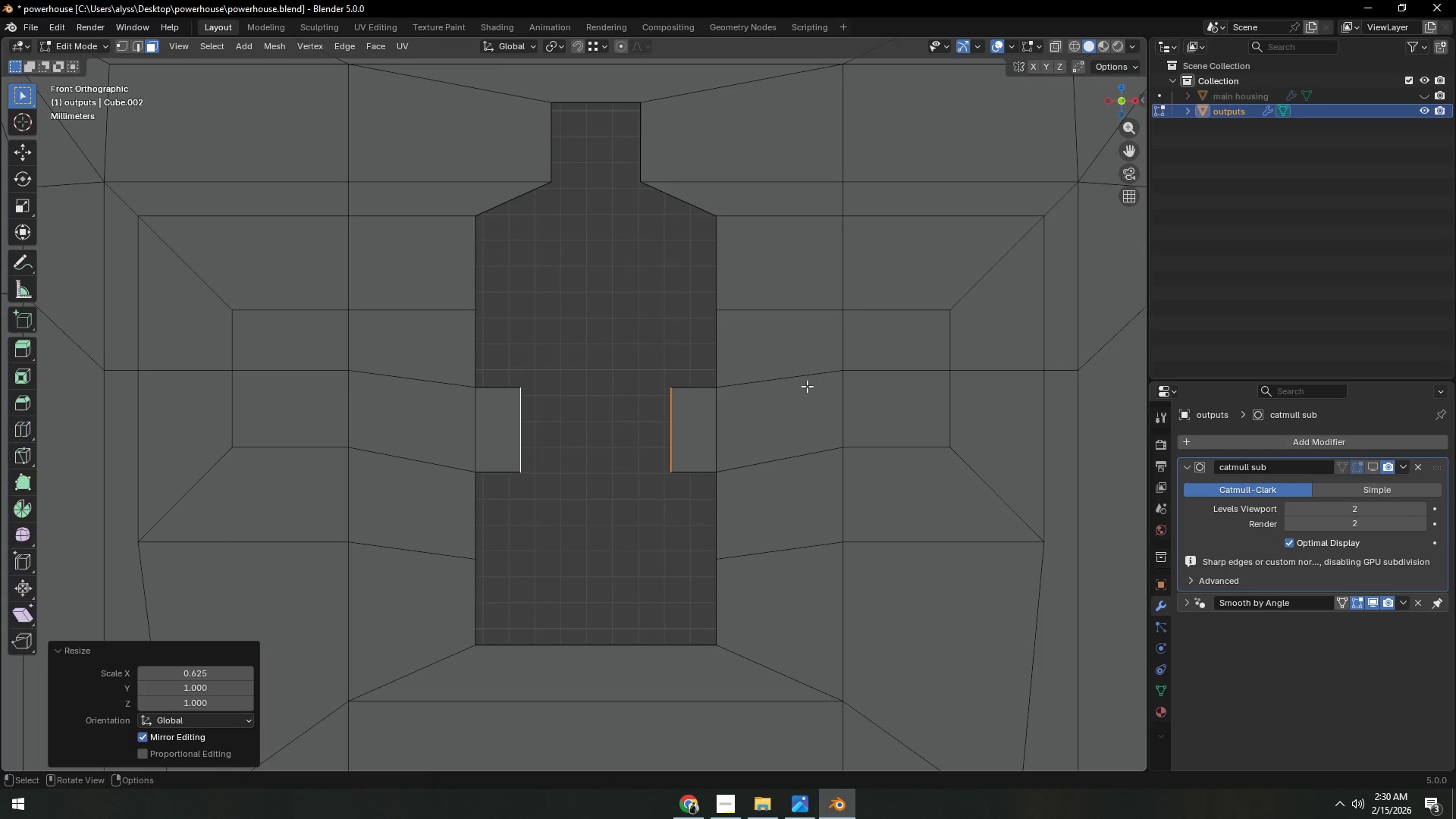 
type(sx)
 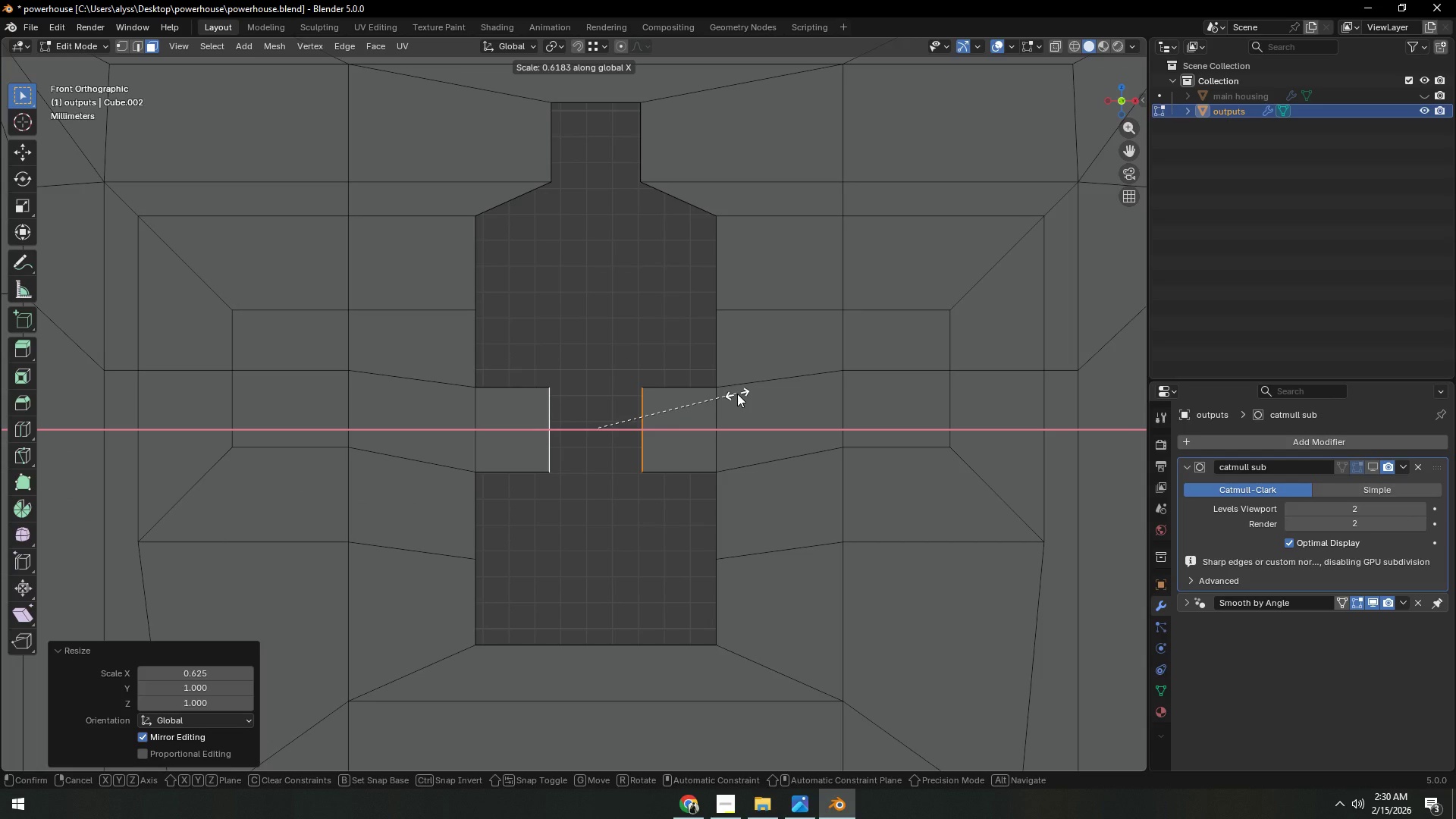 
wait(5.11)
 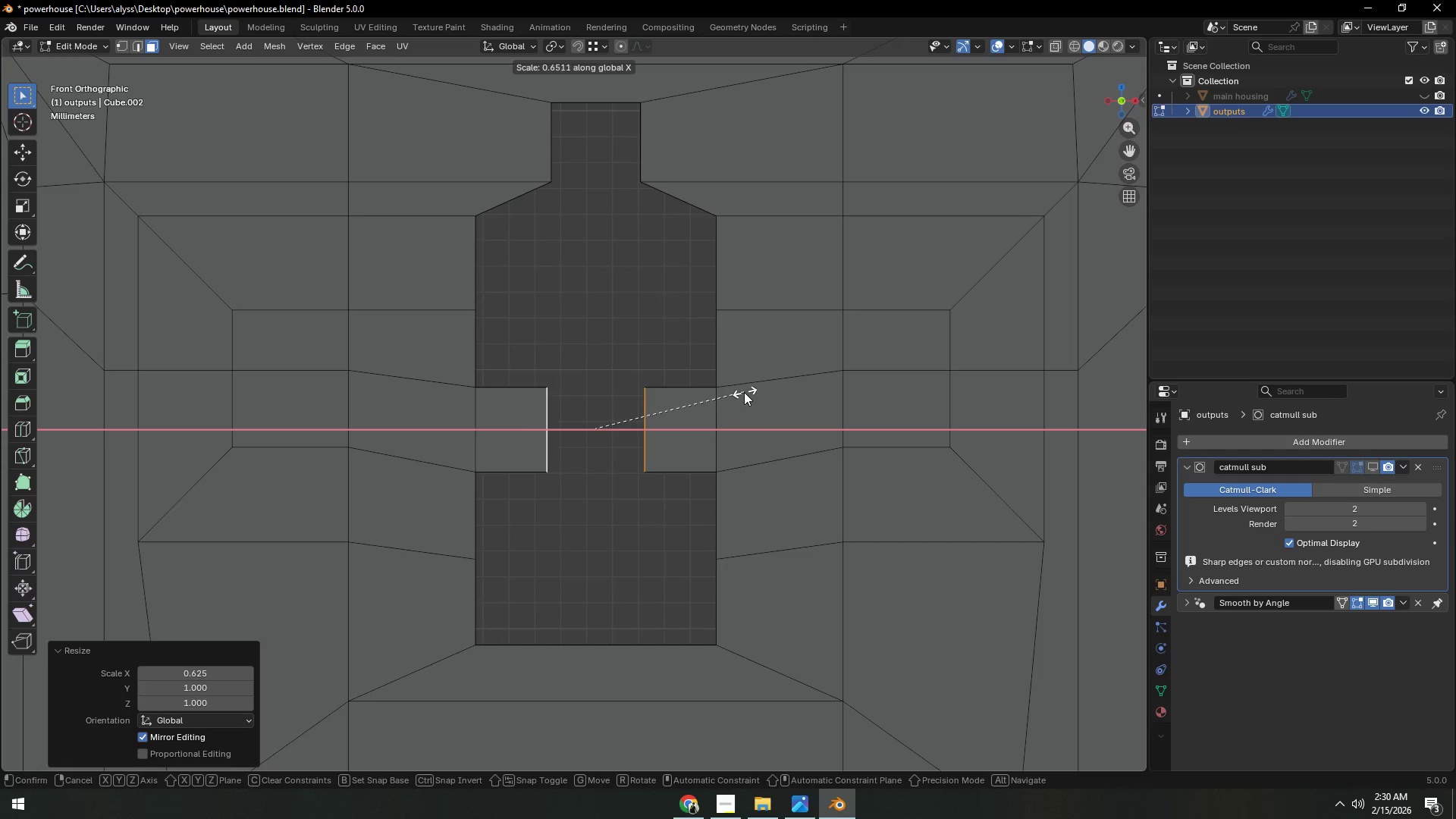 
left_click([737, 394])
 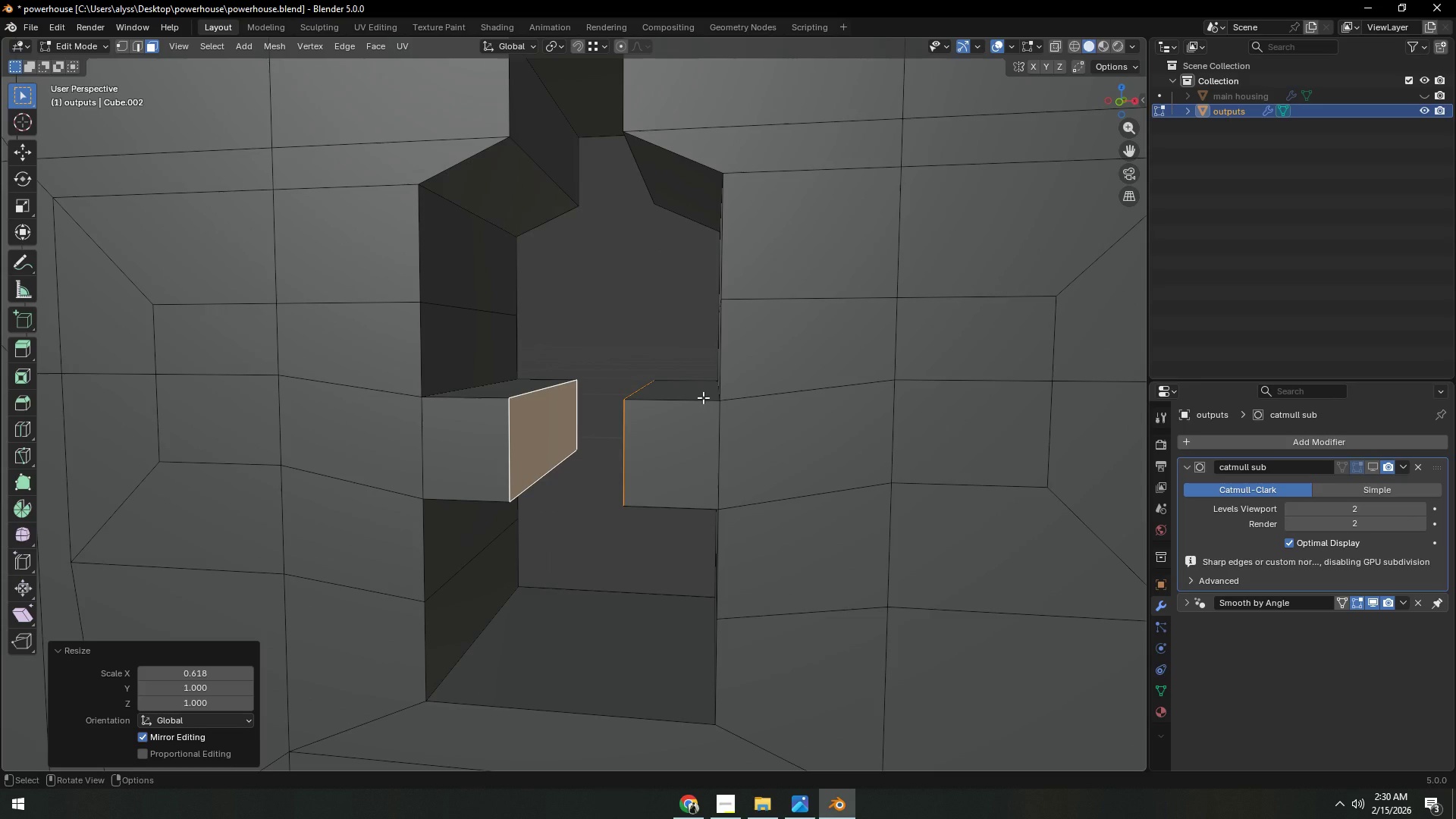 
wait(17.61)
 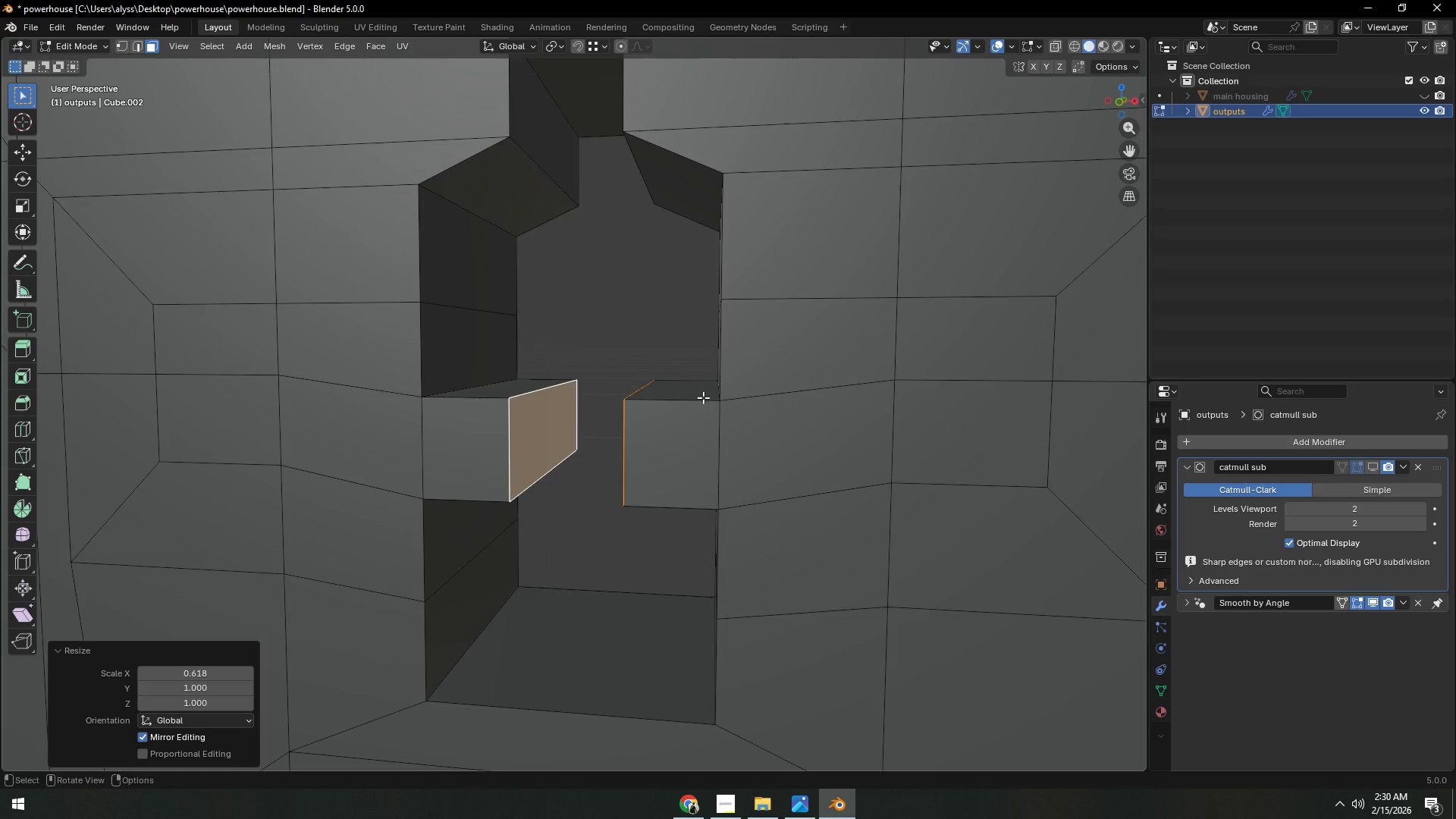 
left_click([729, 558])
 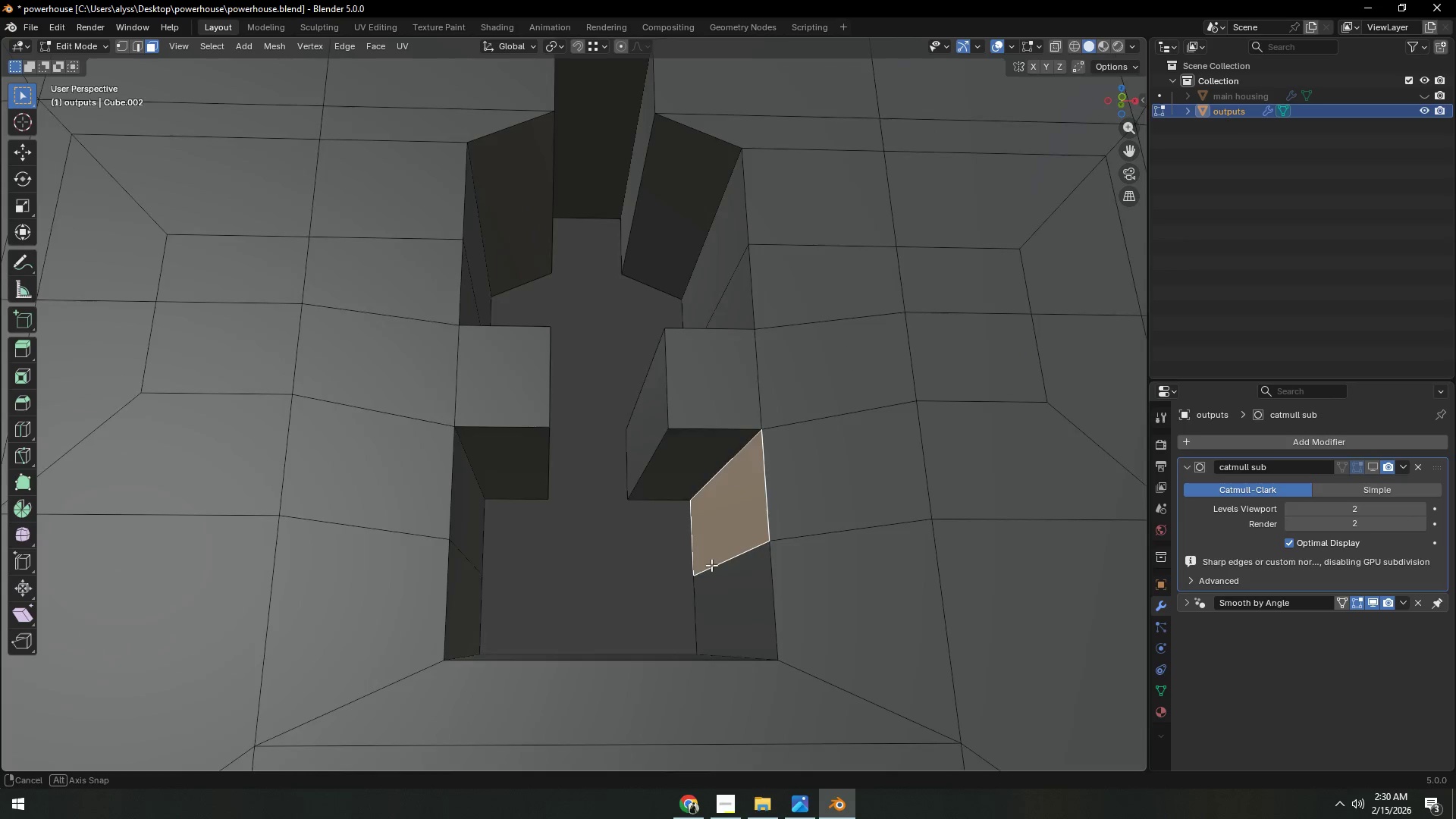 
key(2)
 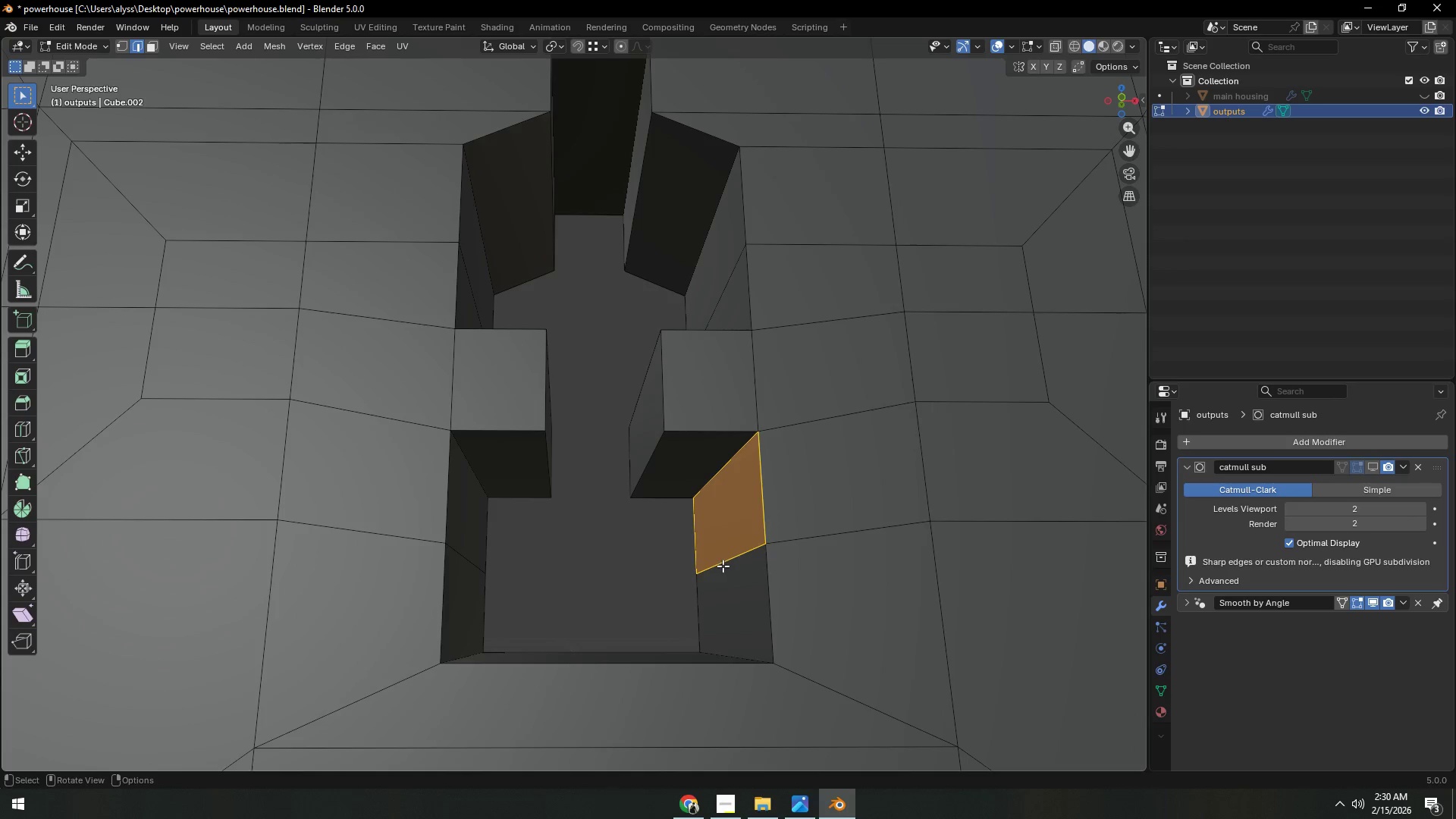 
left_click([723, 566])
 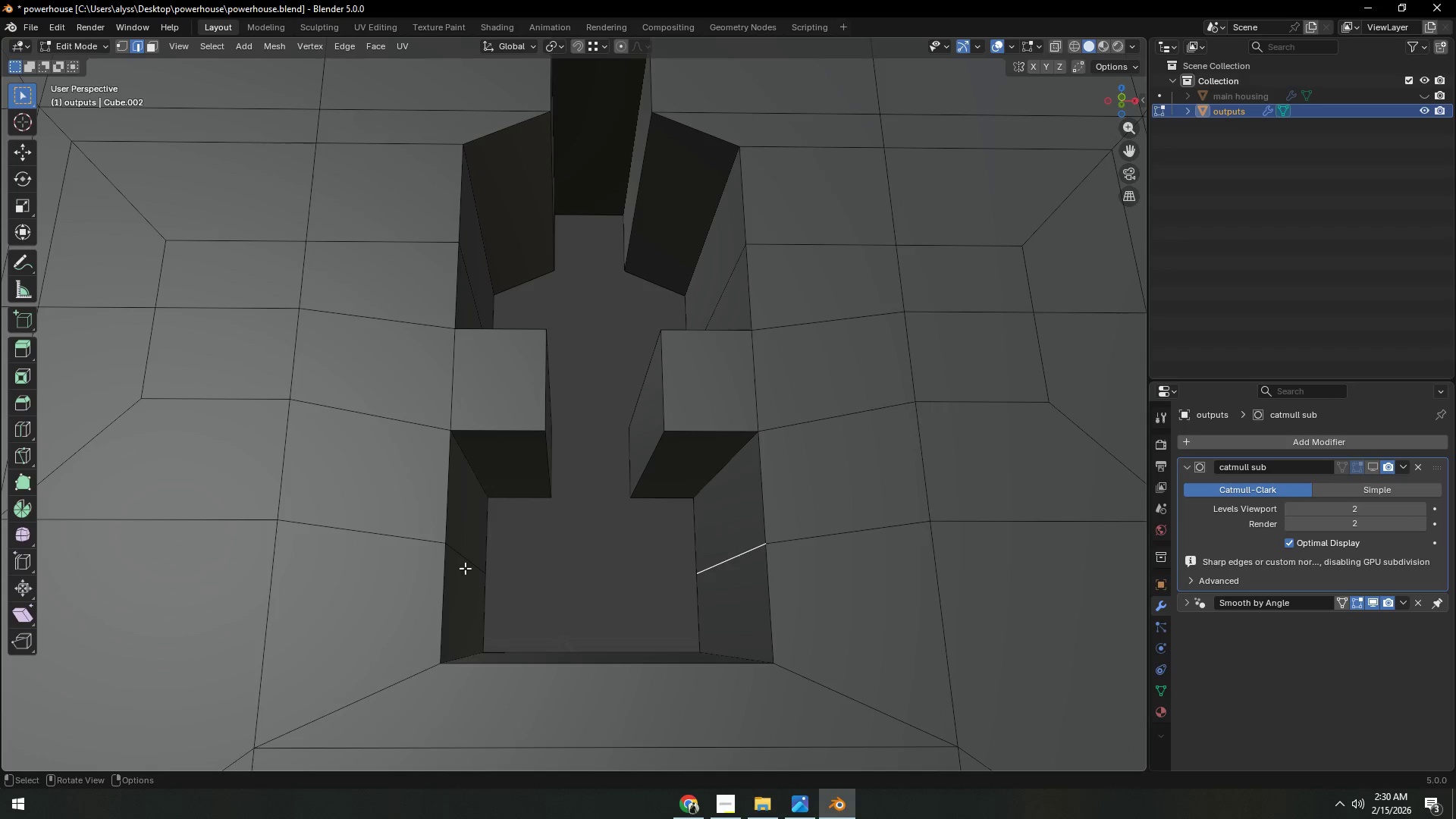 
scroll: coordinate [711, 566], scroll_direction: down, amount: 1.0
 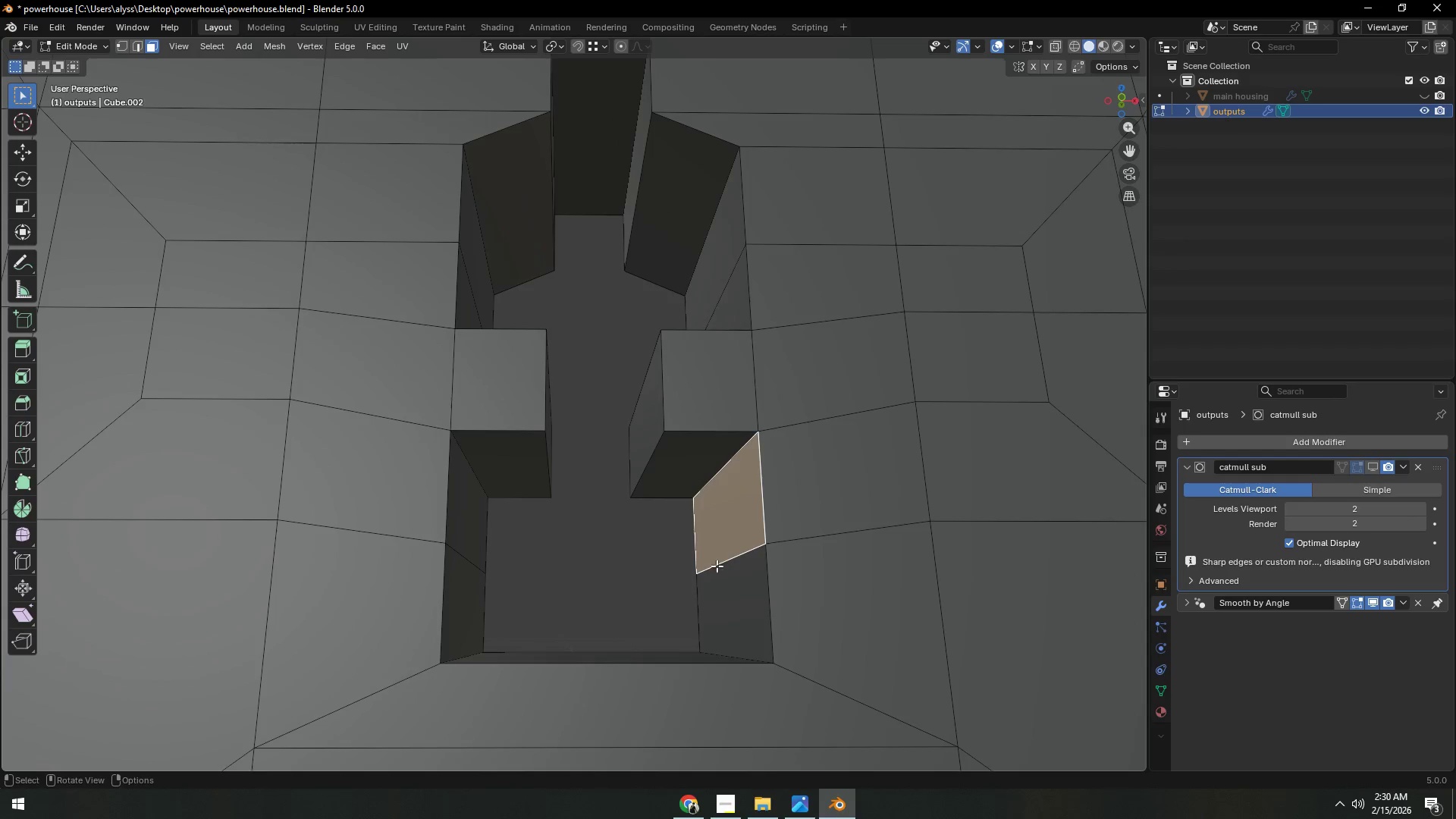 
key(Shift+ShiftLeft)
 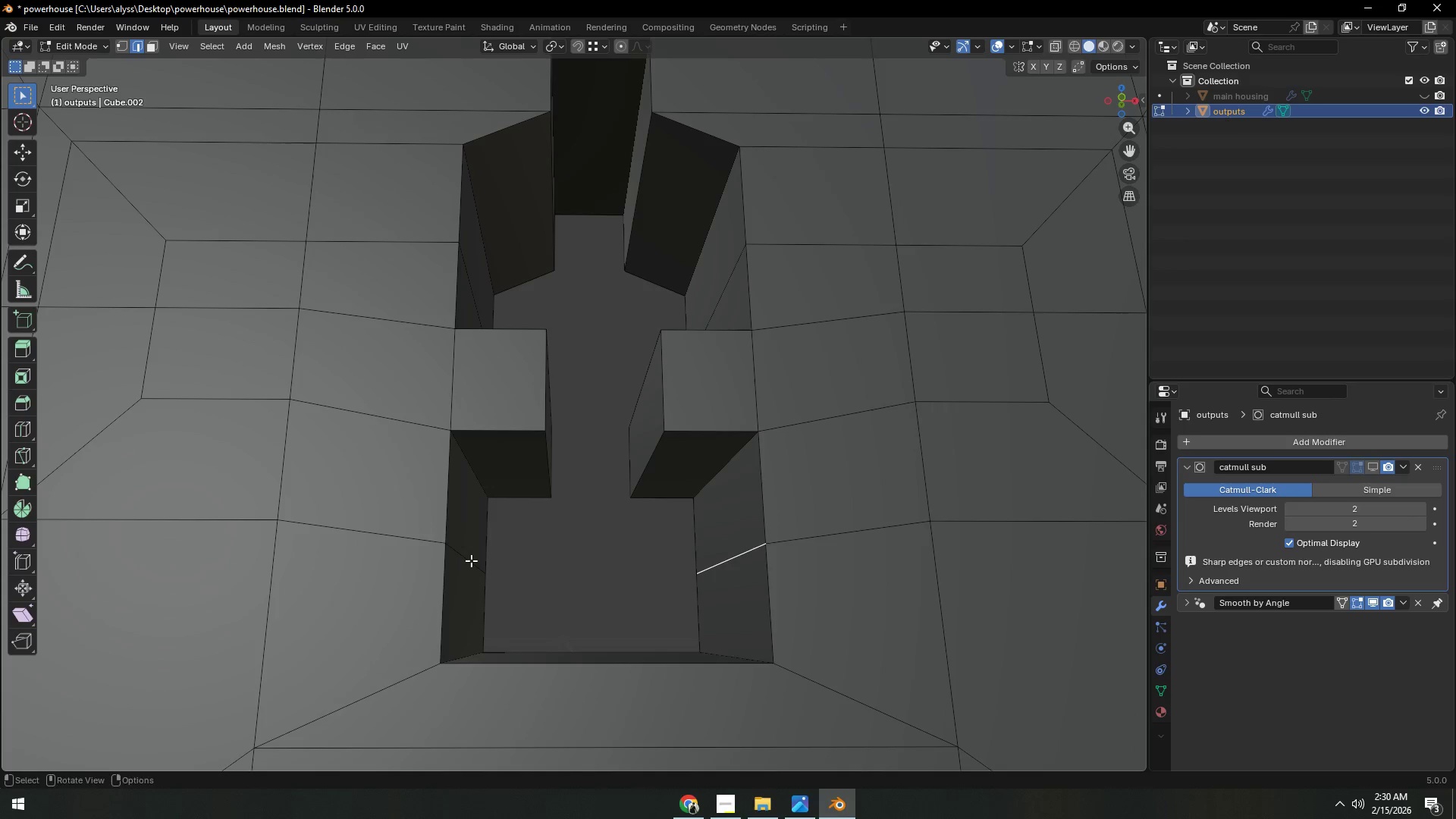 
left_click([471, 560])
 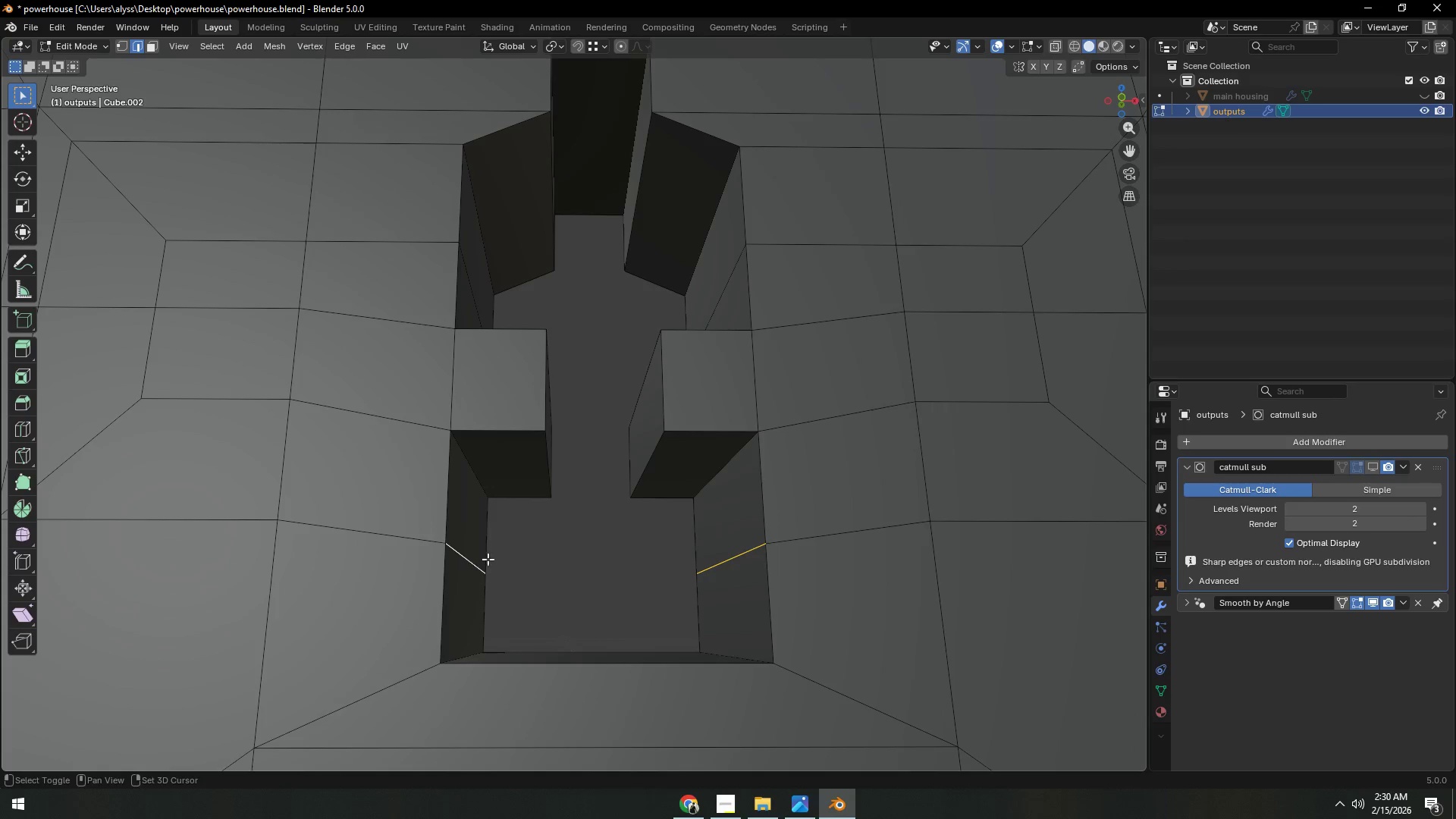 
scroll: coordinate [599, 552], scroll_direction: down, amount: 2.0
 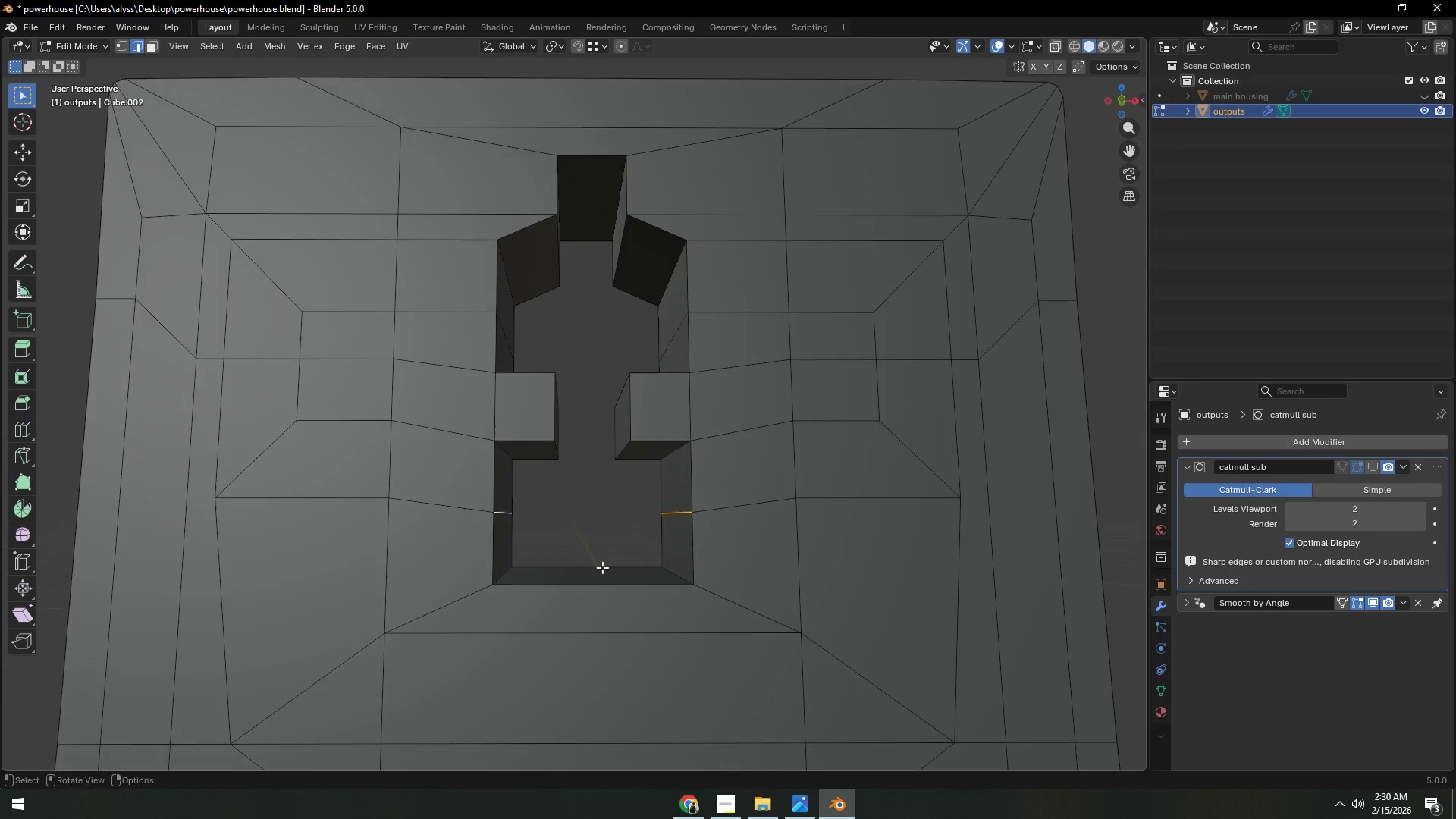 
type(sx)
 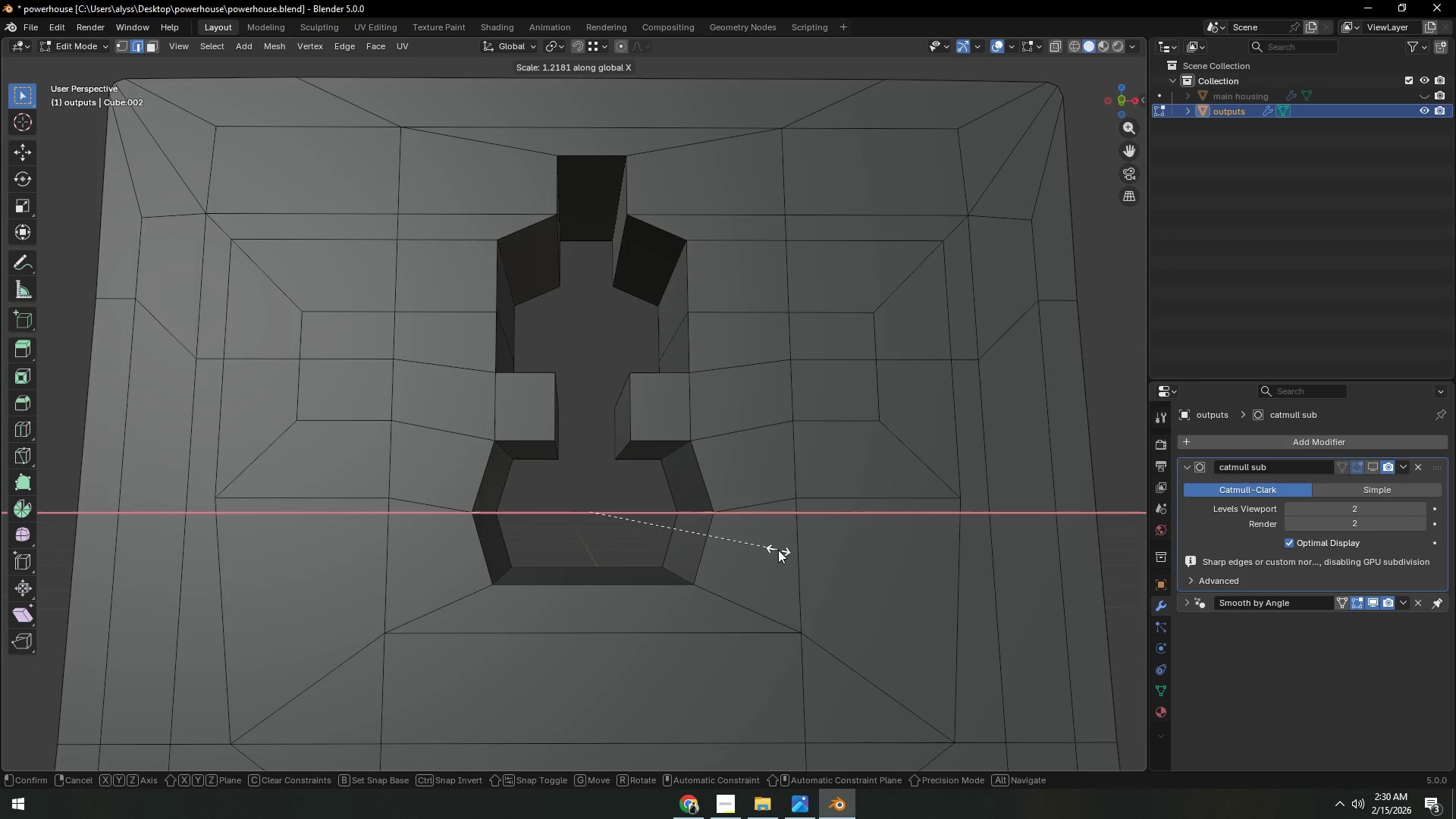 
left_click([778, 549])
 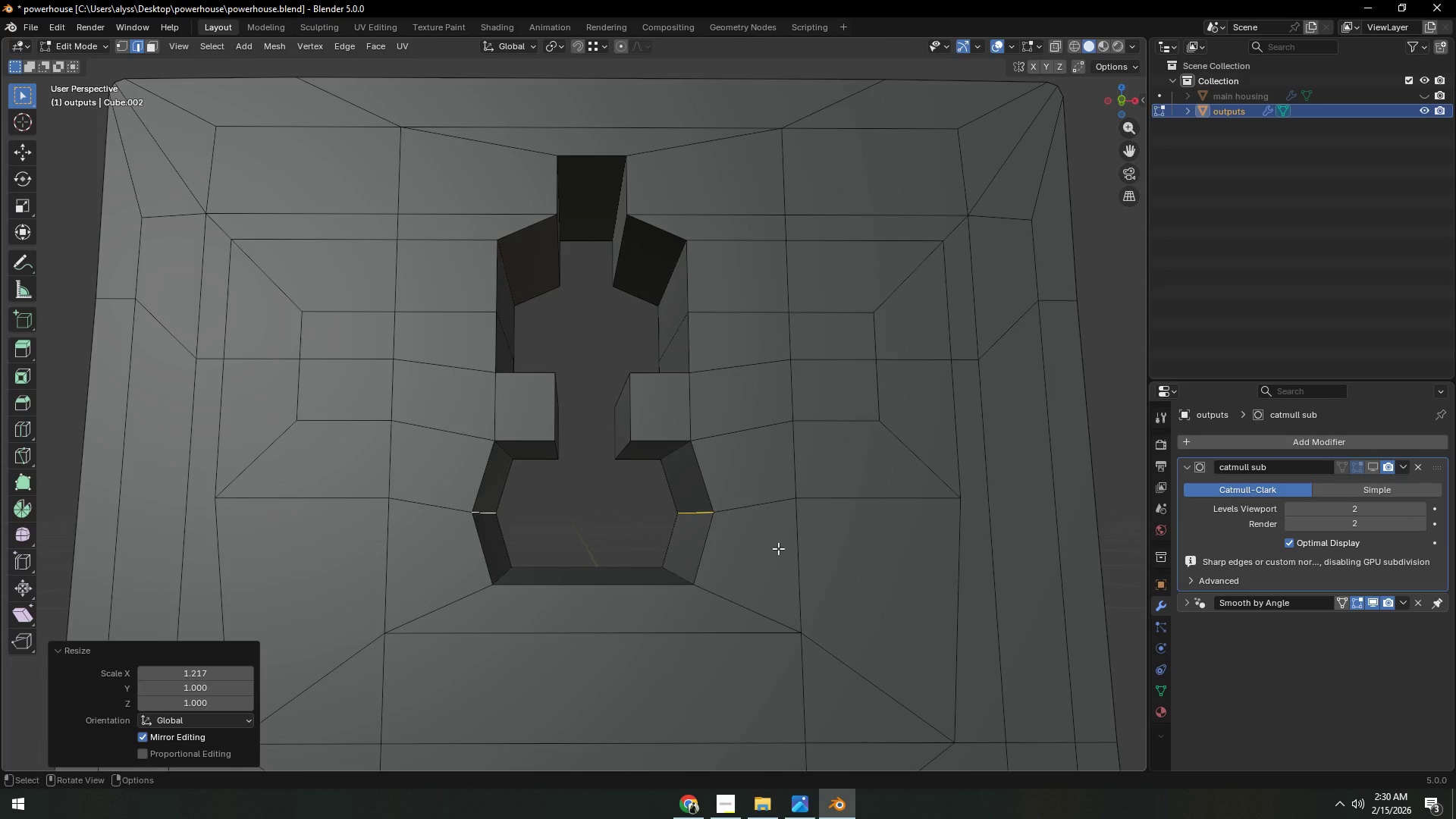 
key(Control+Z)
 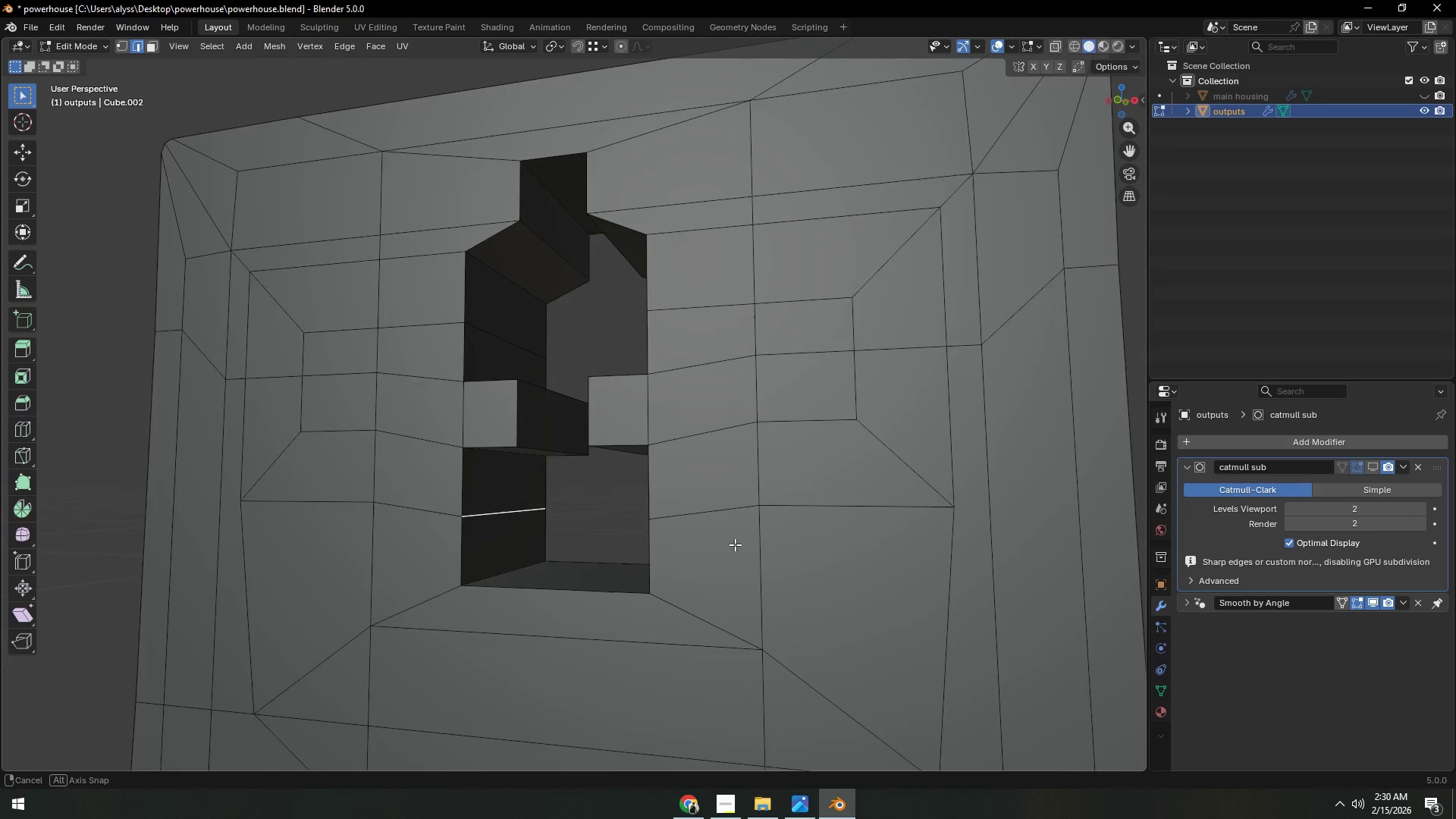 
hold_key(key=ShiftLeft, duration=0.36)
left_click([507, 334])
 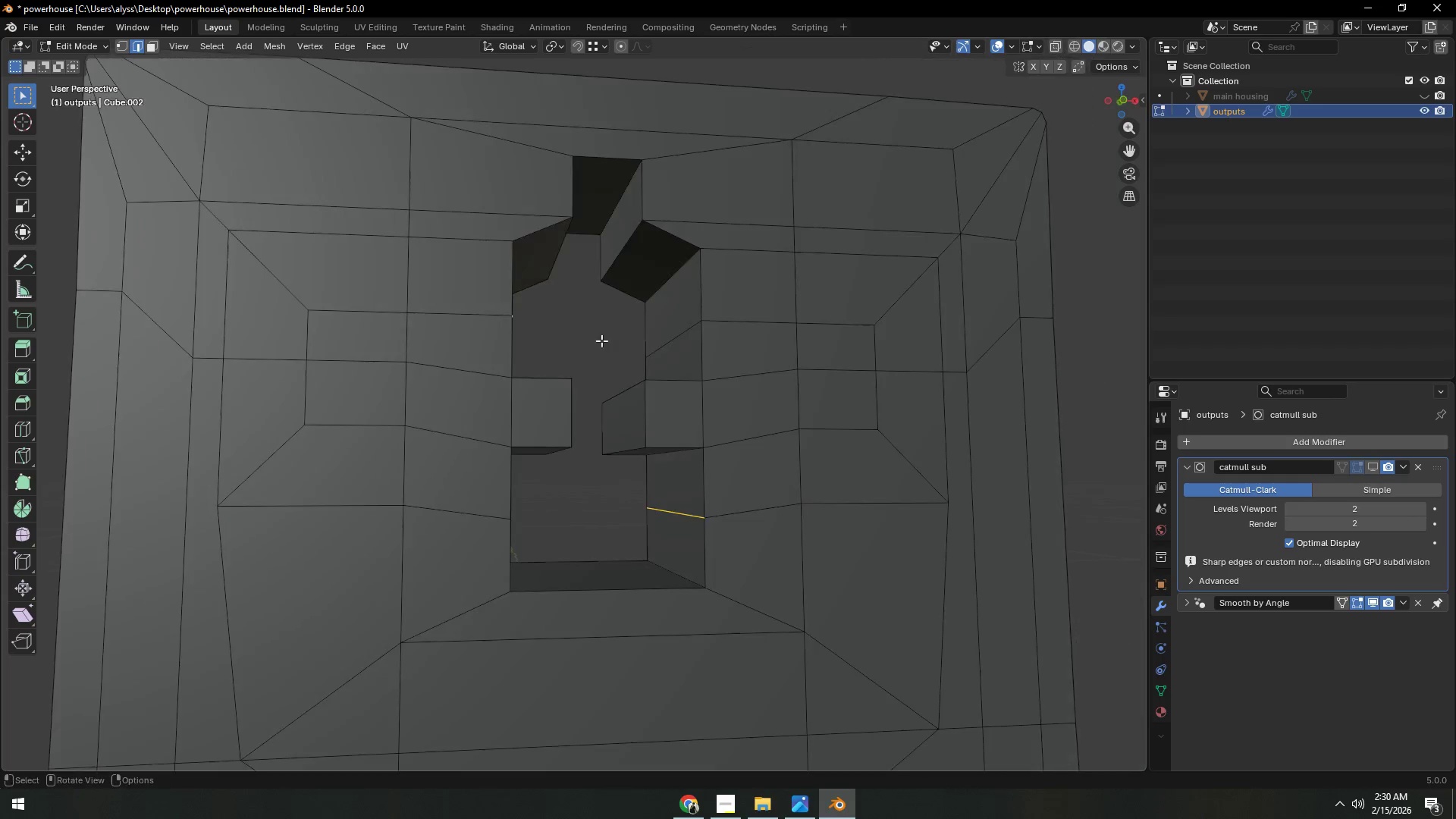 
hold_key(key=ShiftLeft, duration=0.42)
left_click([676, 332])
 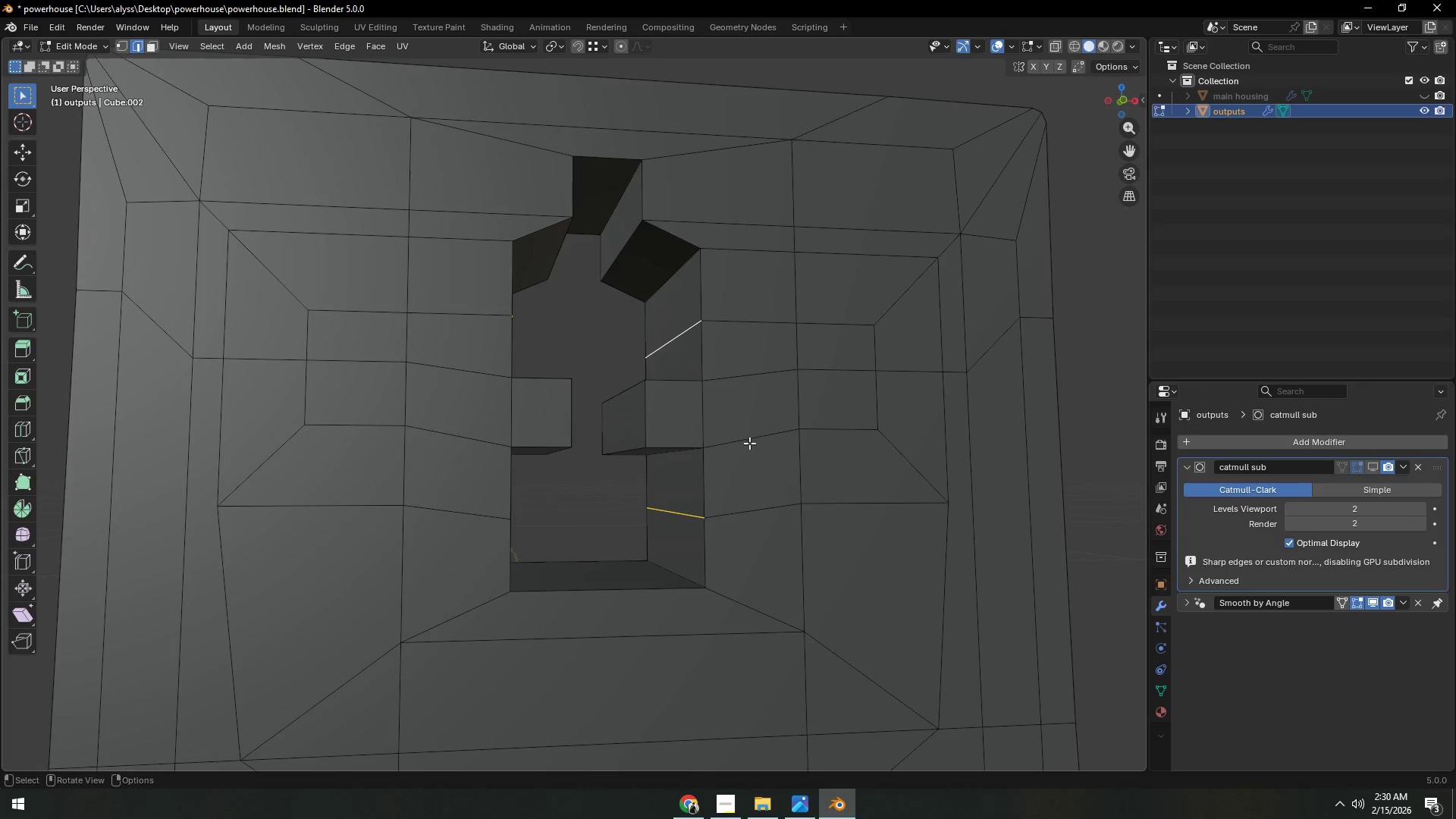 
type(sx)
 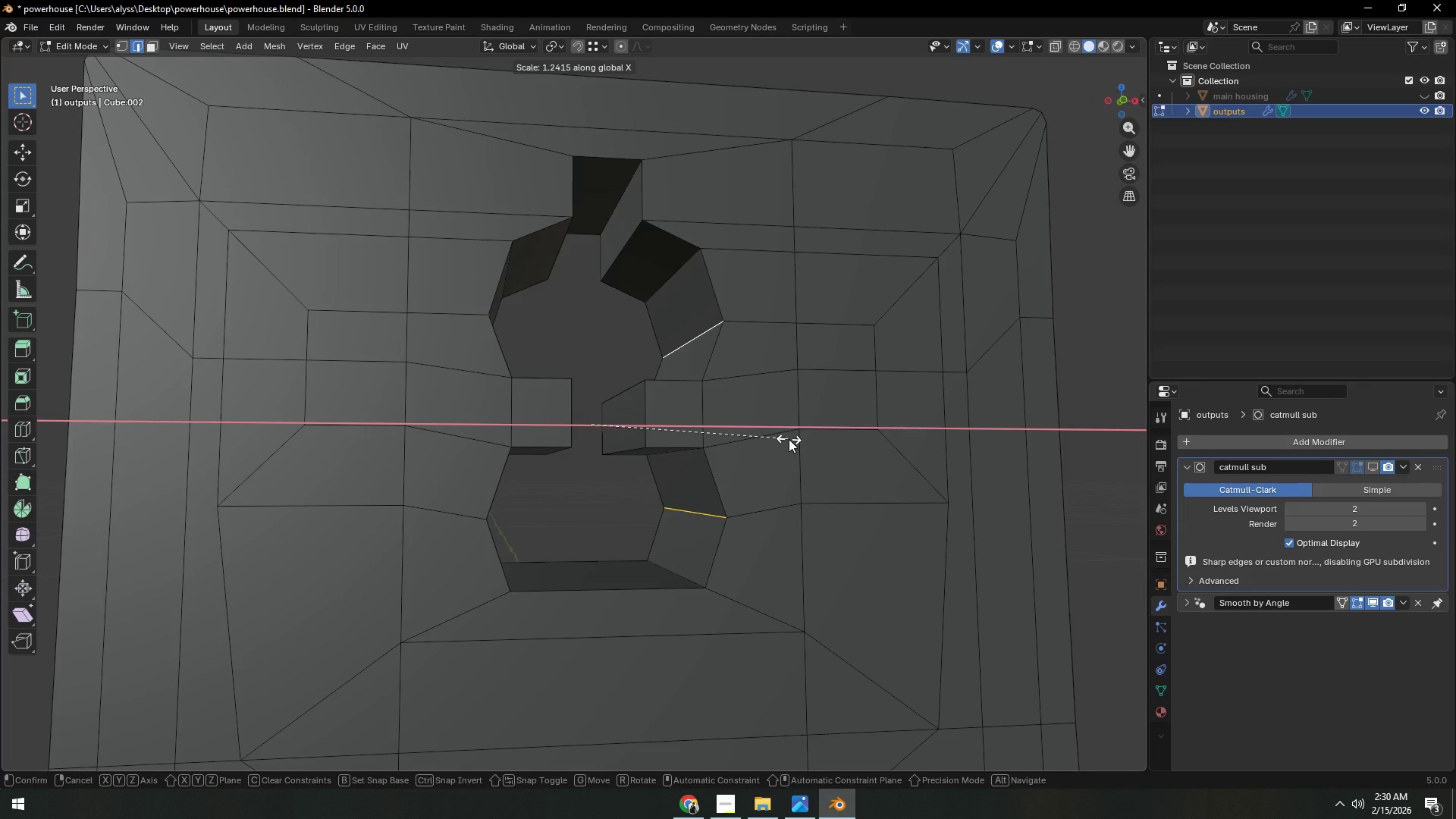 
left_click([789, 439])
 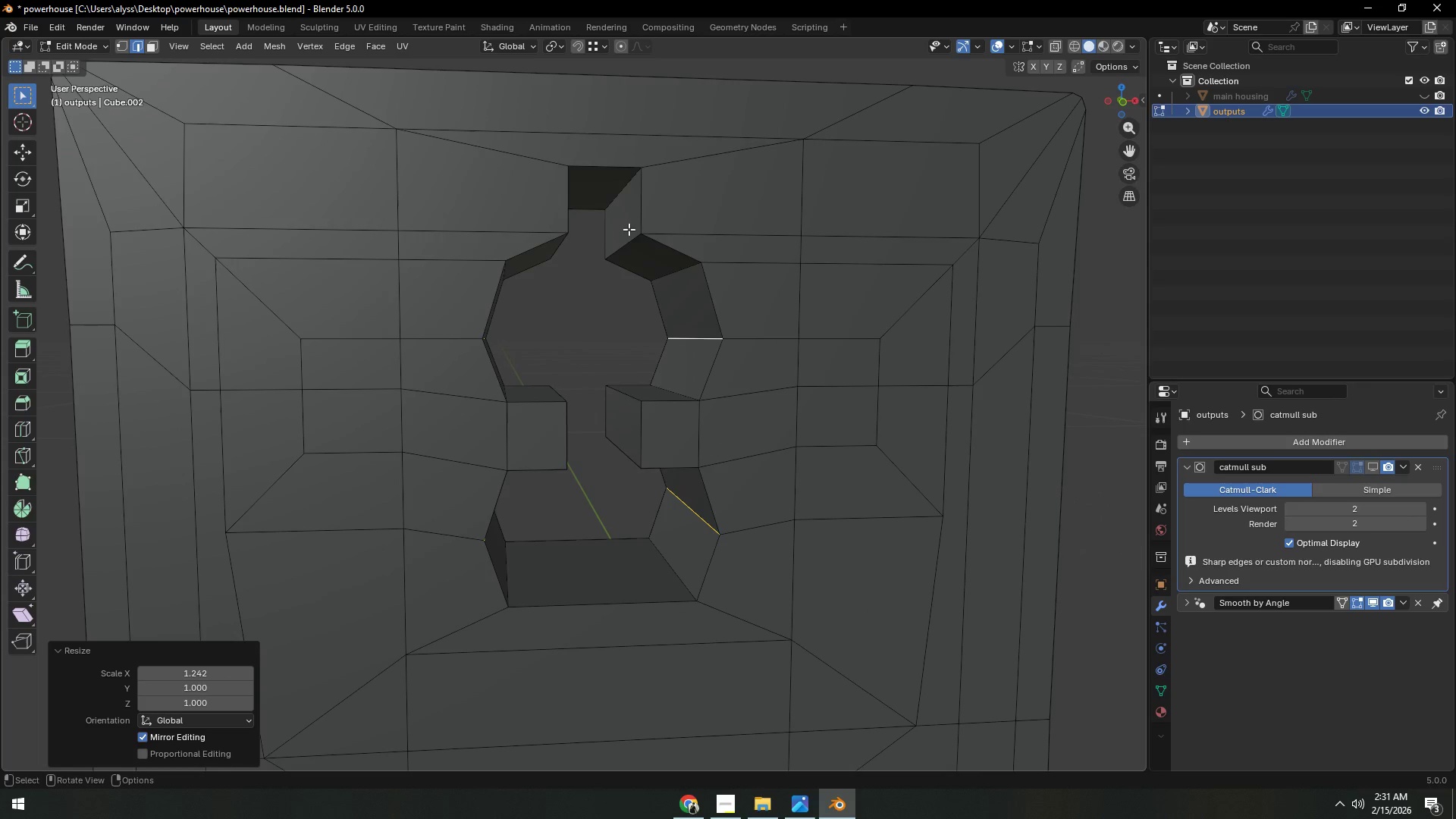 
key(2)
 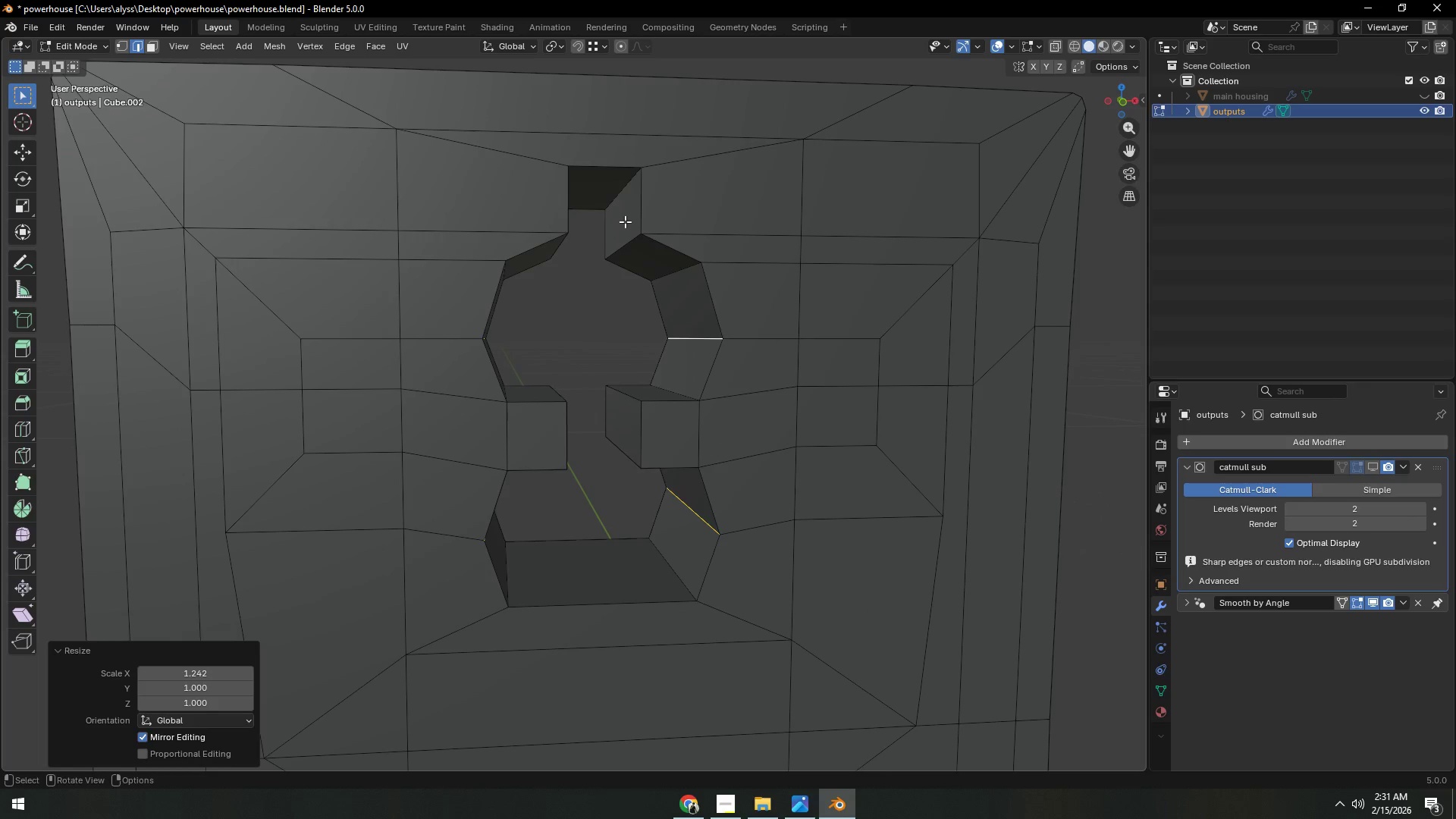 
left_click([625, 221])
 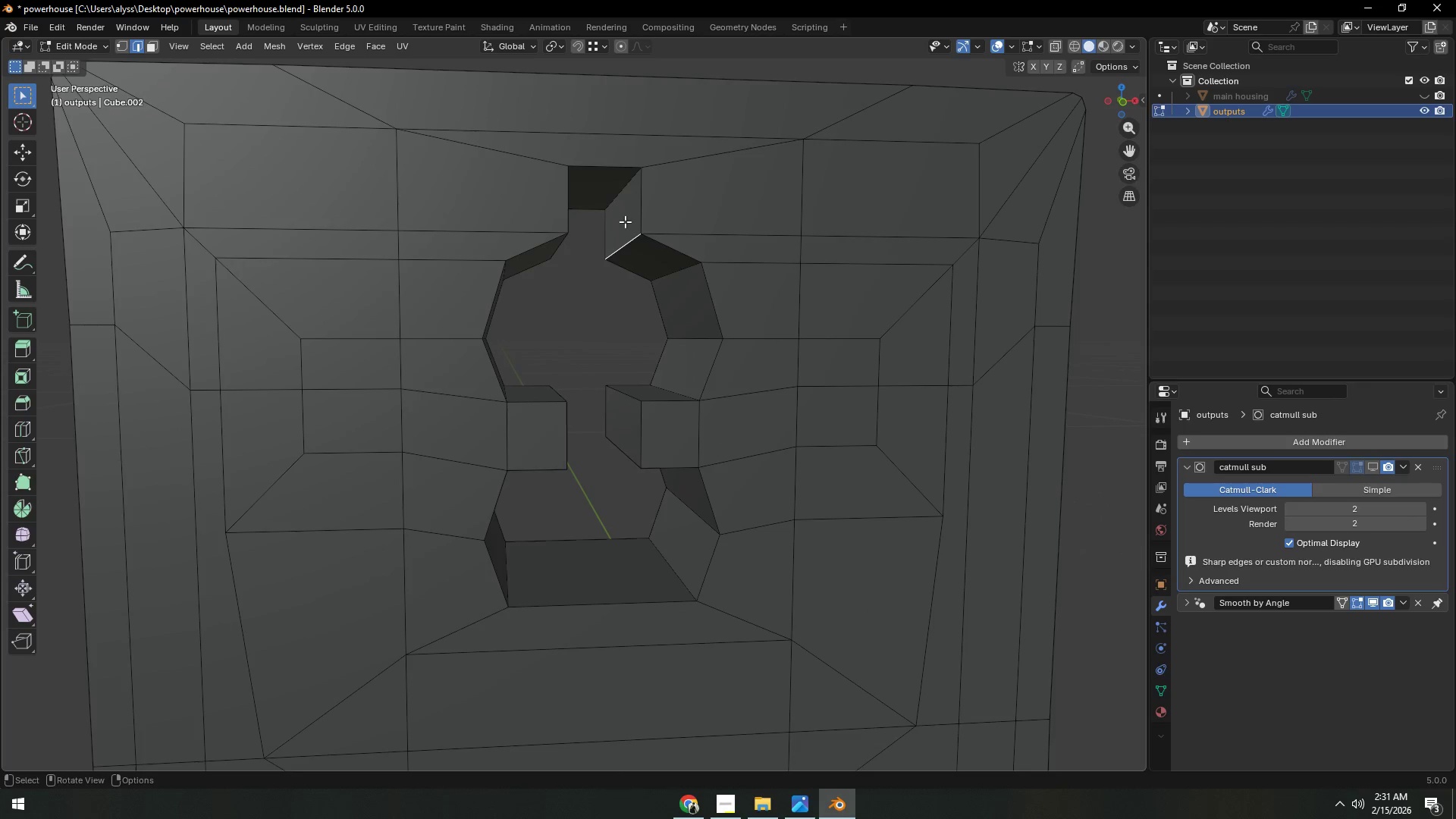 
key(3)
 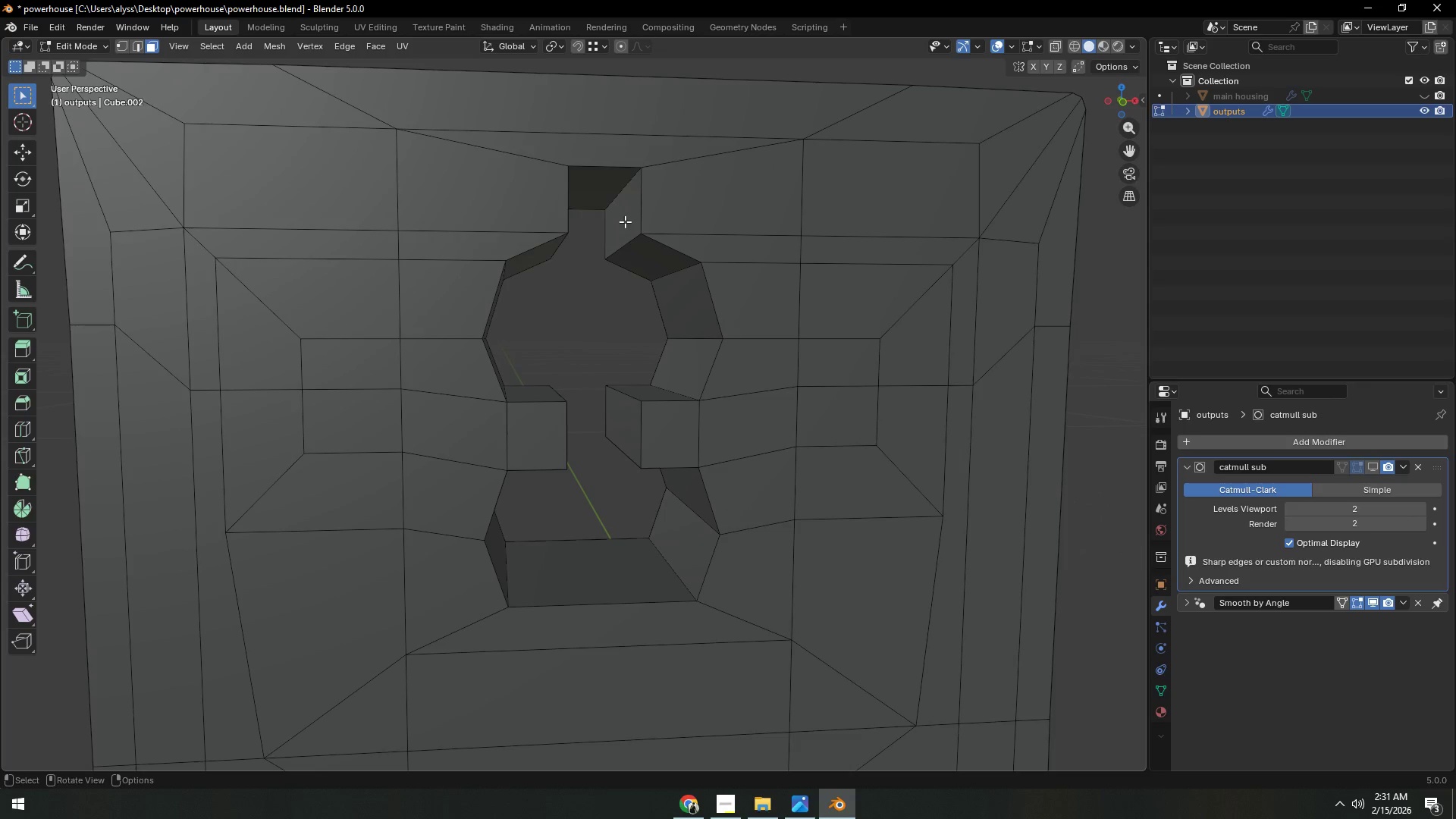 
double_click([625, 221])
 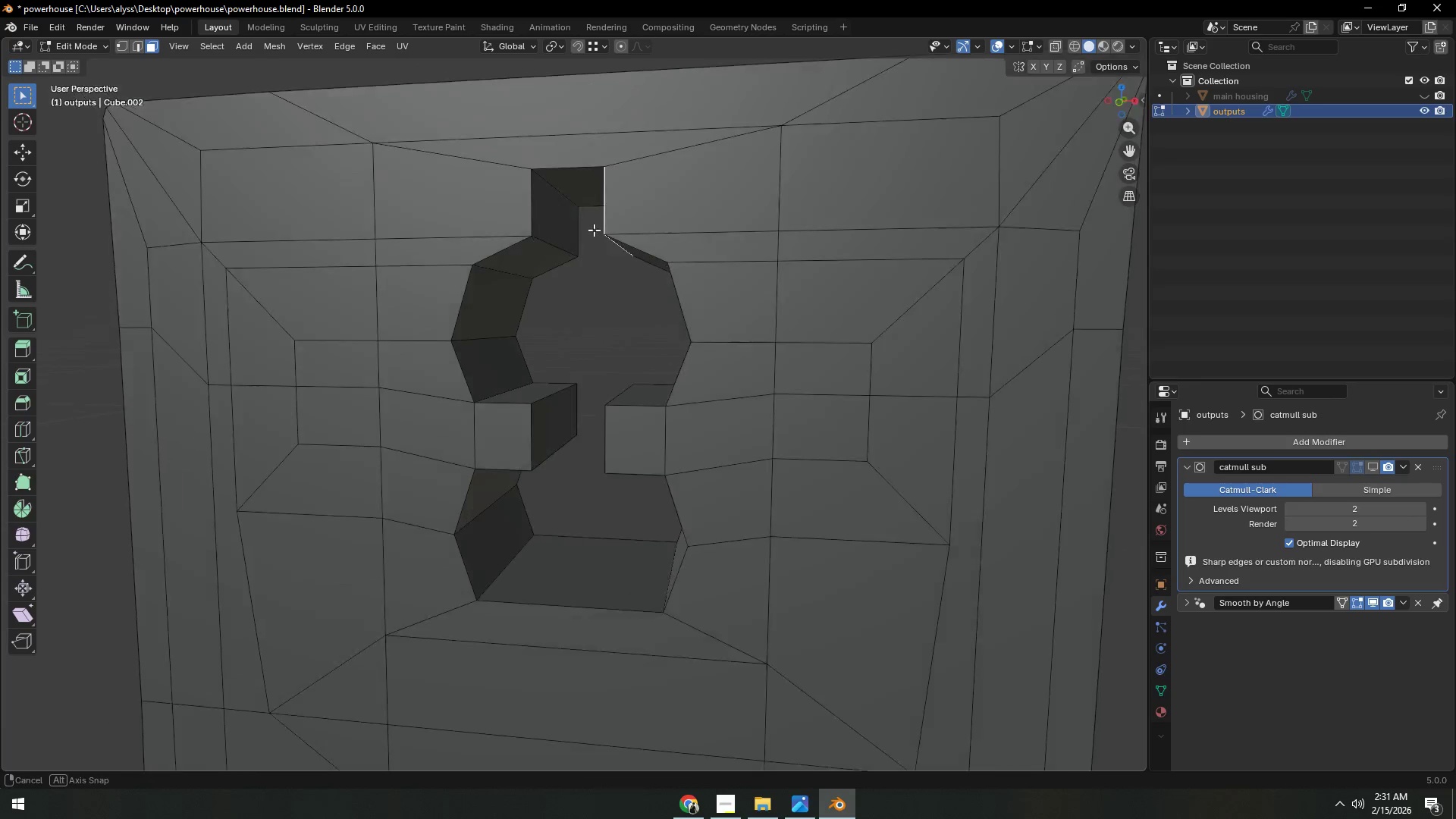 
key(Shift+ShiftLeft)
 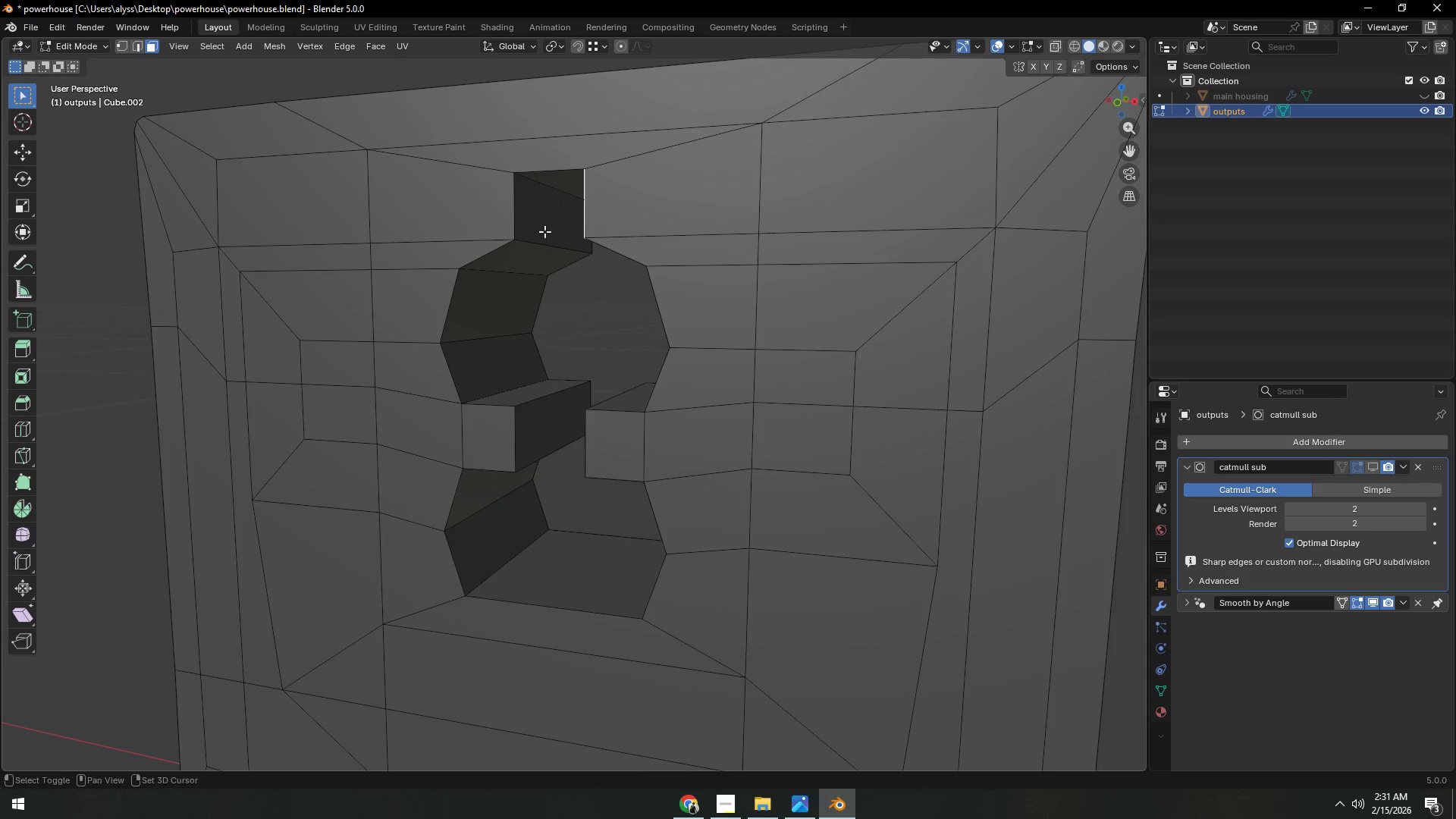 
left_click([544, 231])
 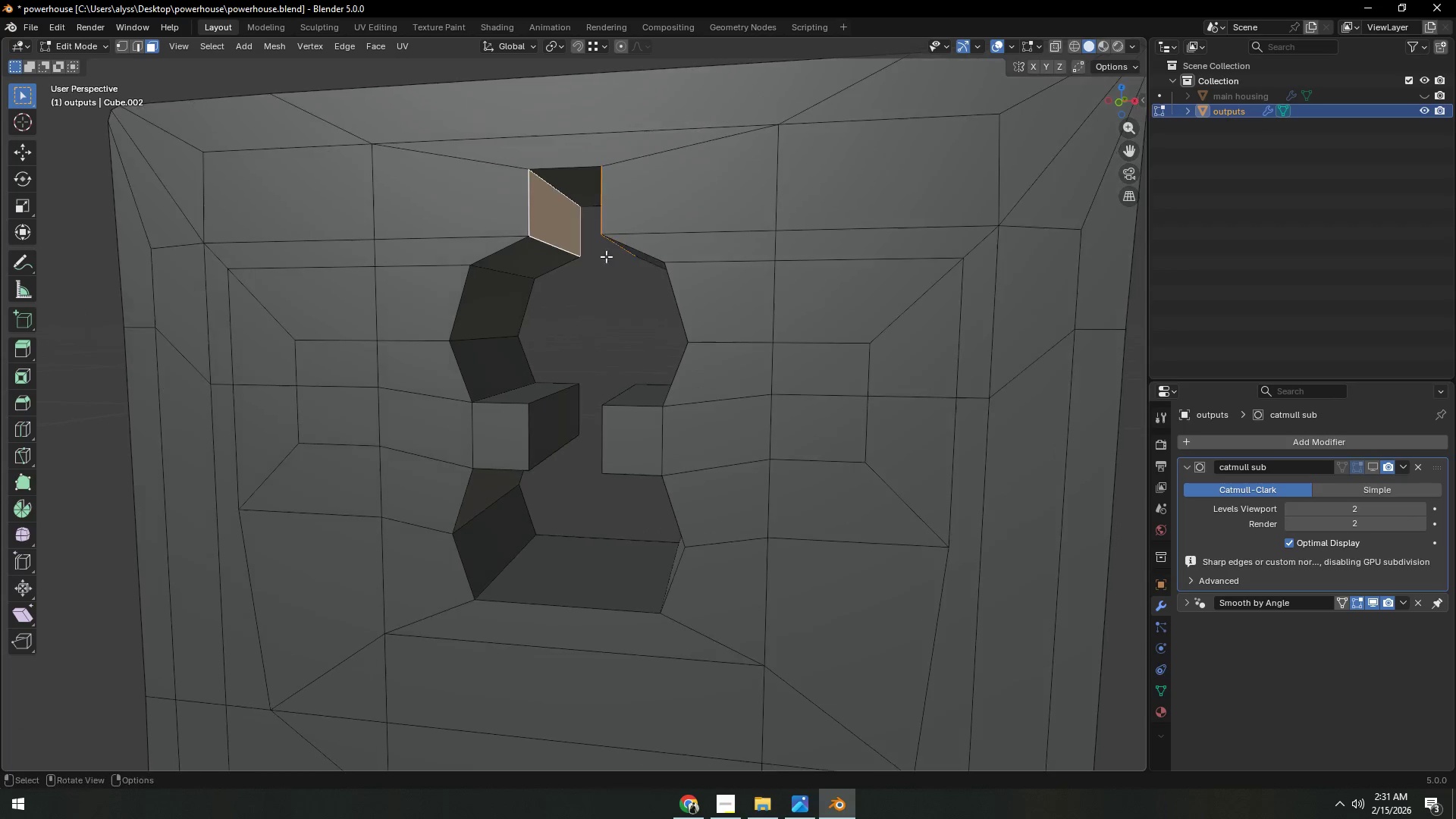 
type(sx)
 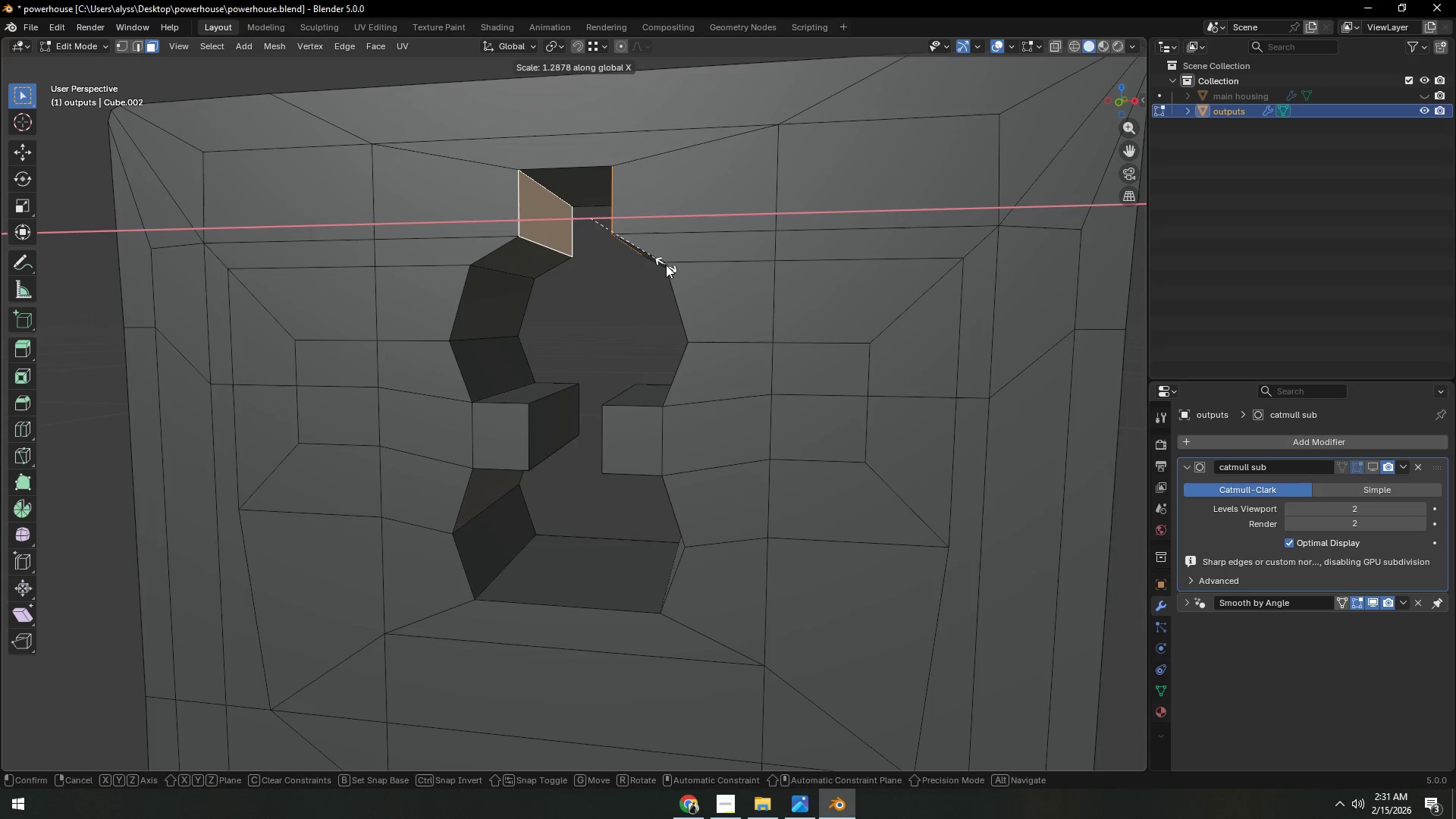 
left_click([666, 265])
 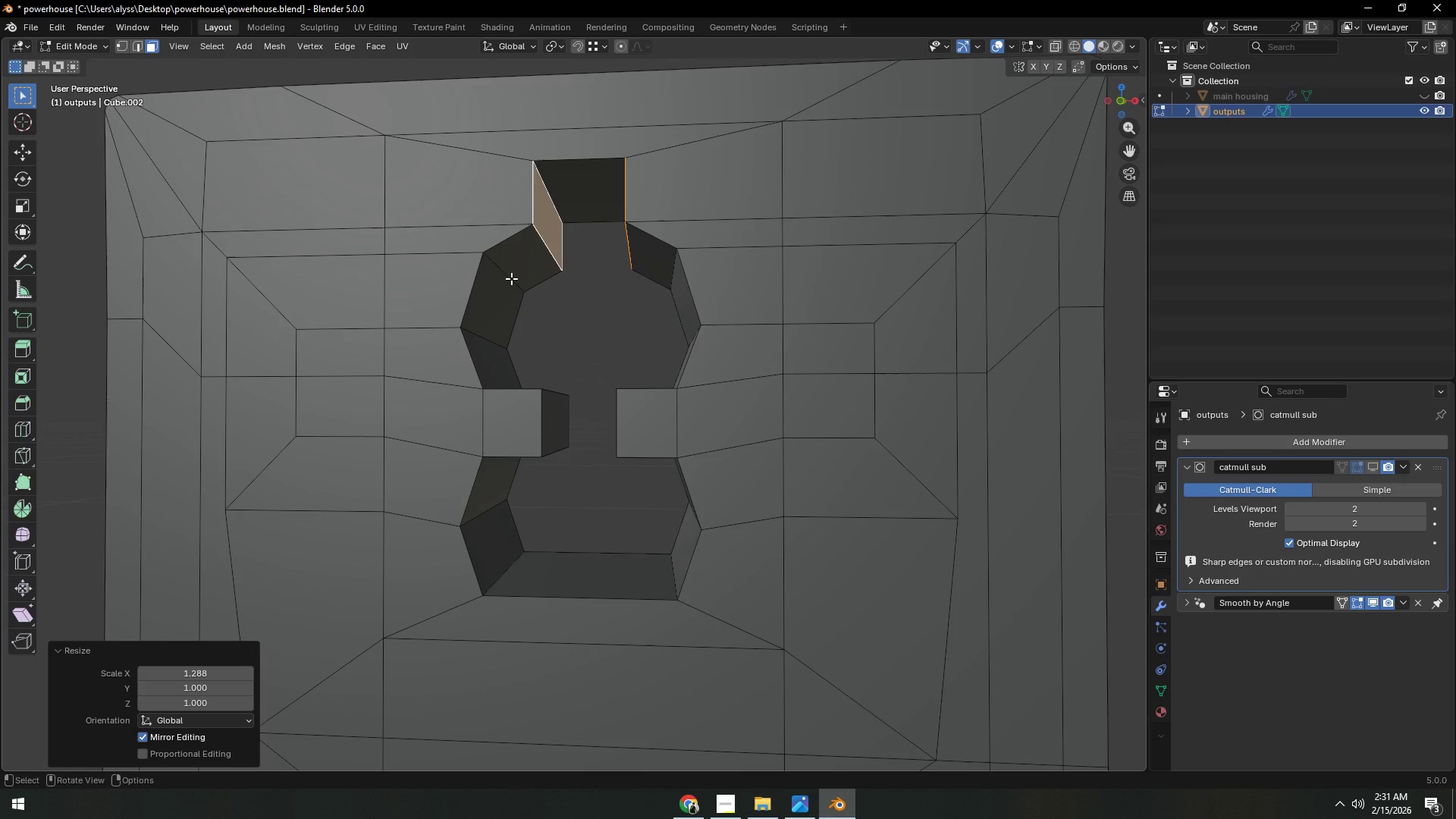 
left_click([511, 278])
 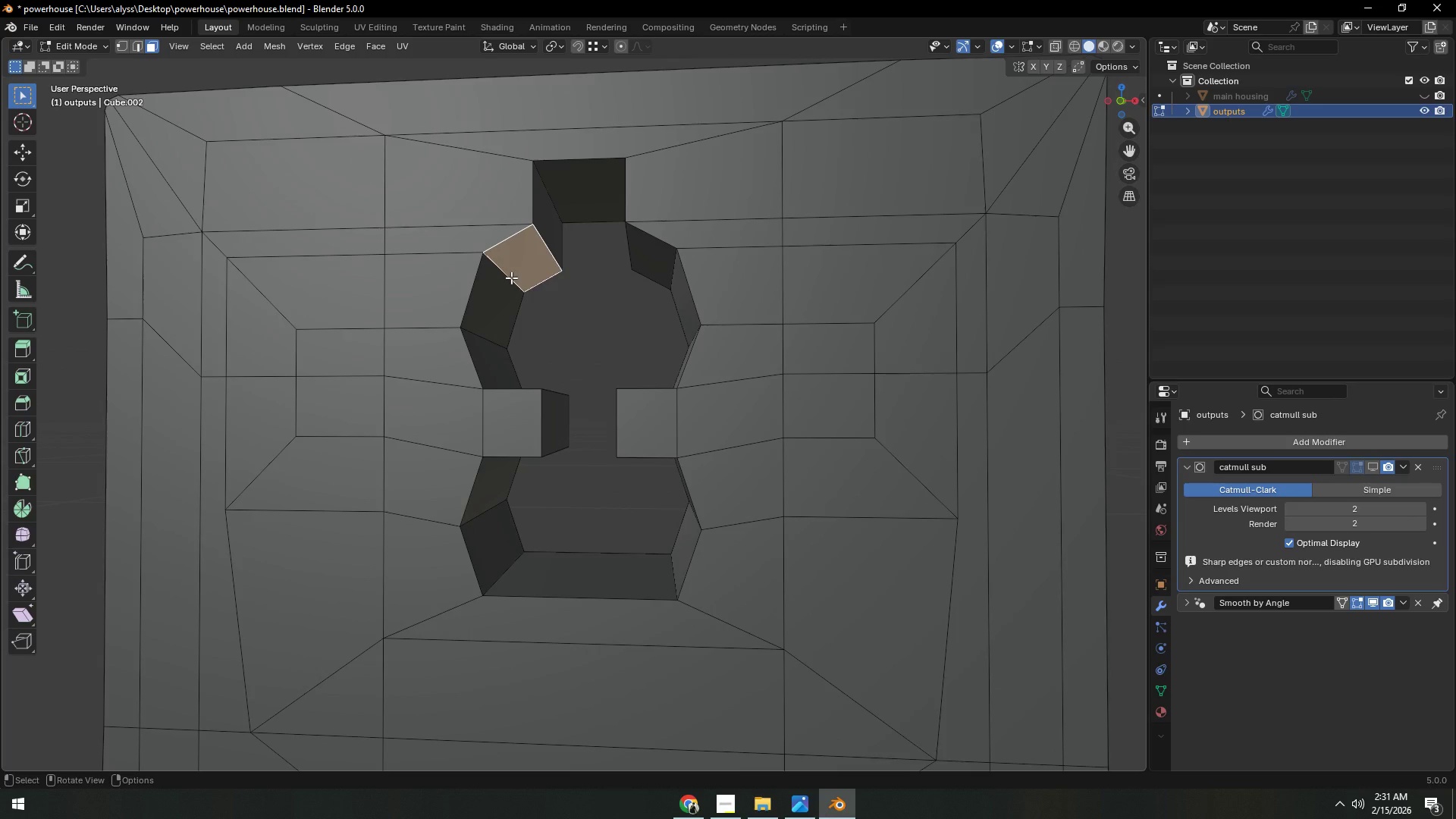 
key(2)
 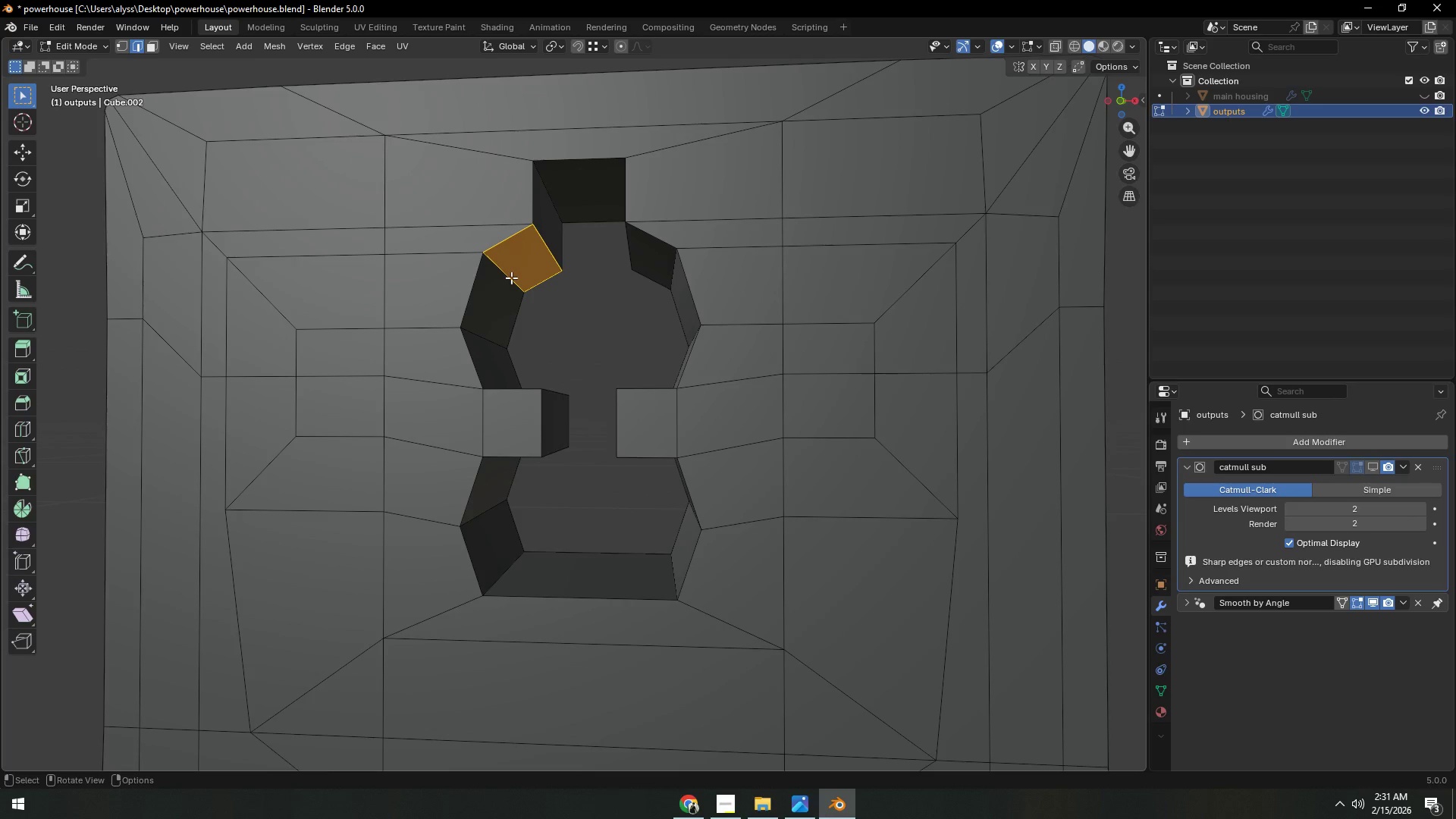 
left_click([511, 278])
 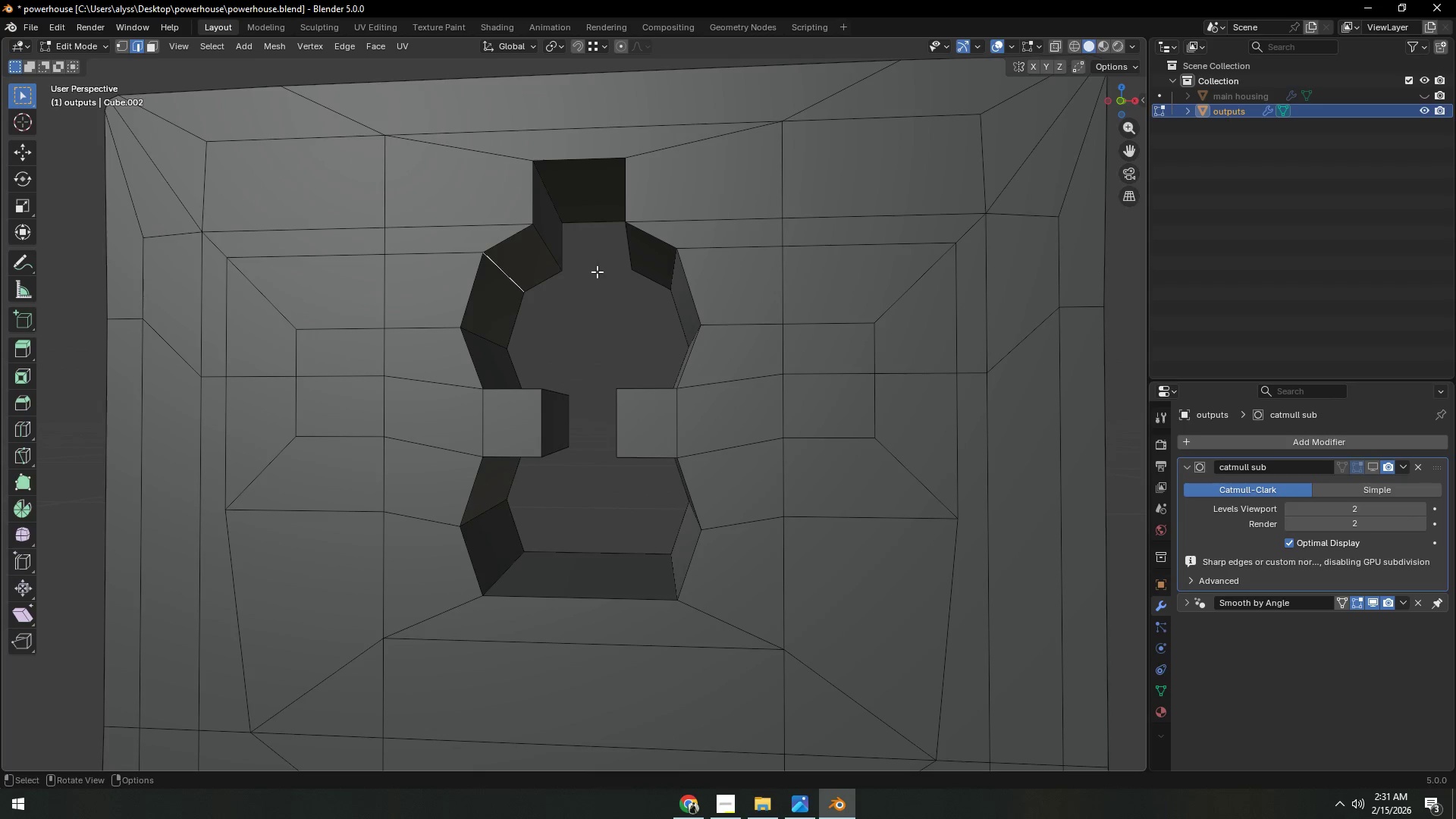 
type(23)
 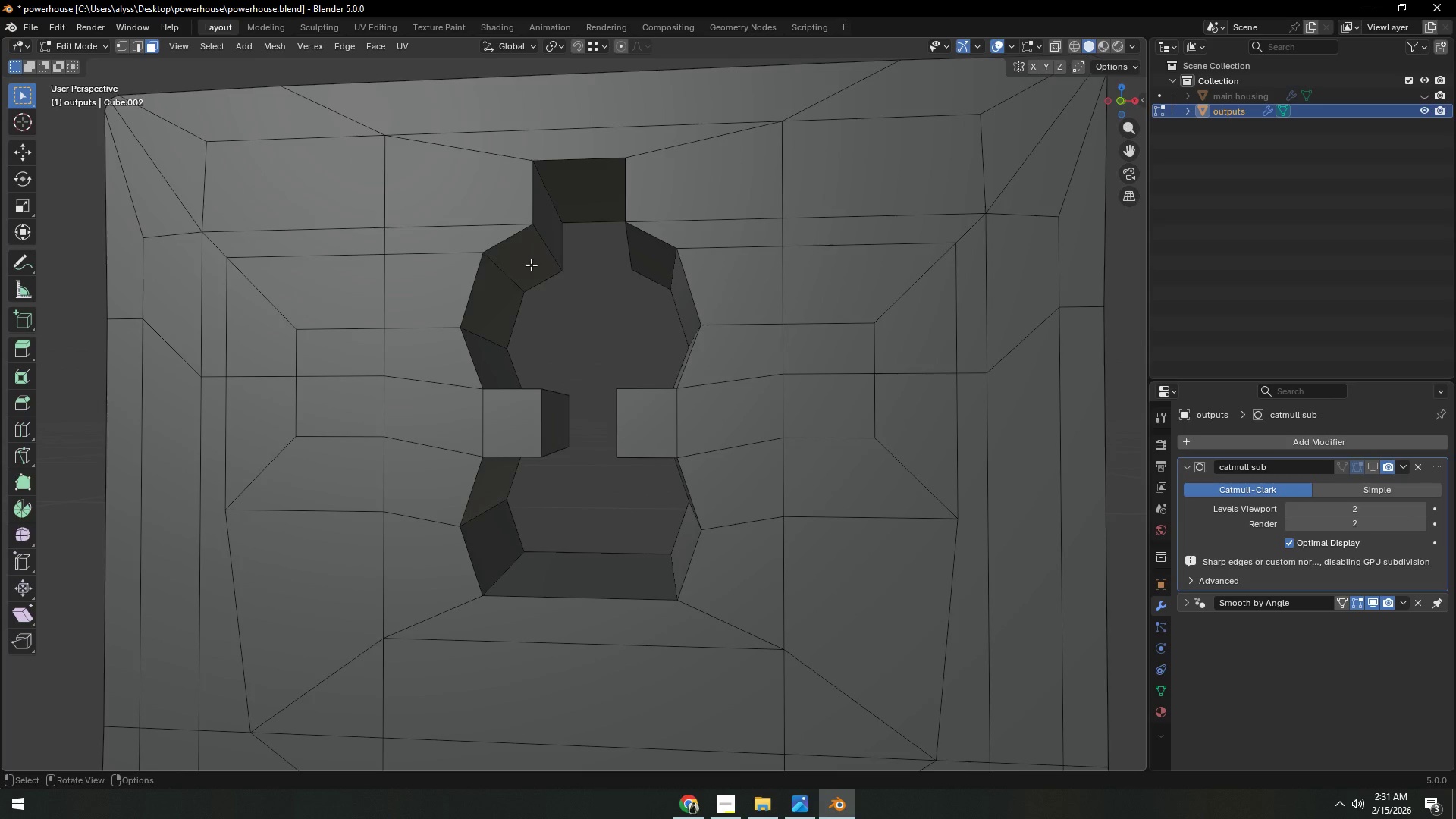 
left_click([531, 265])
 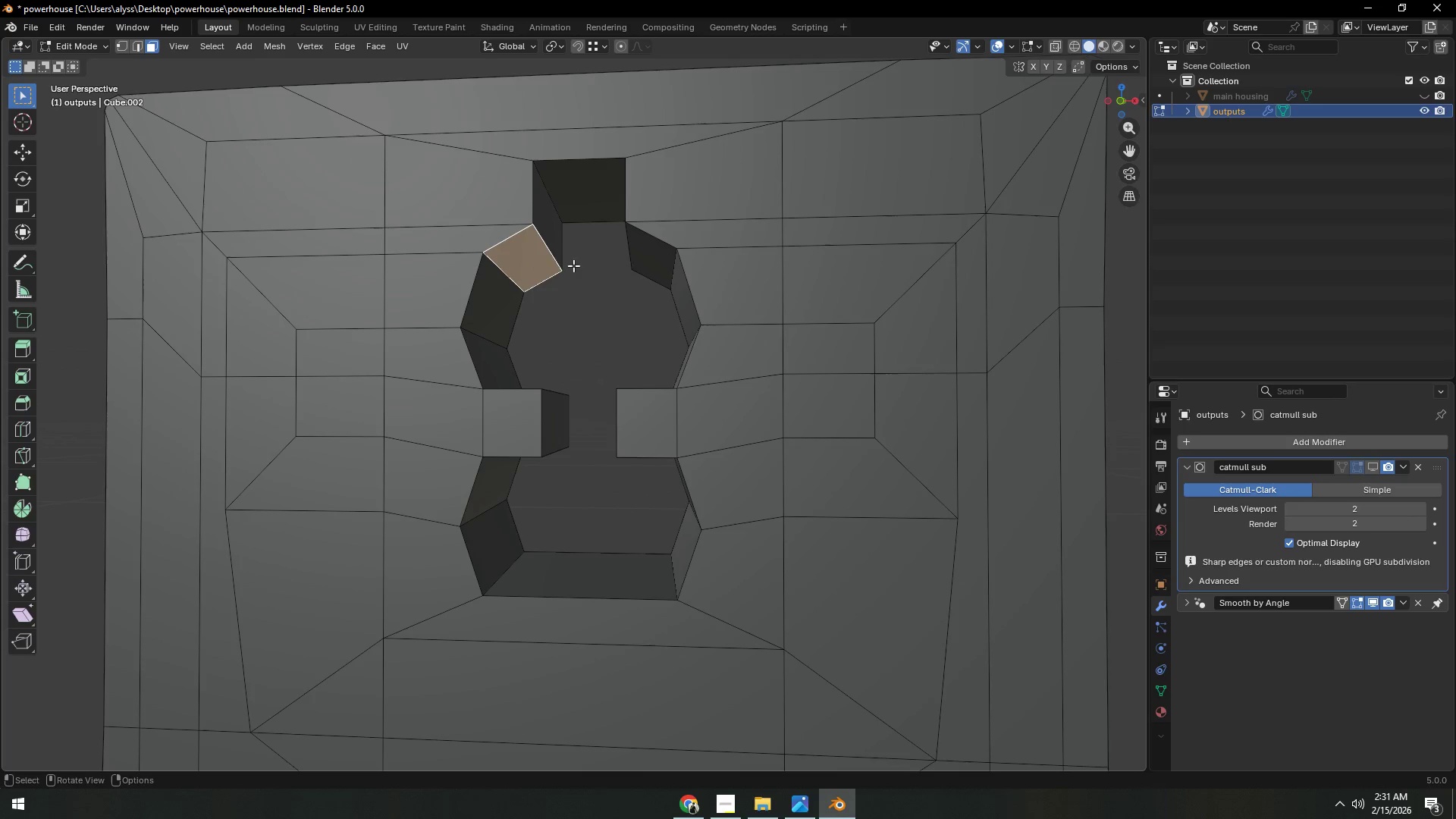 
hold_key(key=ShiftLeft, duration=0.31)
double_click([647, 263])
 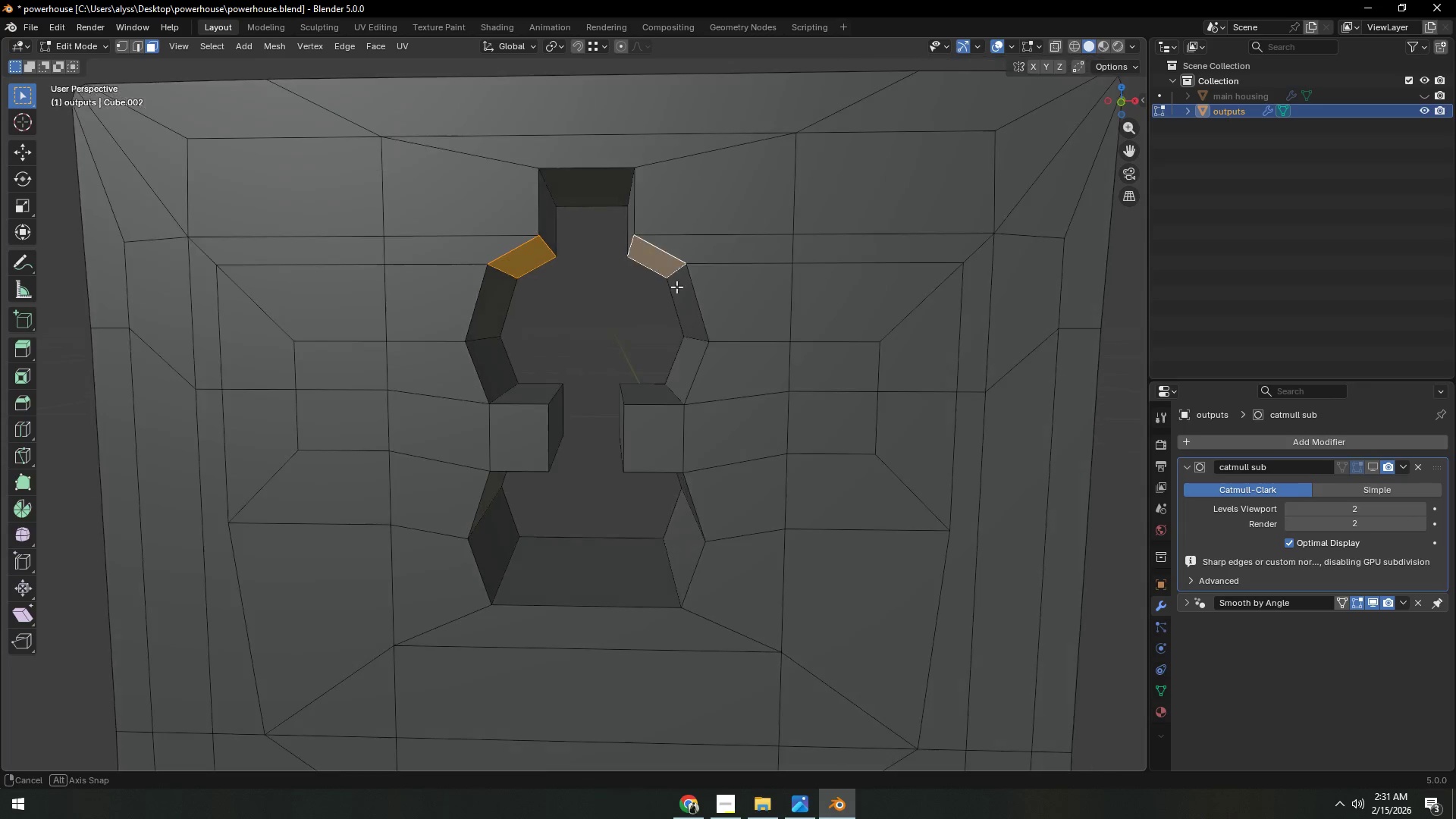 
type(gz)
 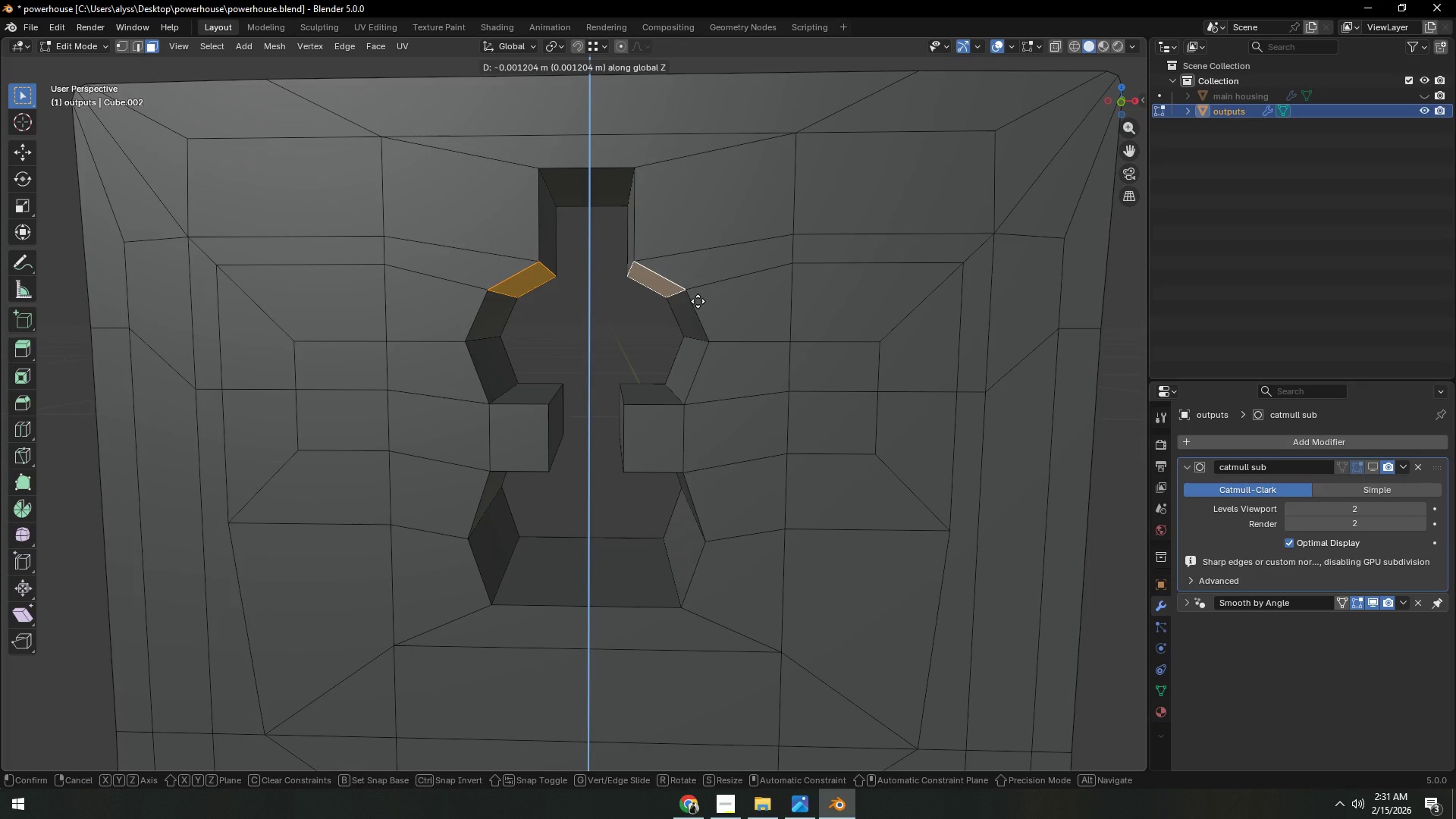 
left_click([698, 301])
 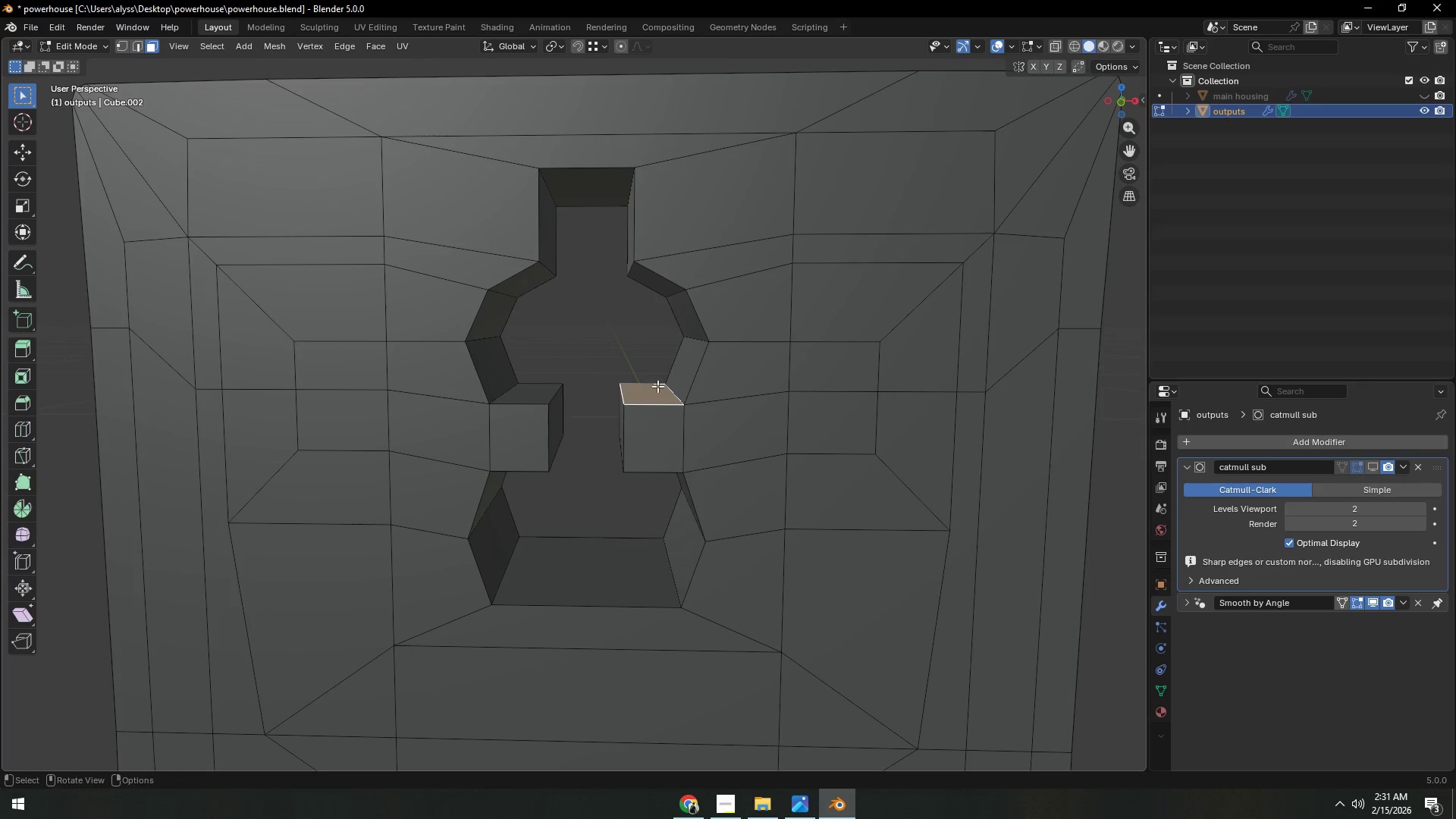 
hold_key(key=ShiftLeft, duration=0.94)
left_click([525, 395])
 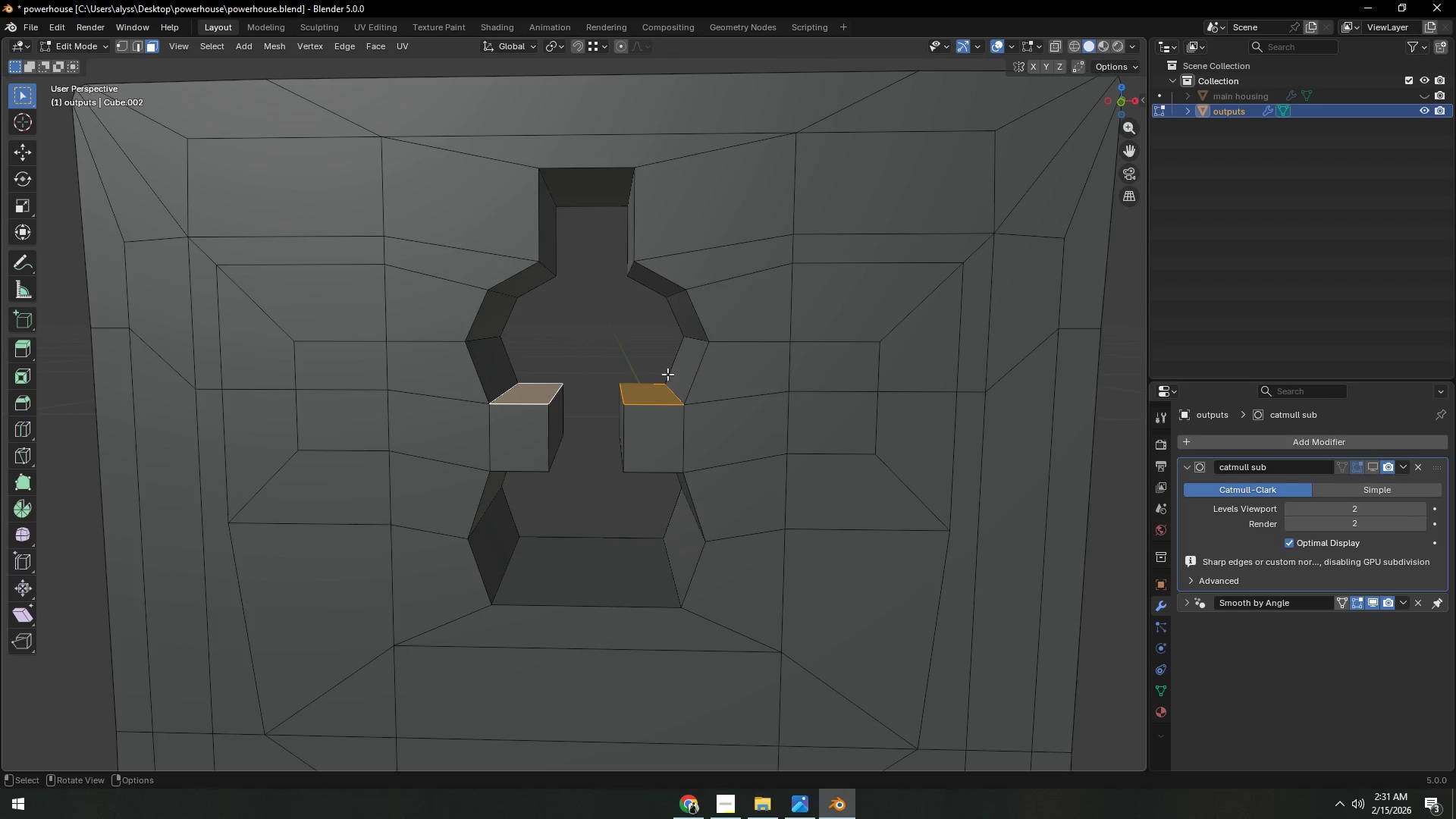 
type(gz)
 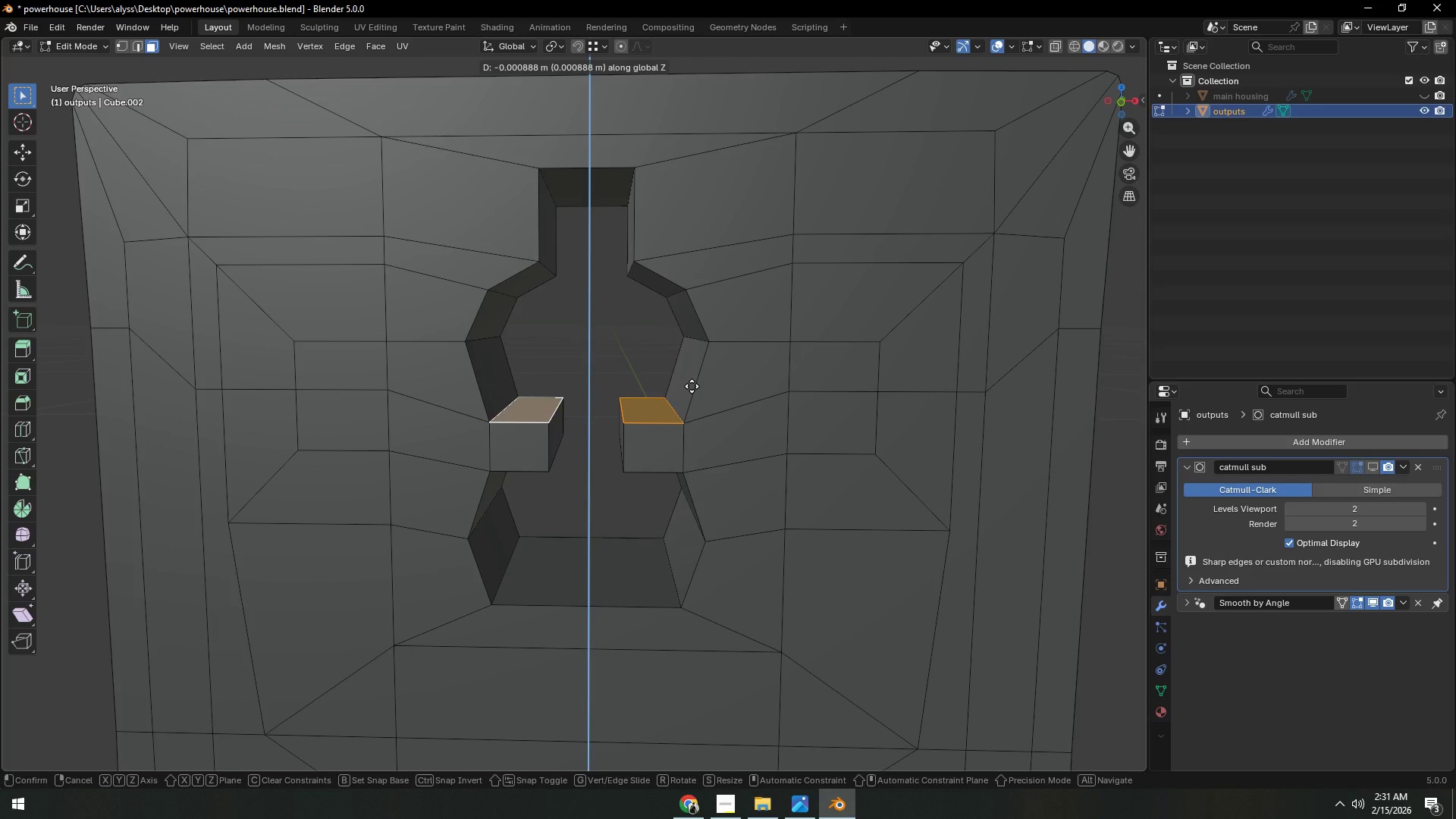 
left_click([692, 386])
 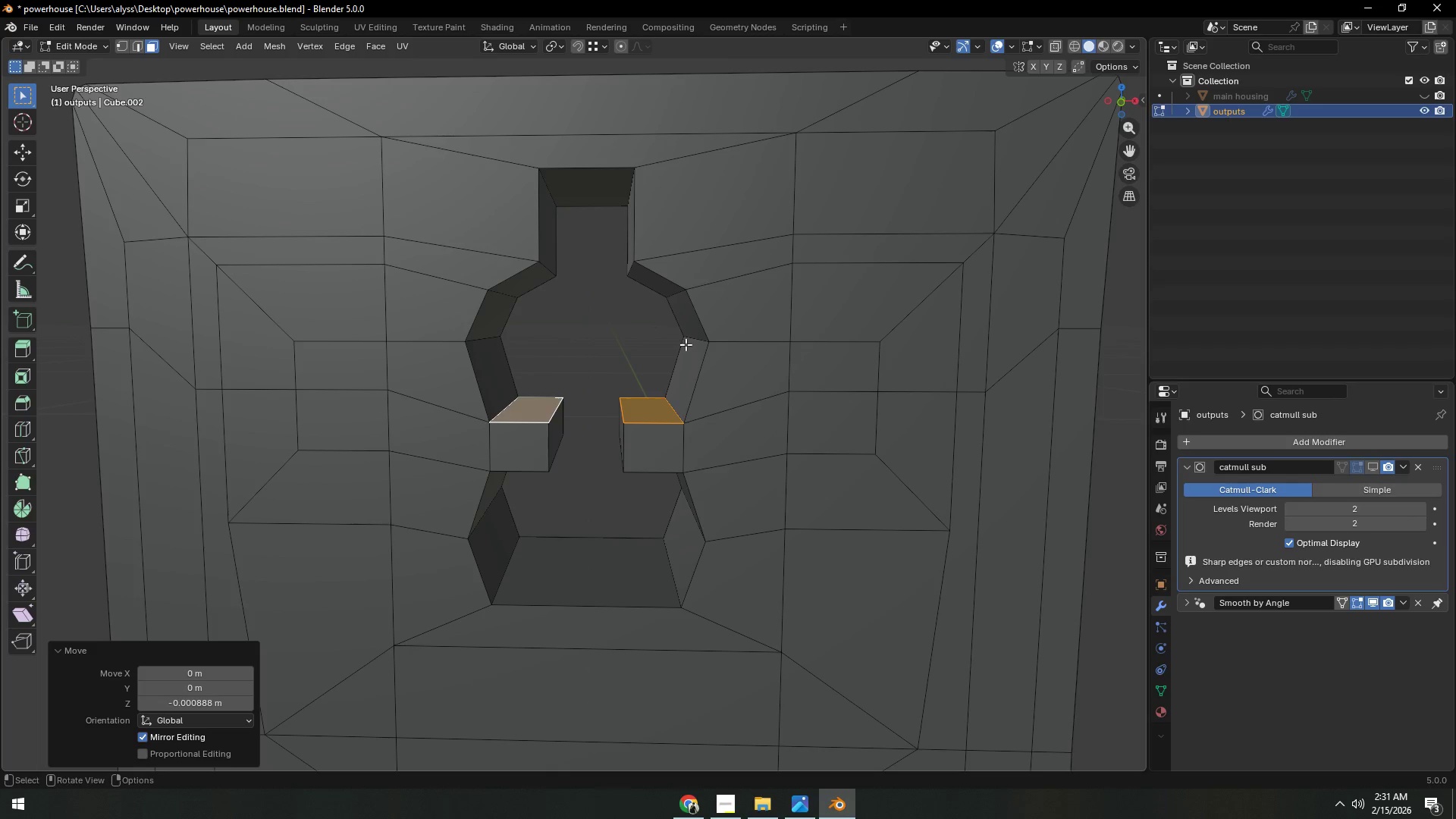 
key(3)
 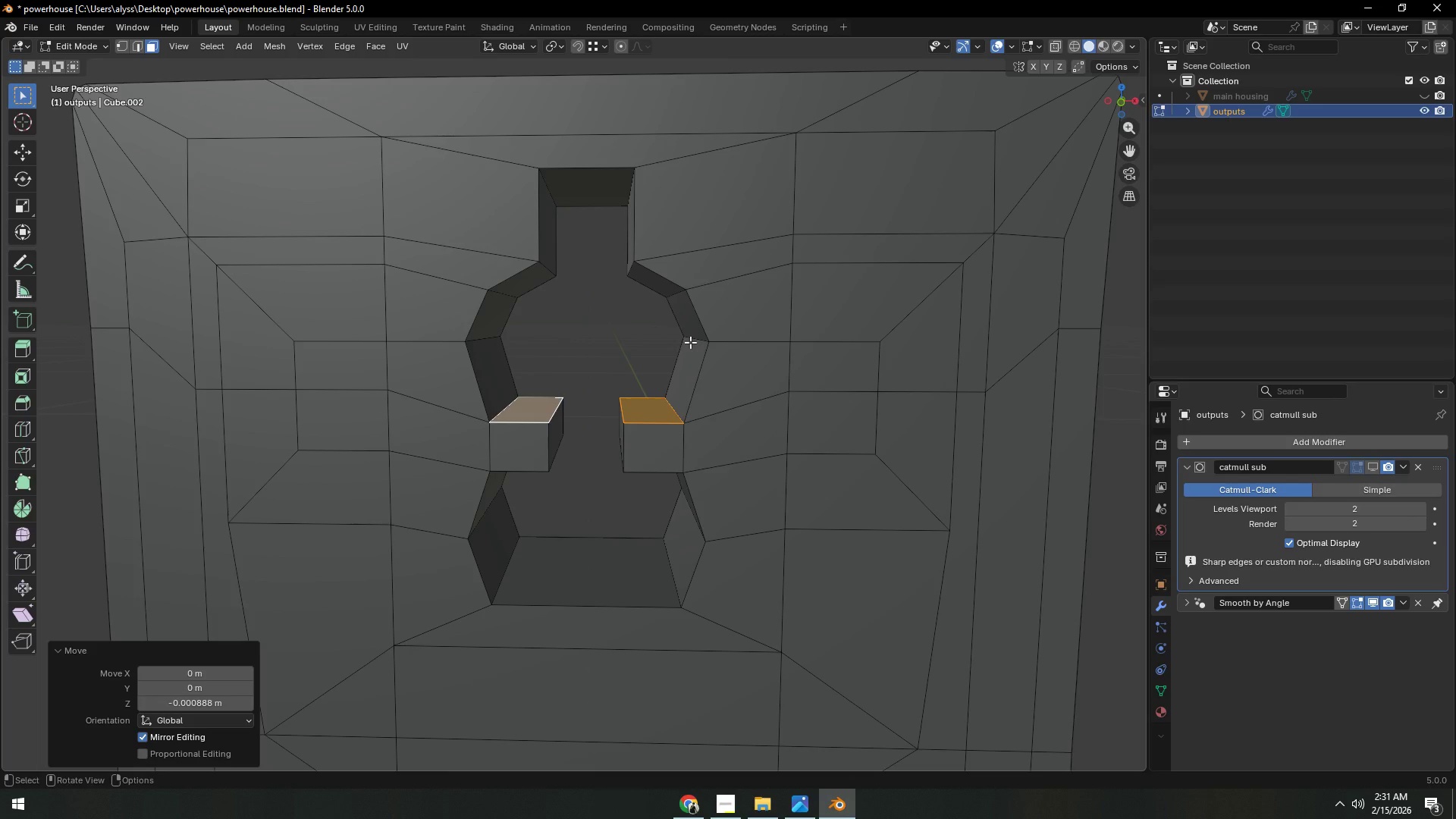 
left_click([690, 342])
 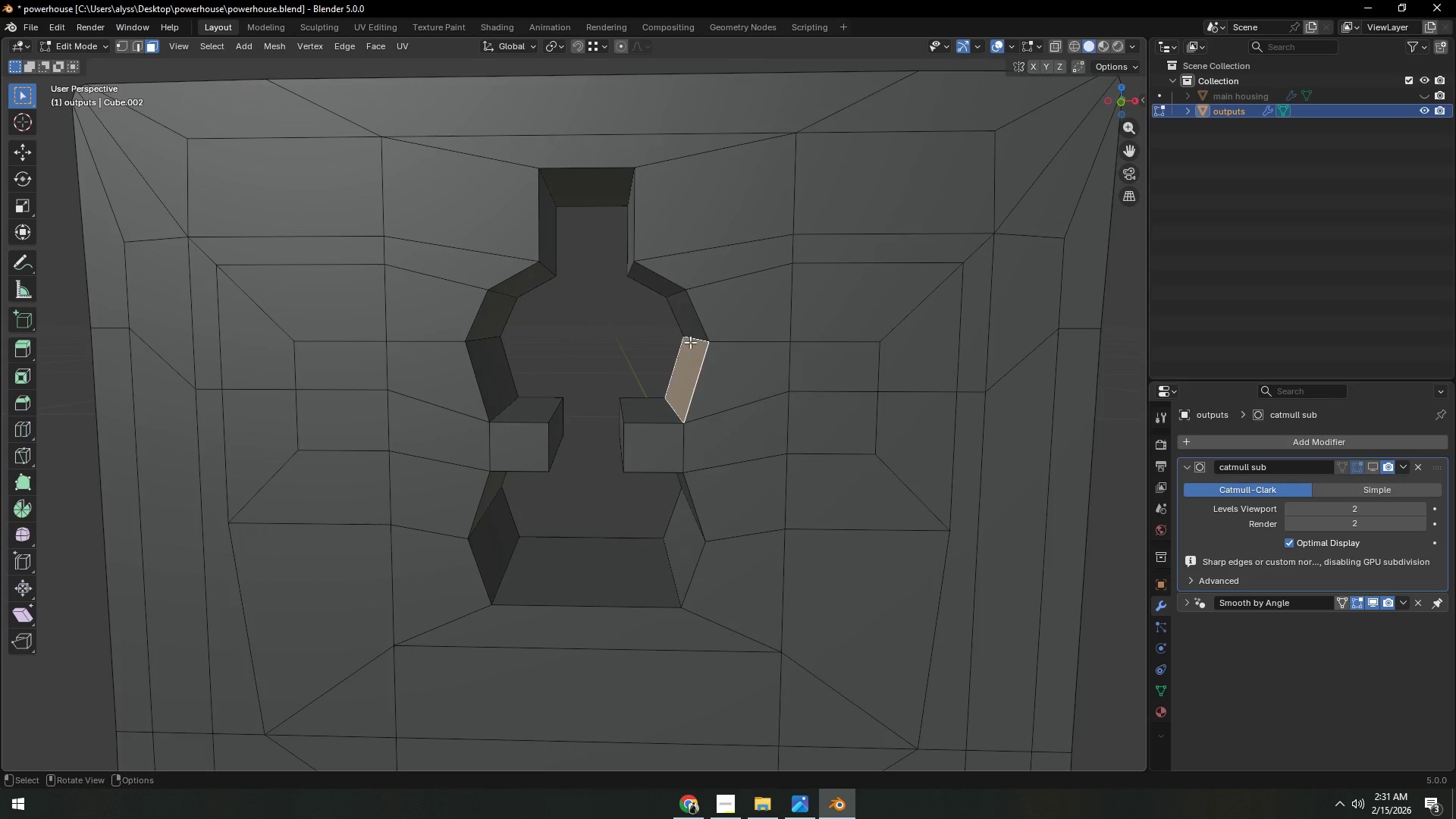 
key(2)
 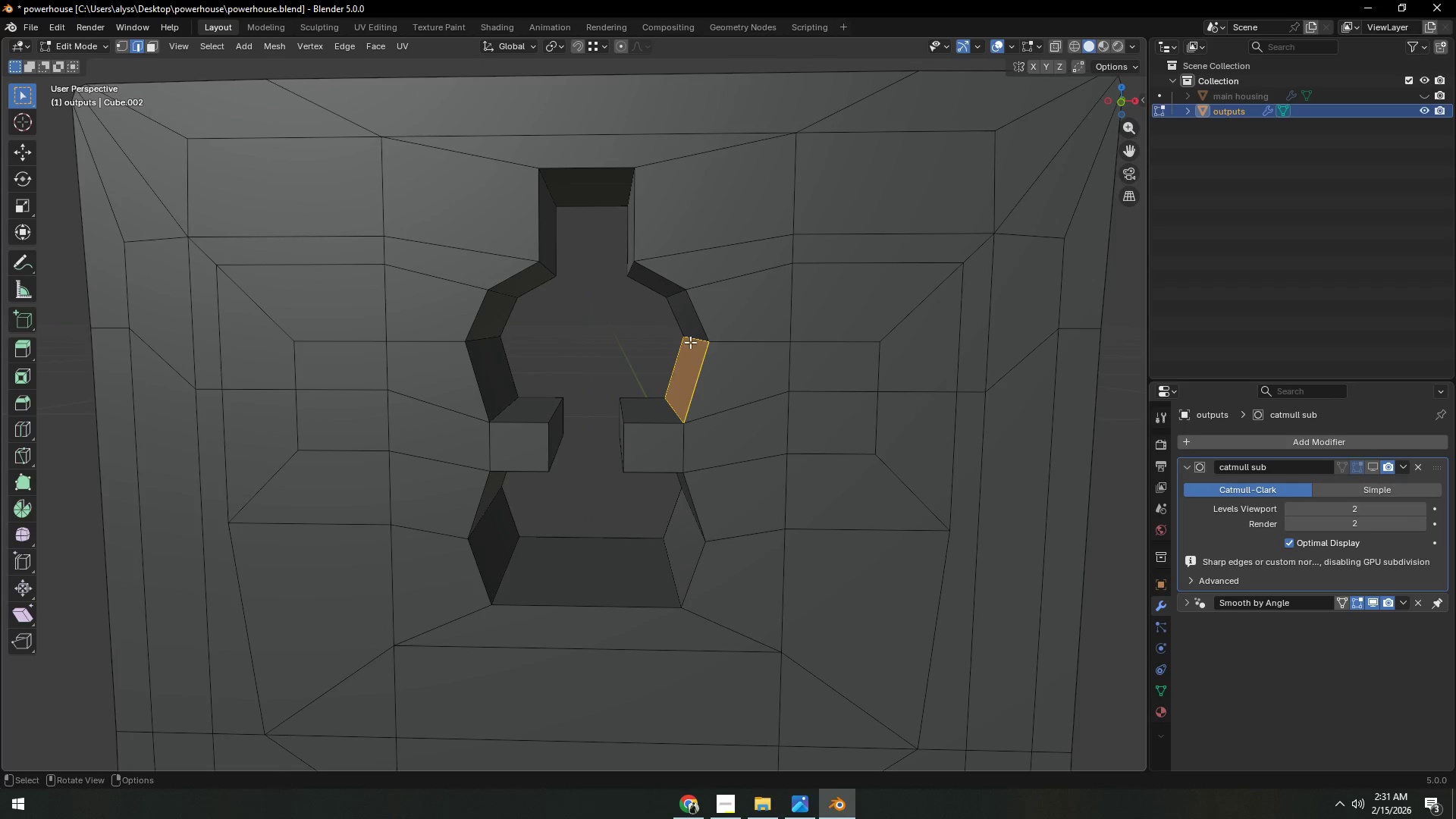 
left_click([690, 342])
 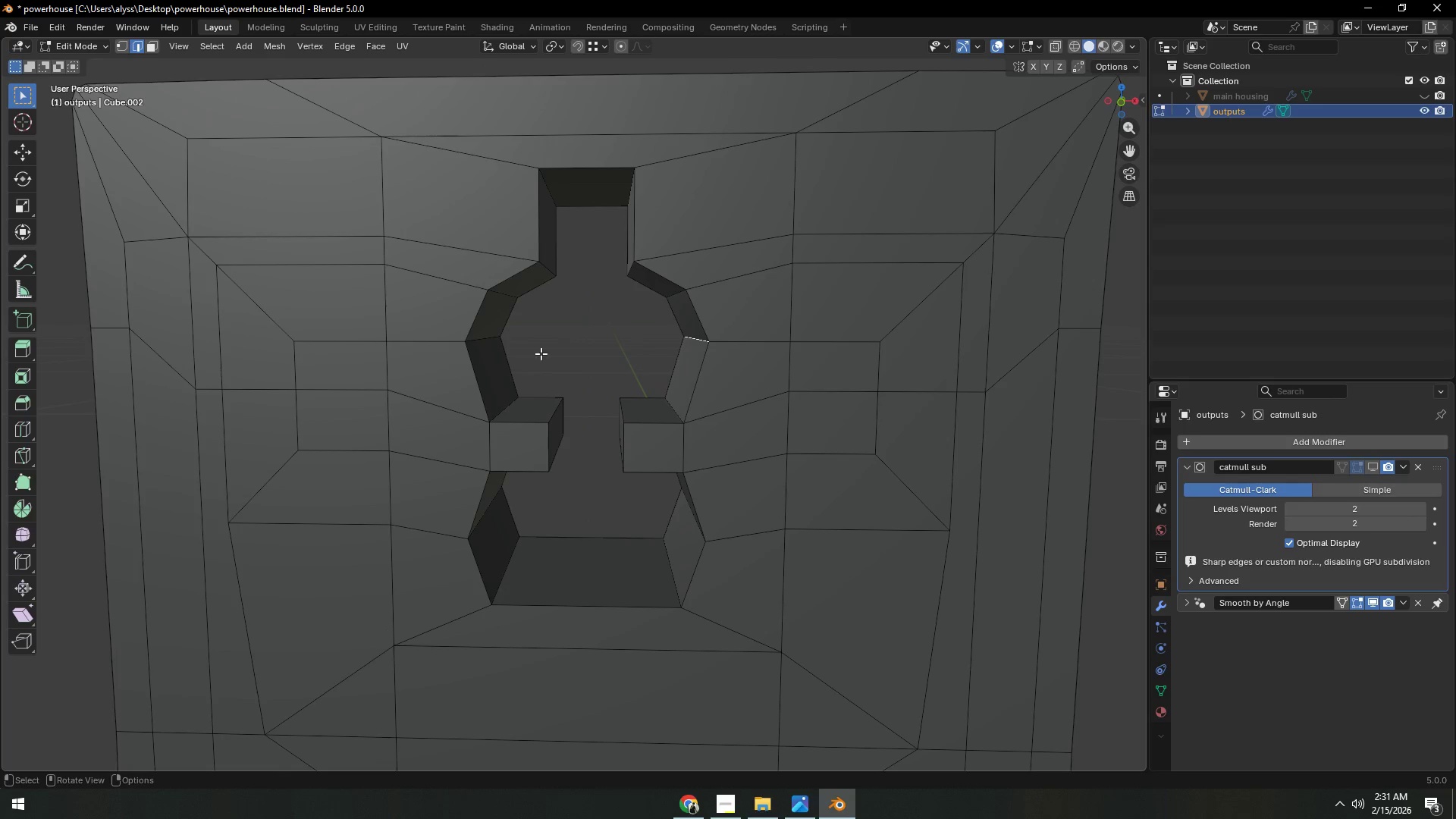 
hold_key(key=ShiftLeft, duration=0.64)
left_click([484, 343])
 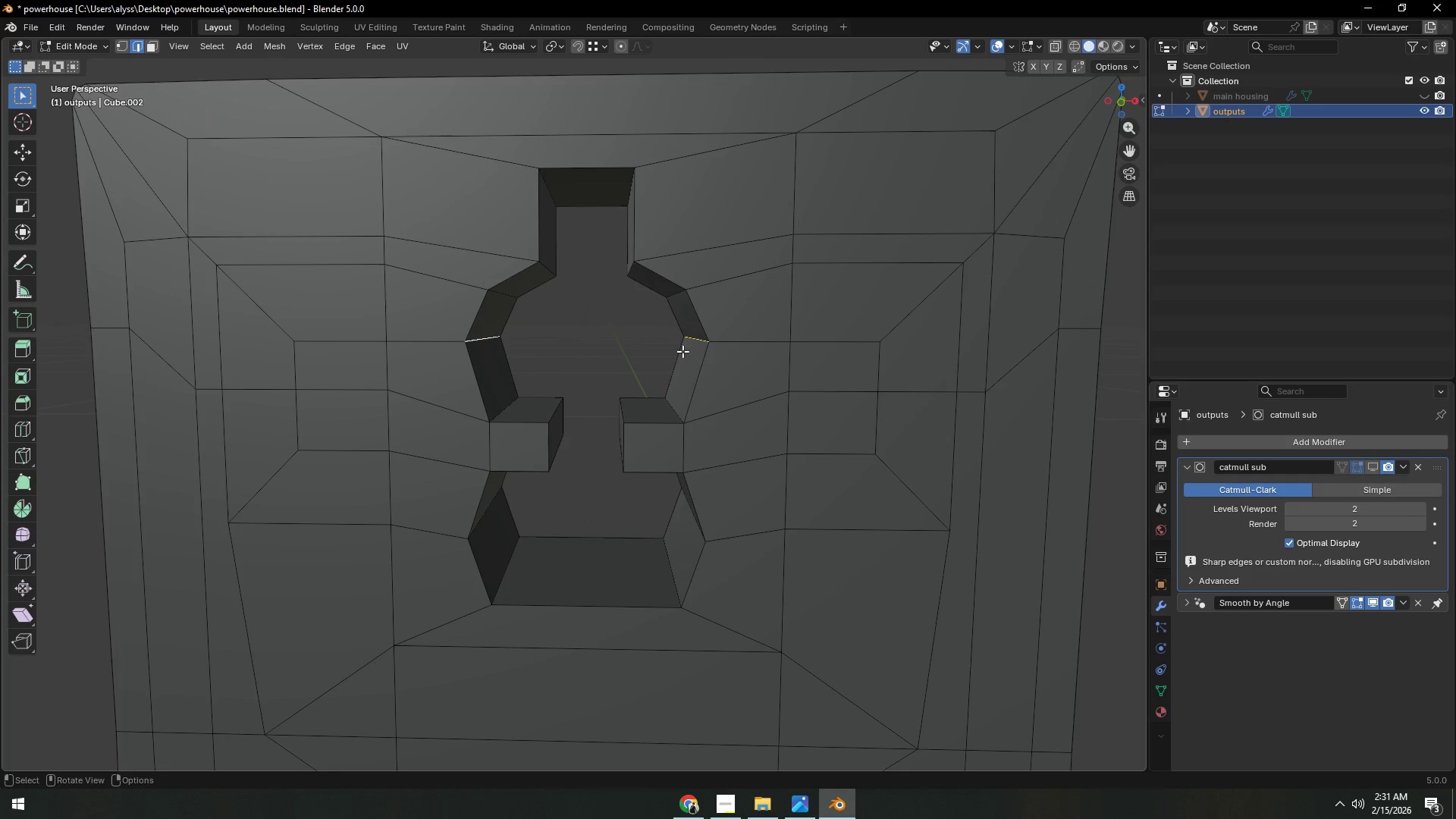 
type(gz)
 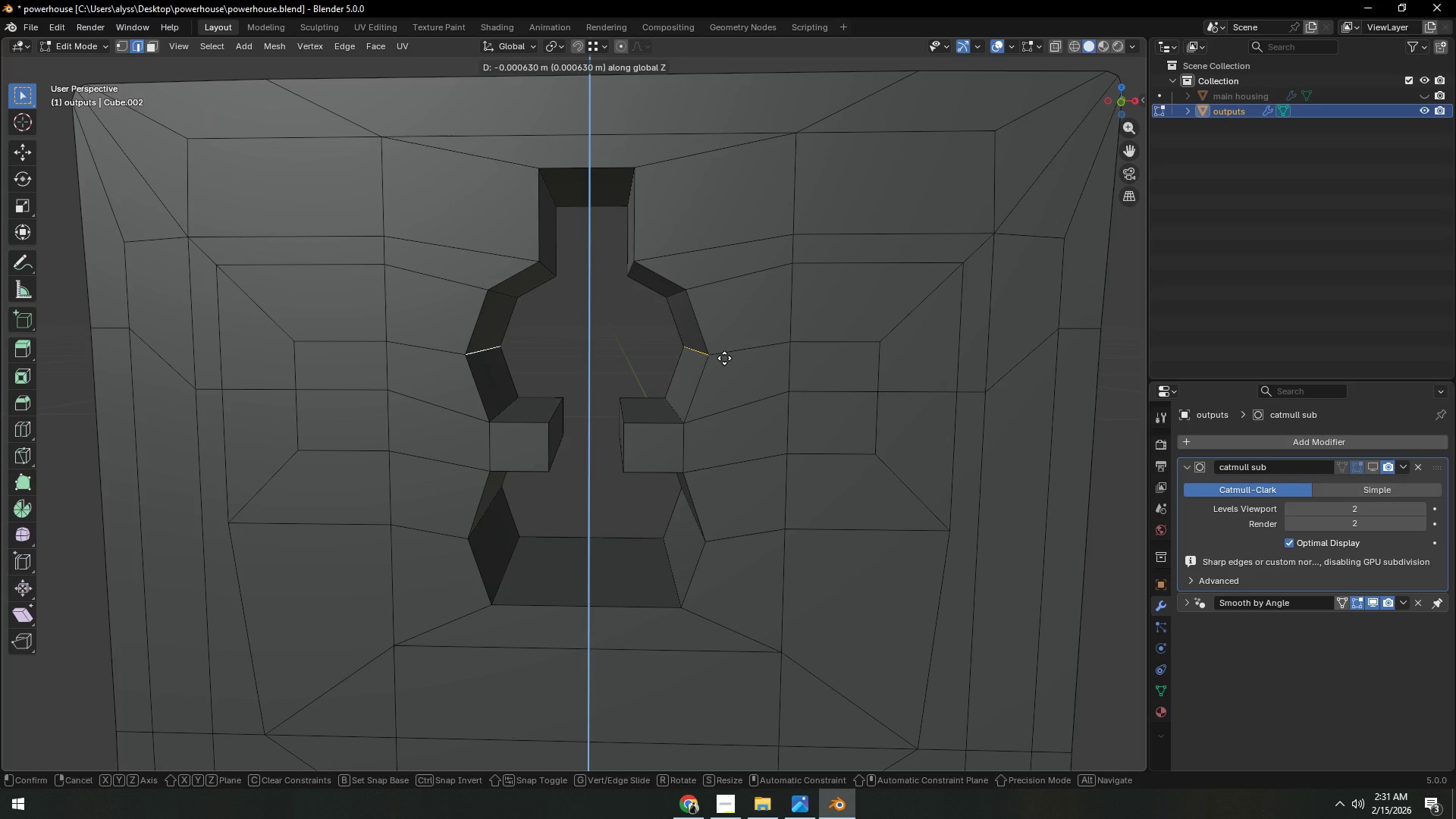 
left_click([724, 358])
 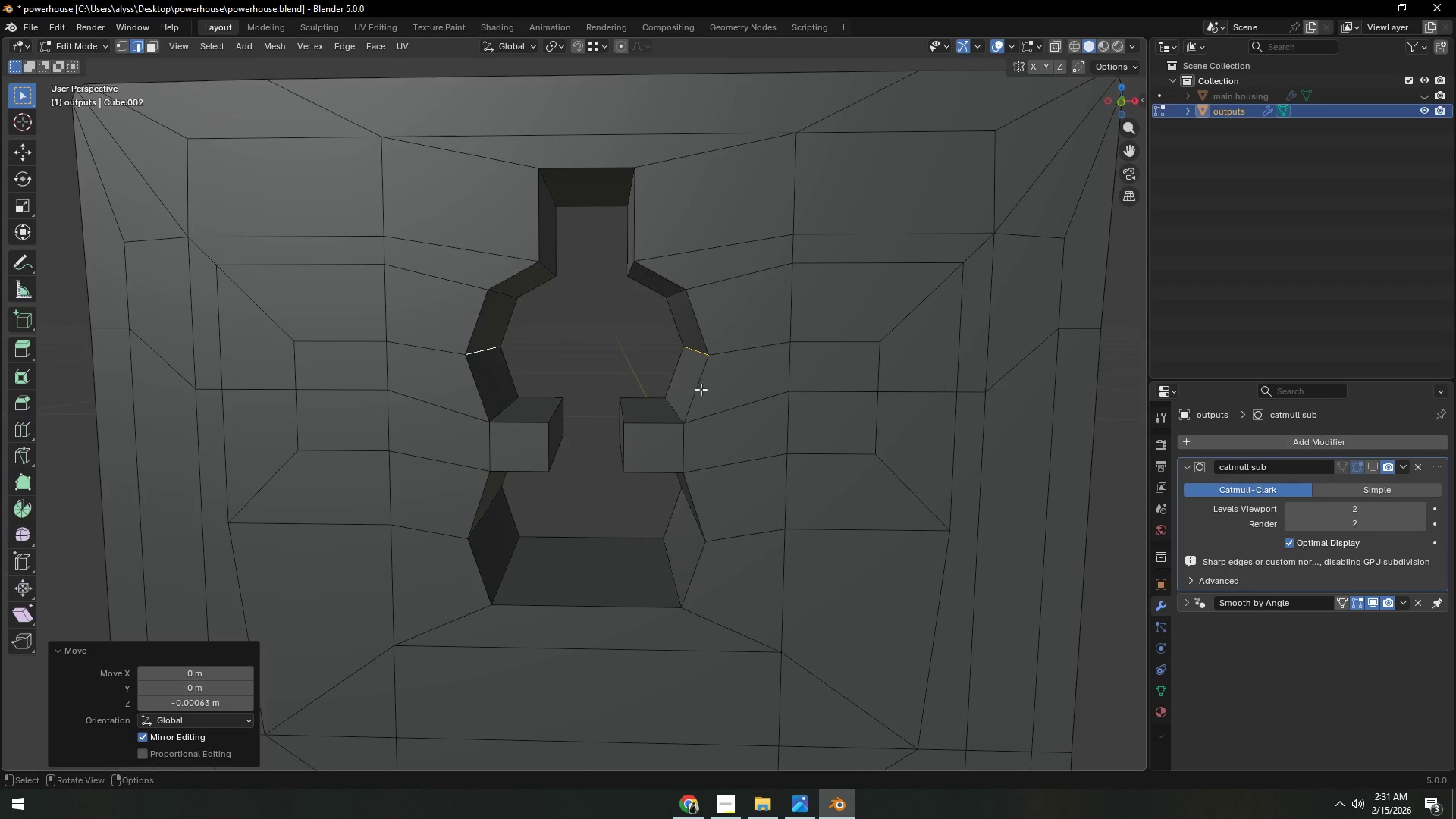 
hold_key(key=ShiftLeft, duration=0.47)
 